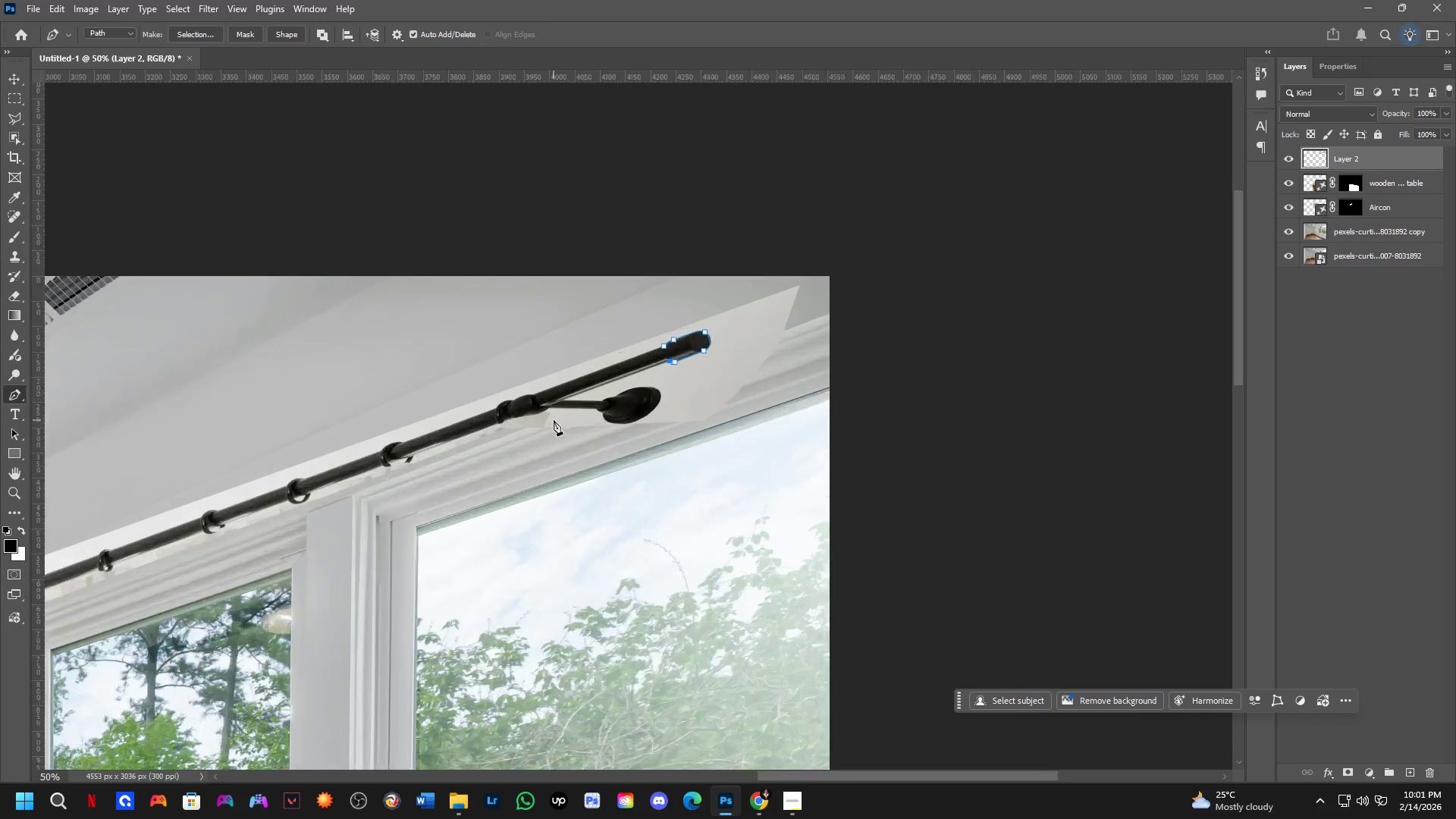 
scroll: coordinate [554, 417], scroll_direction: up, amount: 4.0
 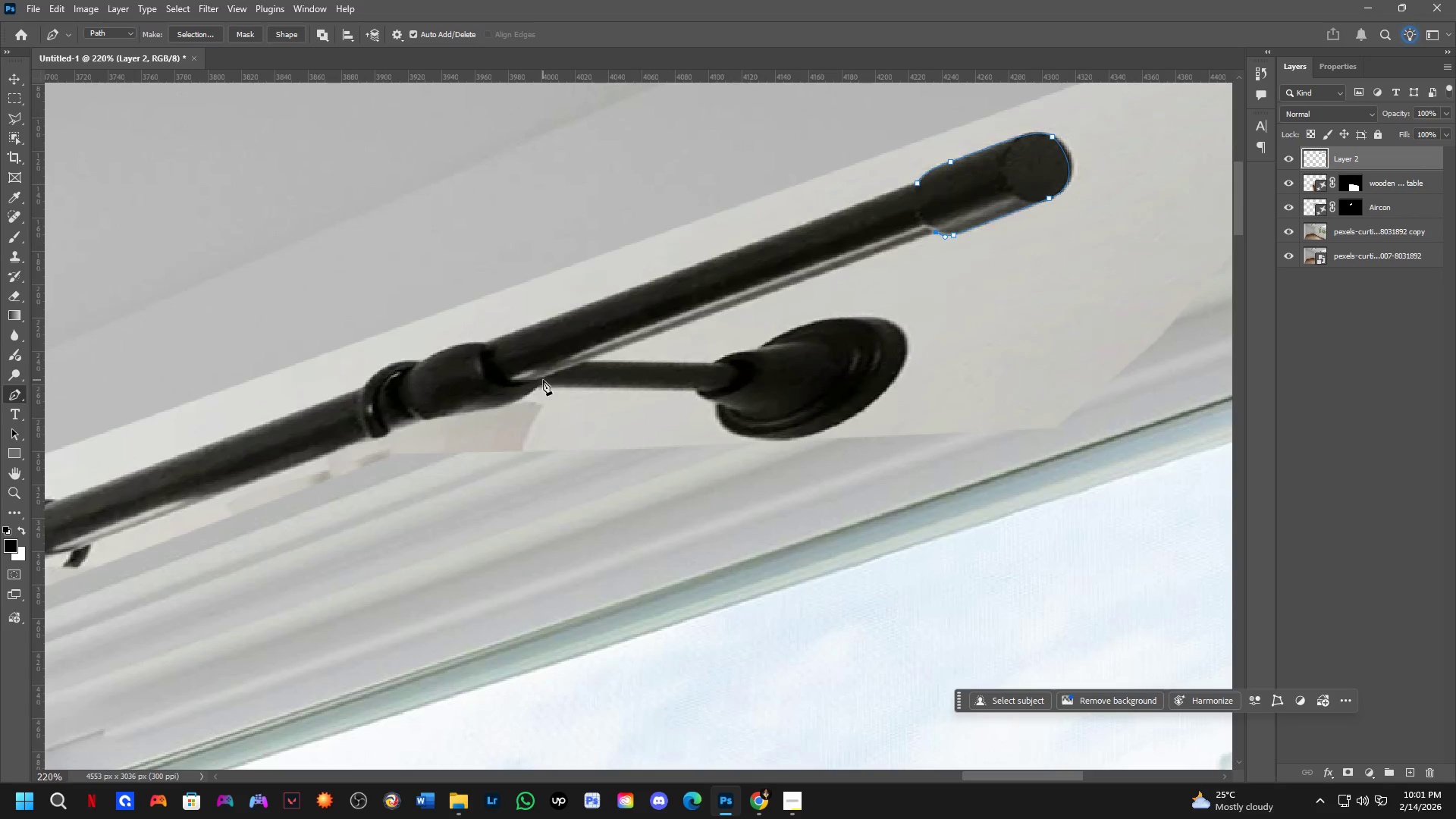 
left_click([543, 380])
 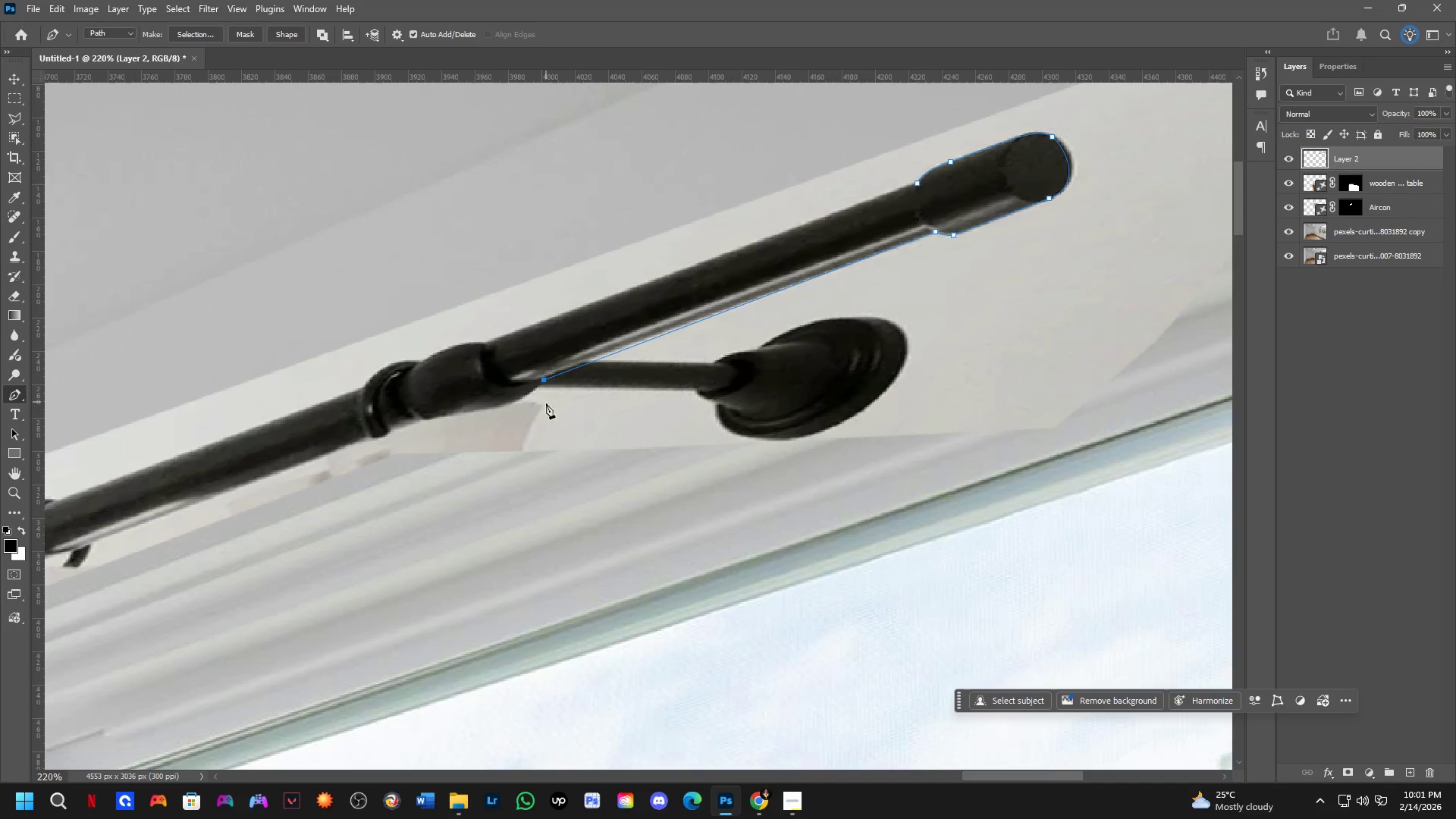 
scroll: coordinate [500, 404], scroll_direction: up, amount: 7.0
 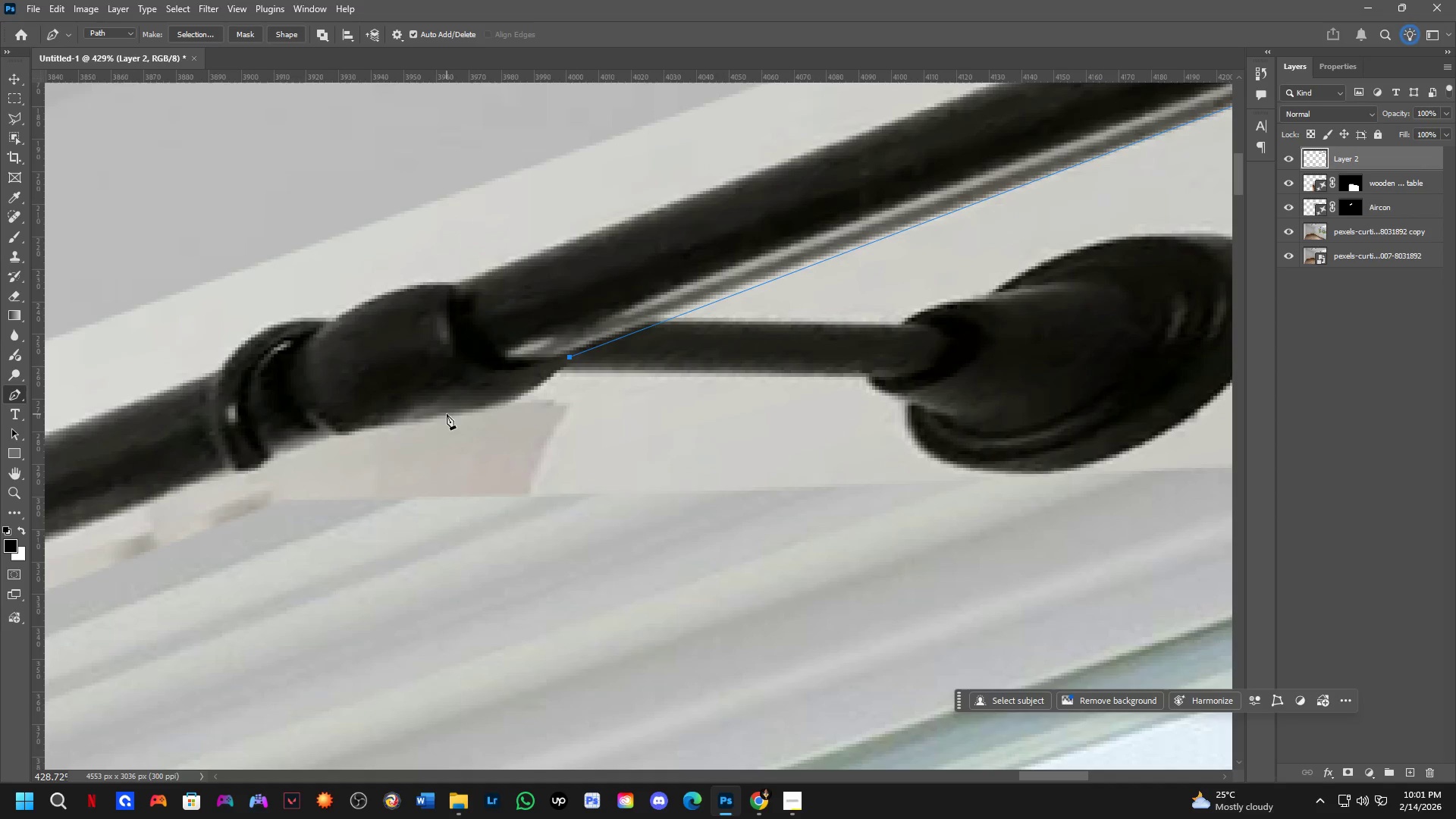 
left_click_drag(start_coordinate=[450, 414], to_coordinate=[365, 416])
 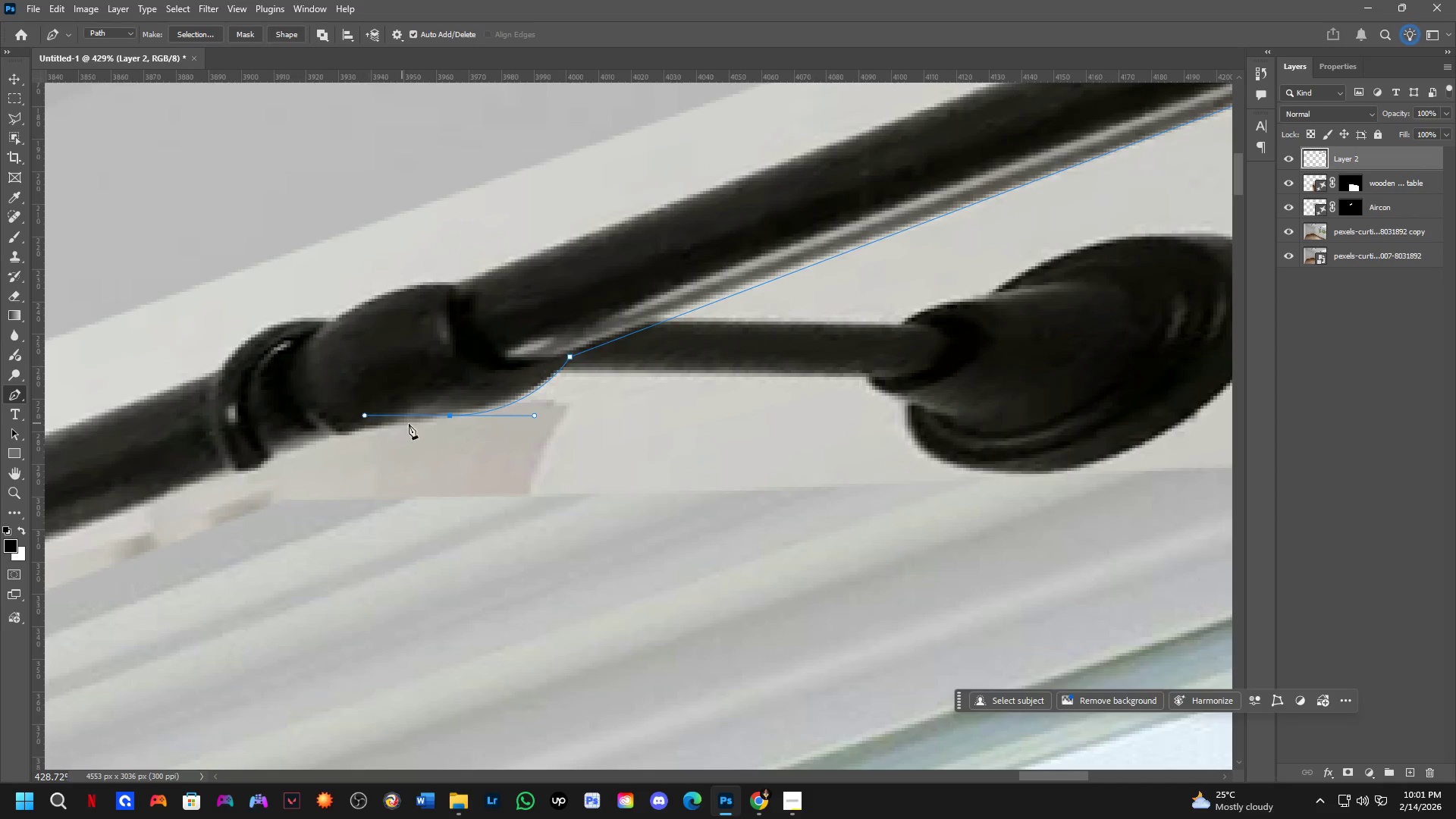 
hold_key(key=ControlLeft, duration=1.5)
 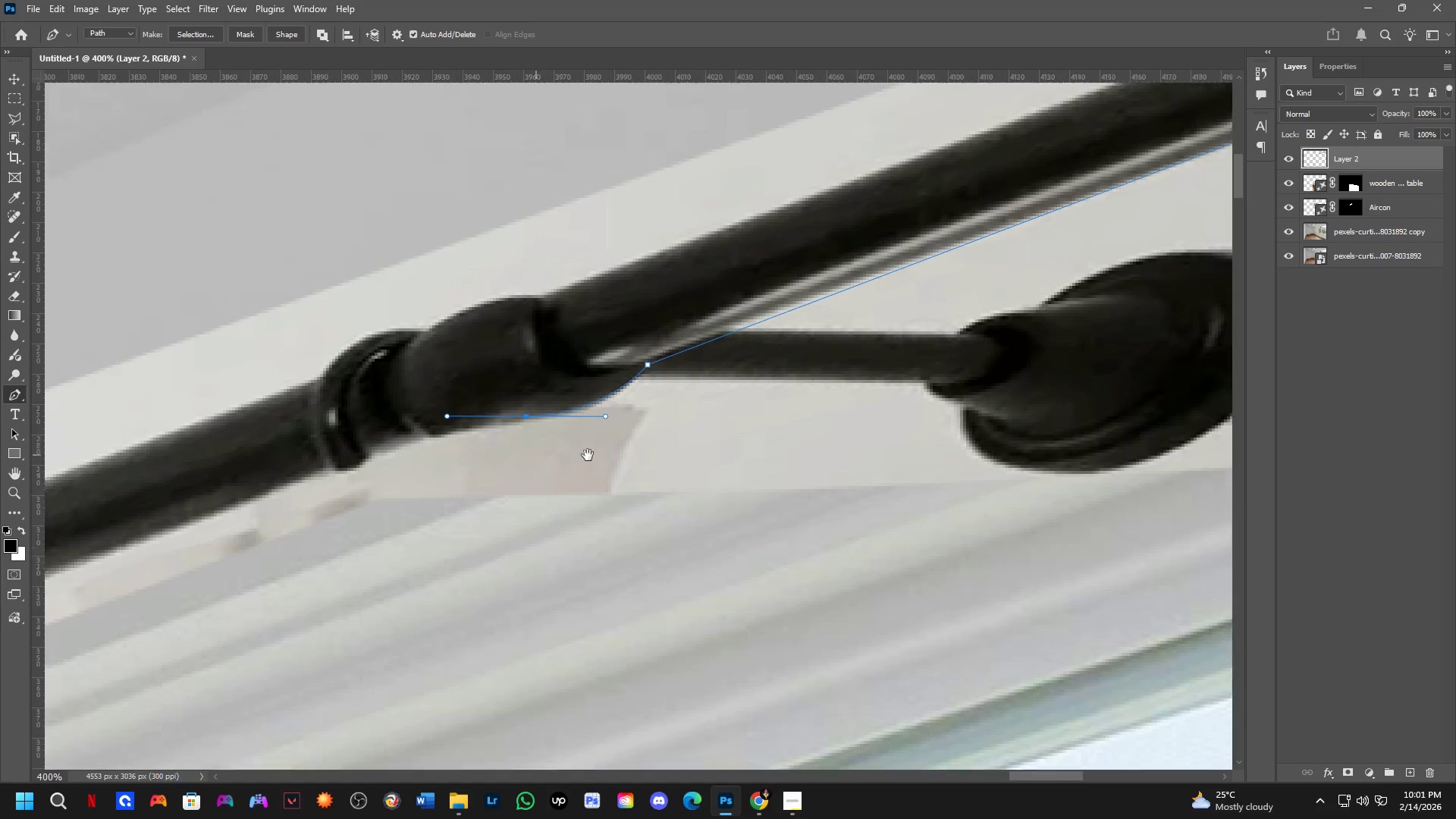 
scroll: coordinate [442, 422], scroll_direction: up, amount: 4.0
 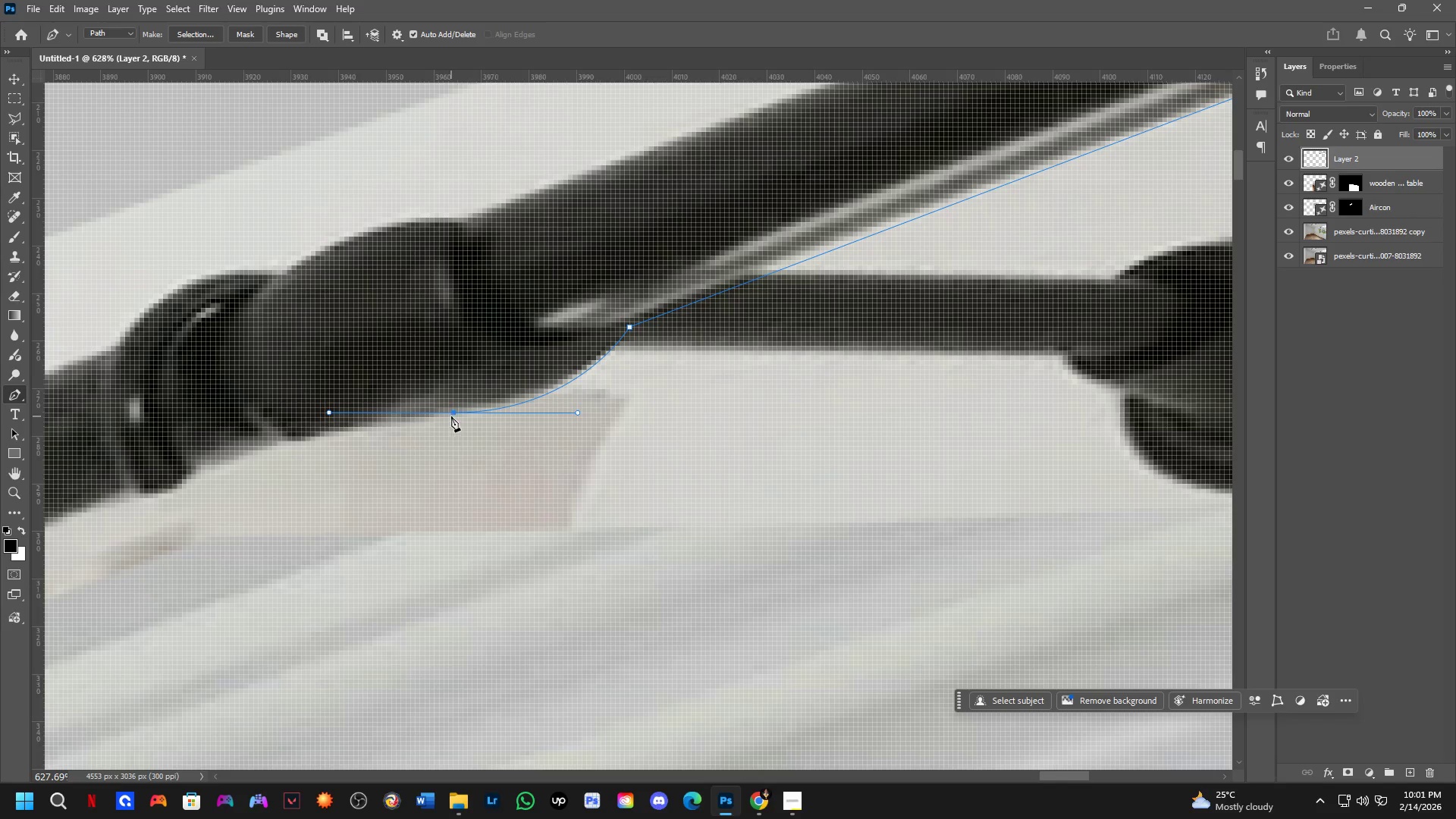 
left_click_drag(start_coordinate=[455, 410], to_coordinate=[441, 405])
 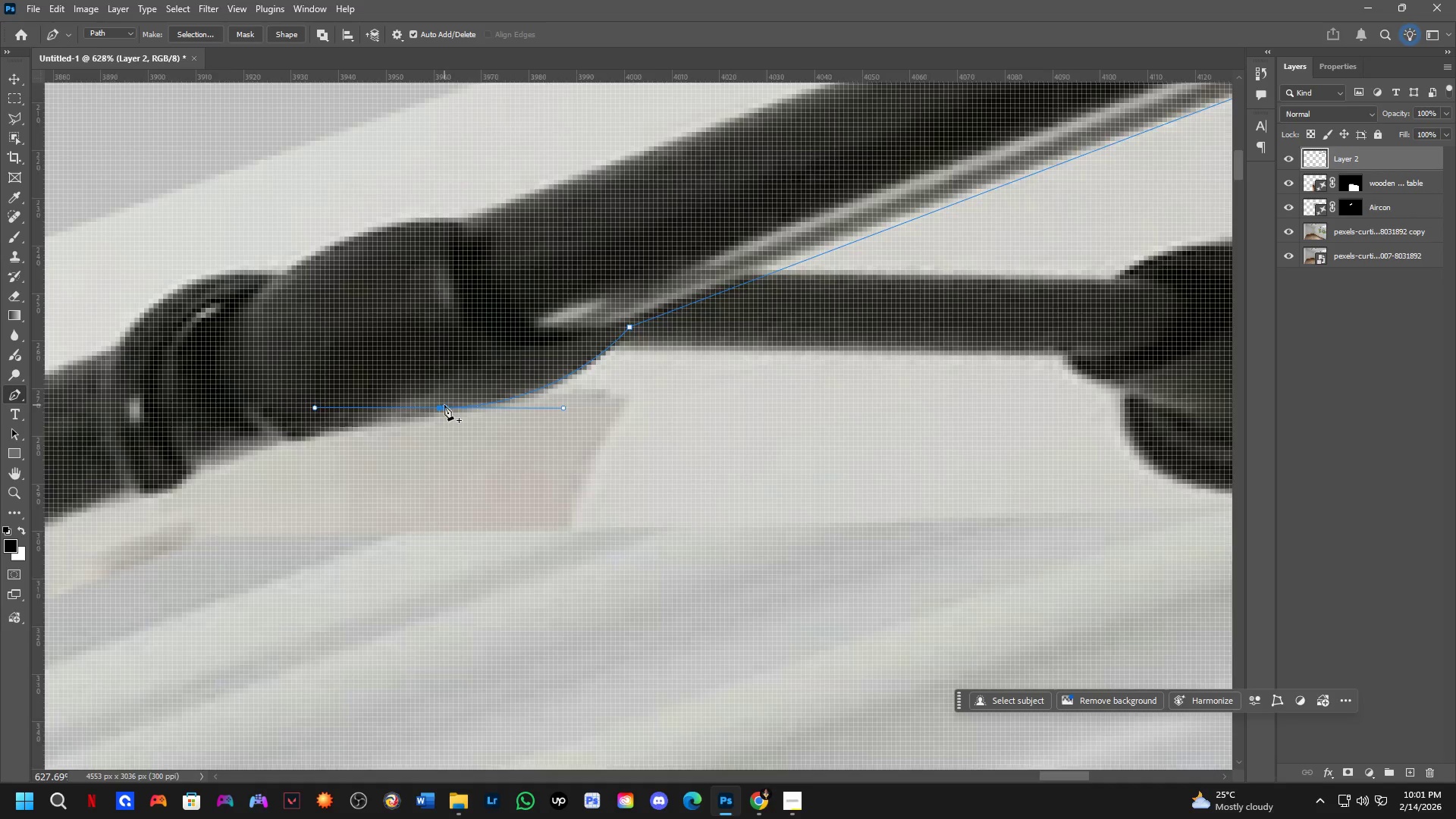 
key(Control+ControlLeft)
 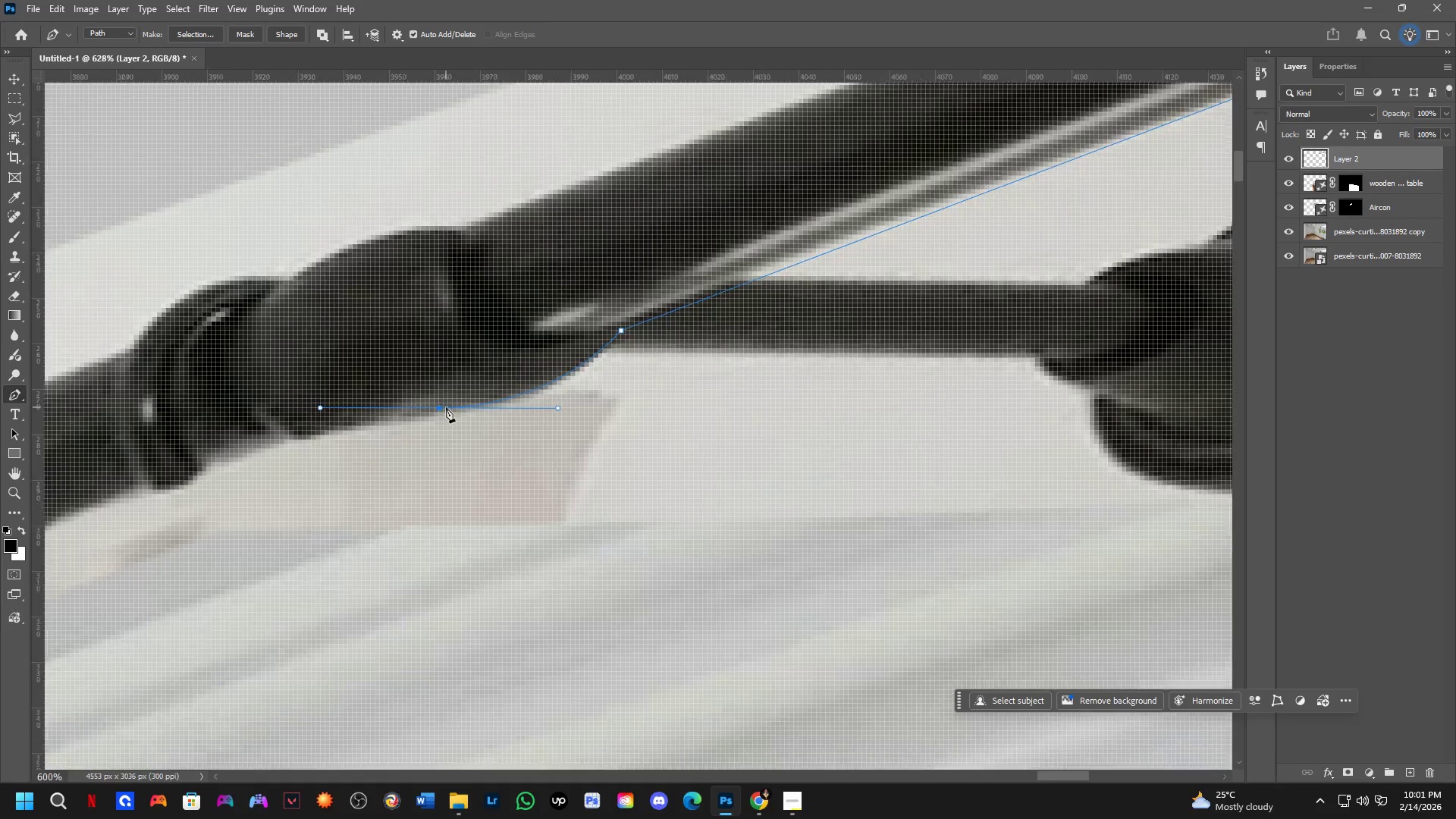 
key(Shift+ShiftLeft)
 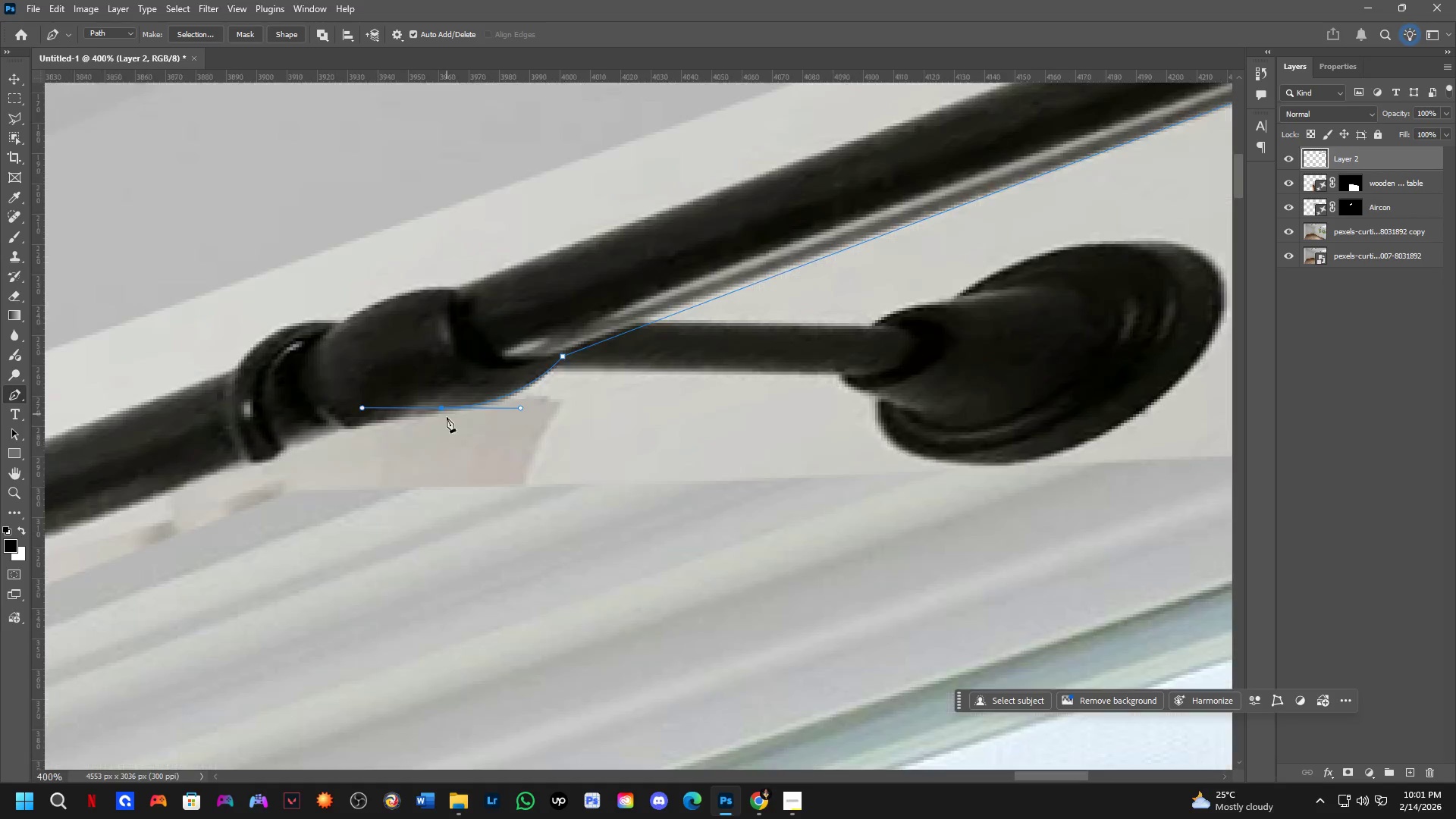 
hold_key(key=Space, duration=0.48)
 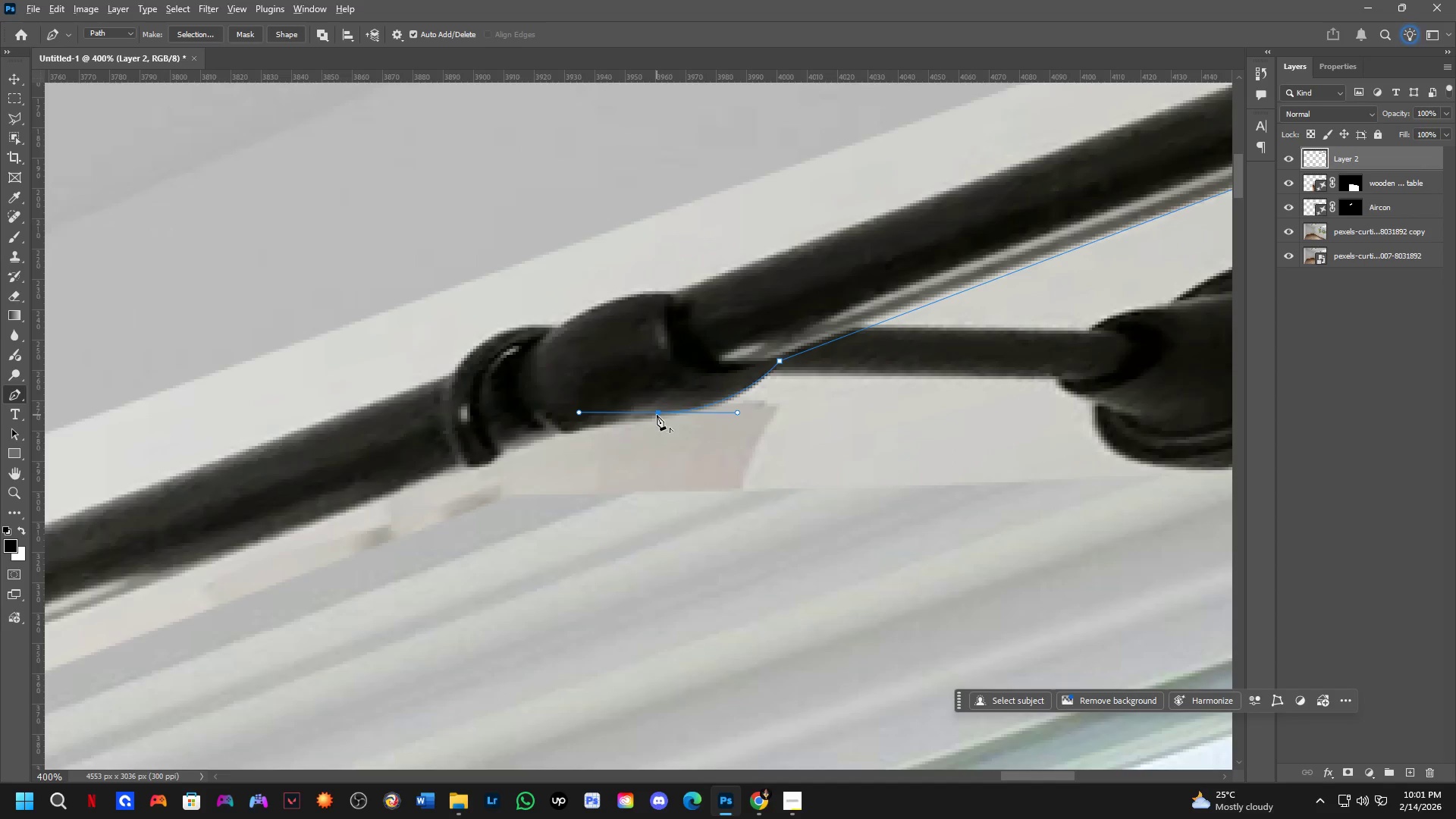 
left_click_drag(start_coordinate=[431, 447], to_coordinate=[648, 451])
 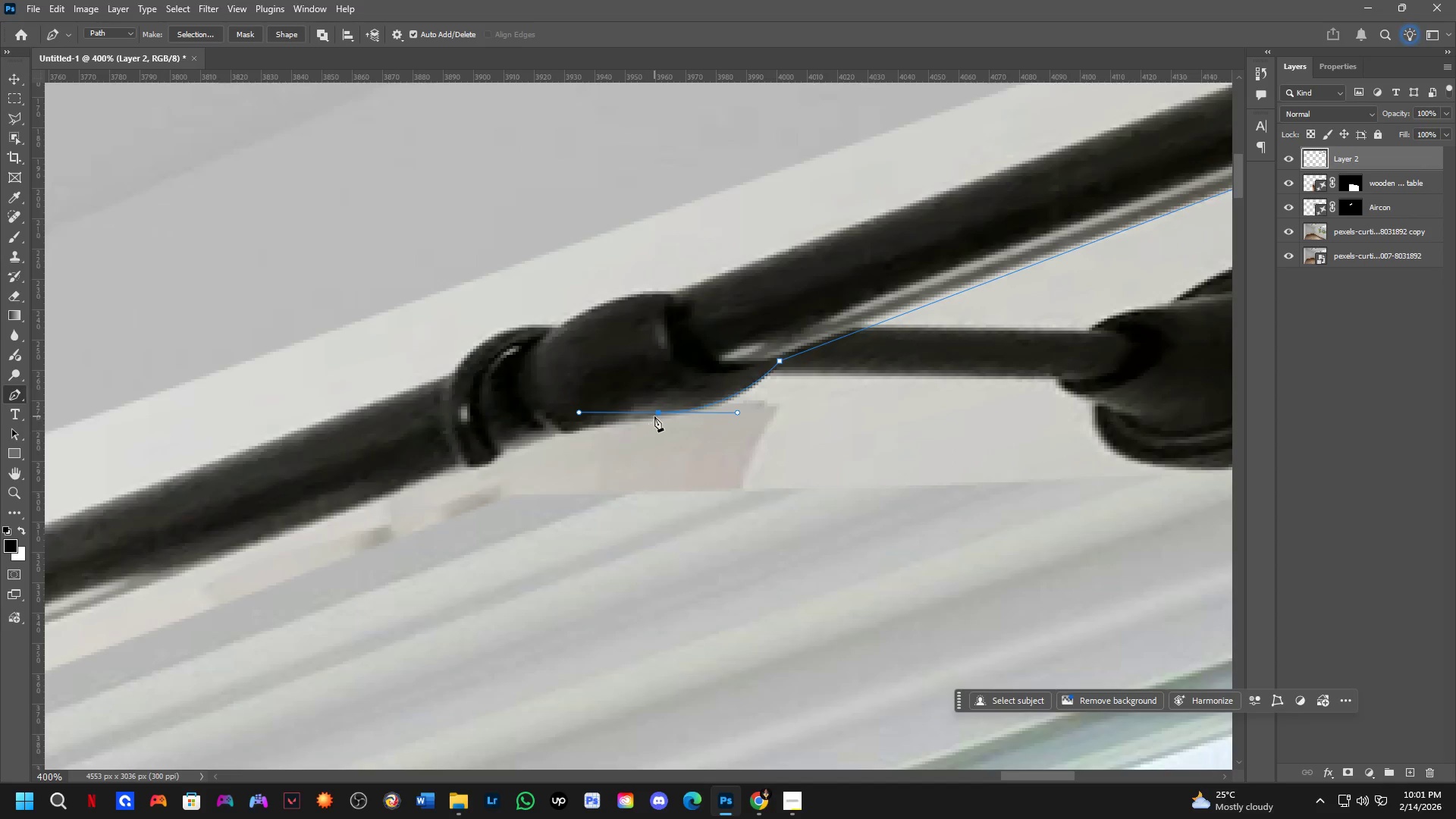 
scroll: coordinate [446, 410], scroll_direction: down, amount: 3.0
 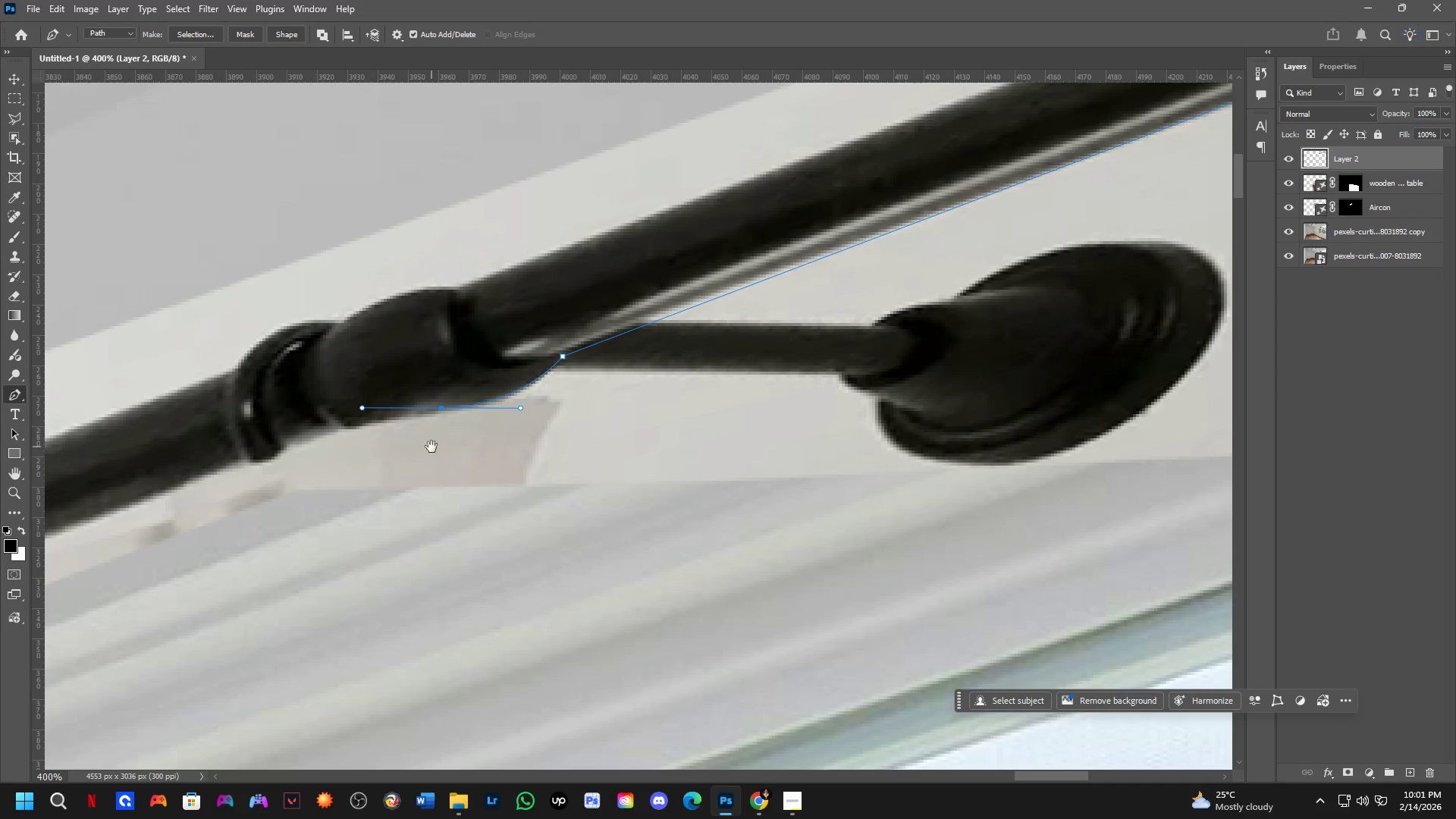 
hold_key(key=AltLeft, duration=0.55)
left_click([659, 412])
 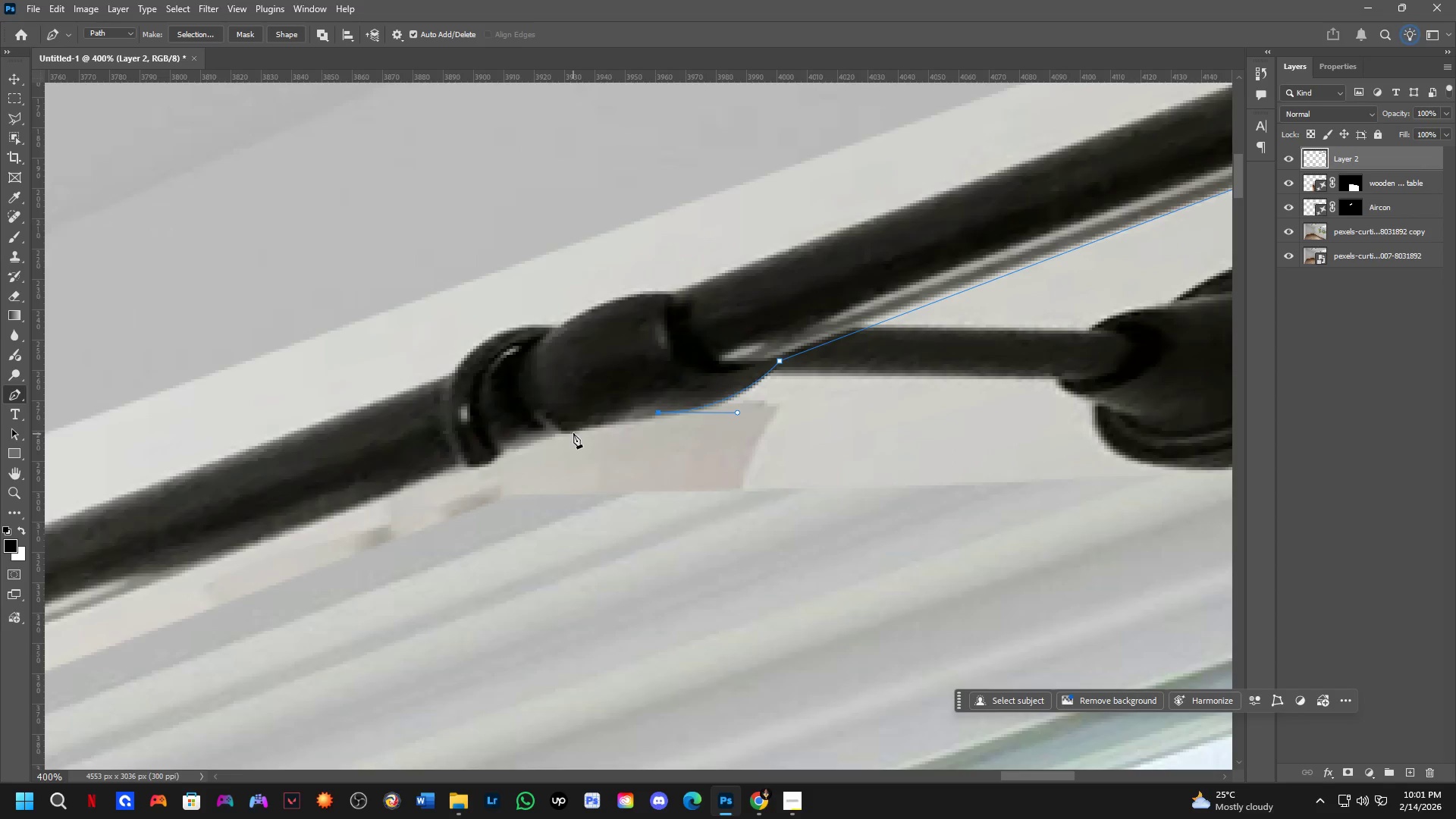 
left_click([568, 431])
 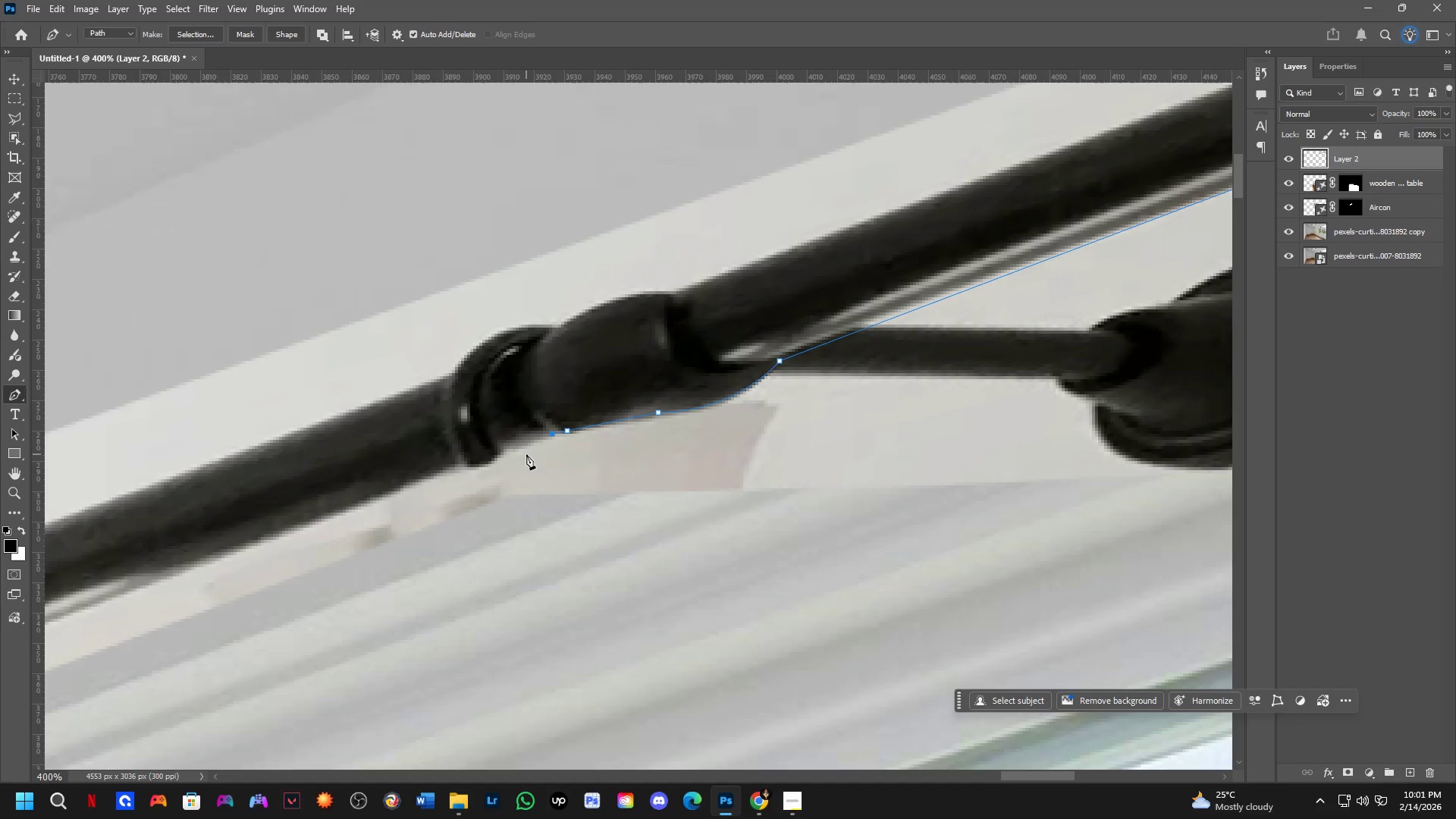 
left_click([500, 454])
 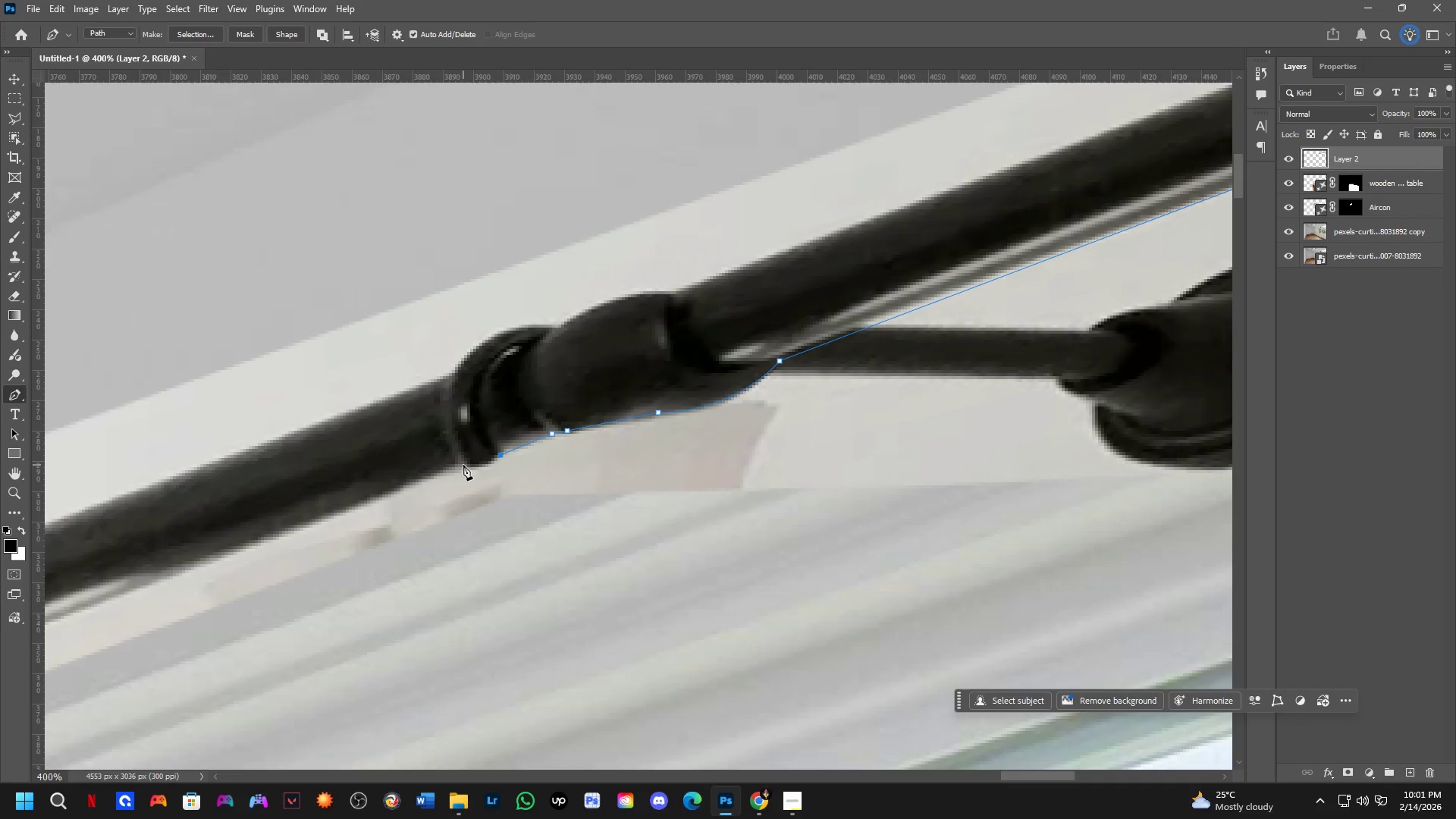 
left_click_drag(start_coordinate=[459, 465], to_coordinate=[431, 456])
 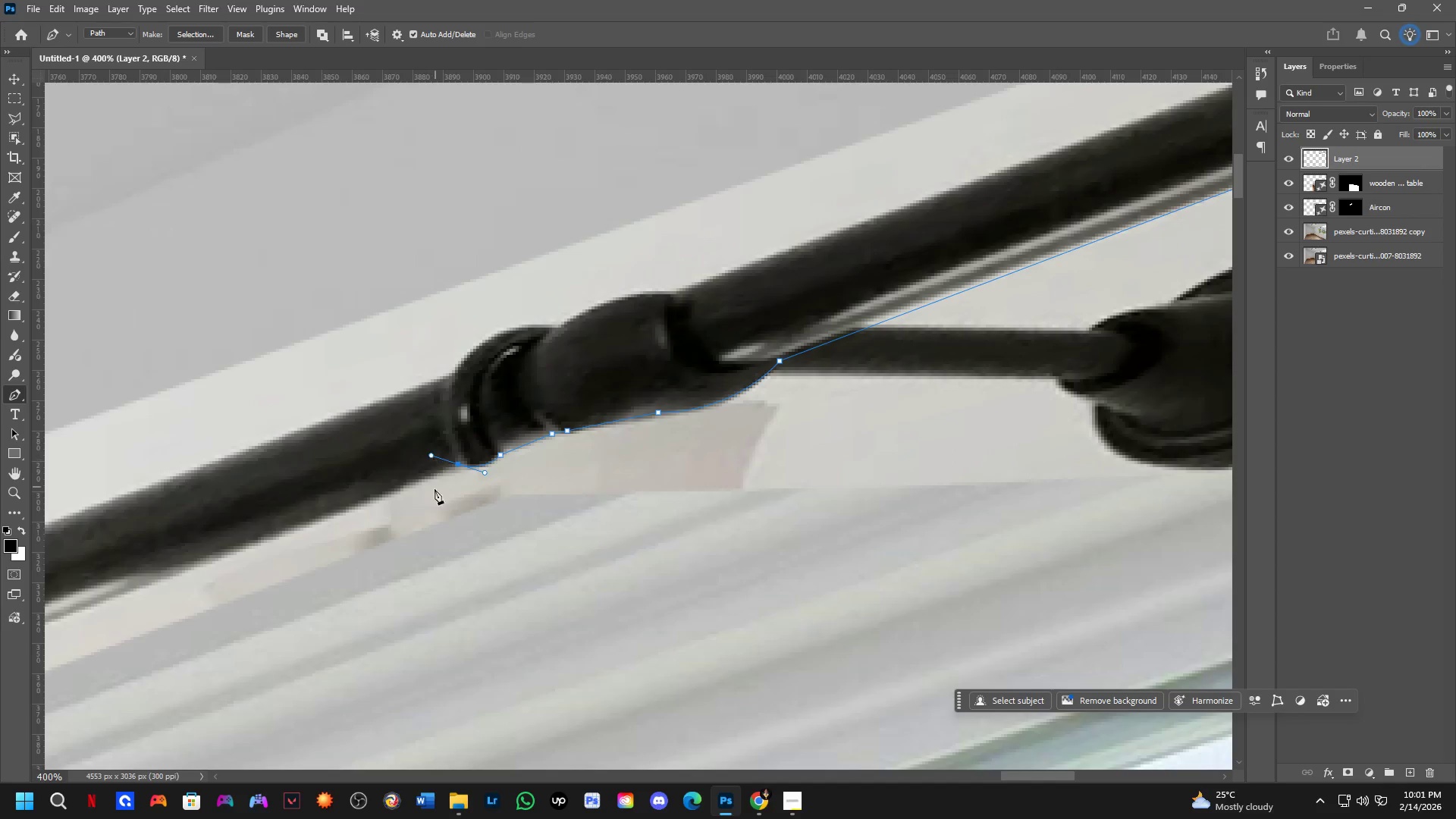 
hold_key(key=Space, duration=0.58)
 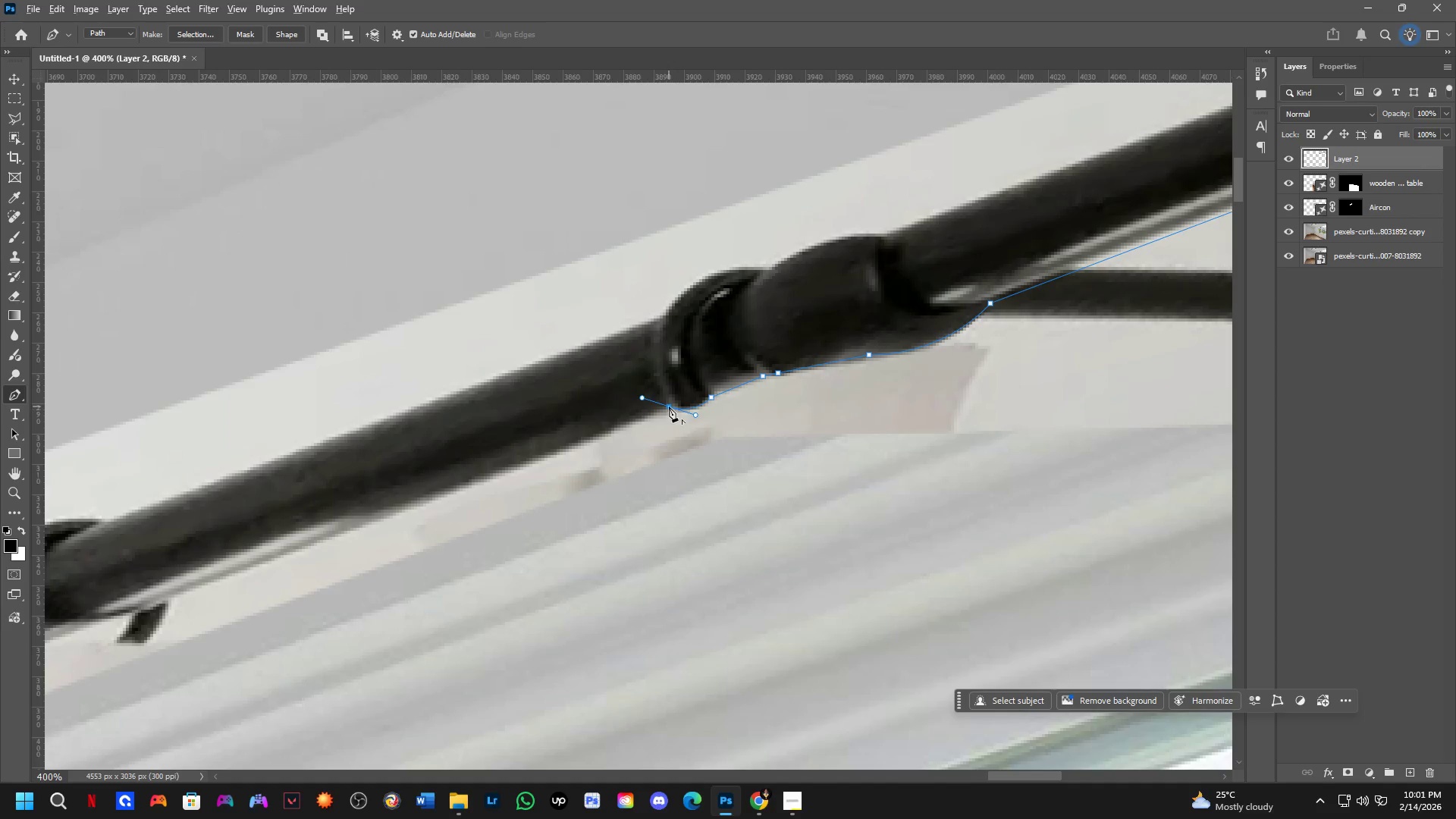 
left_click_drag(start_coordinate=[434, 493], to_coordinate=[645, 435])
 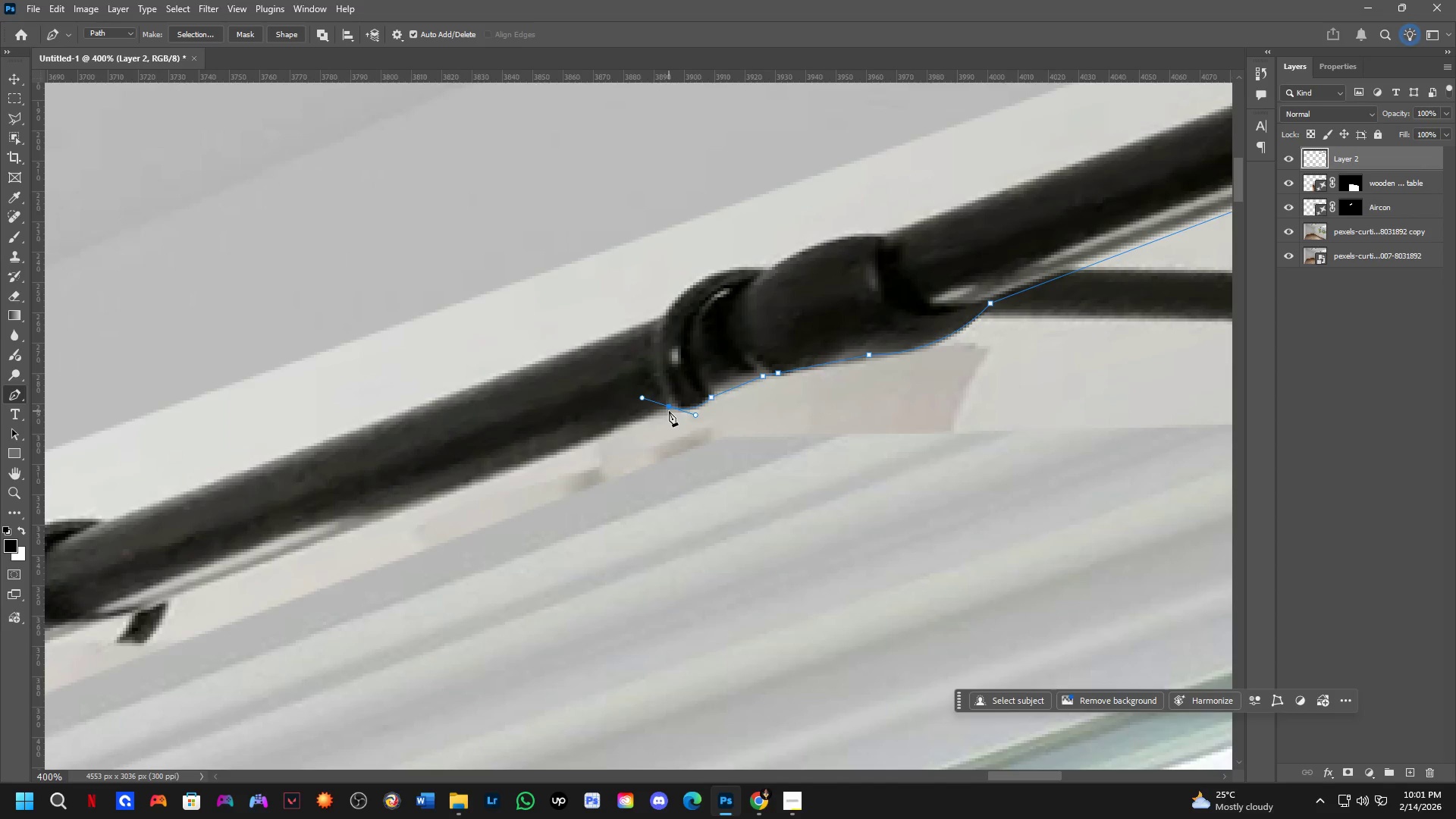 
hold_key(key=AltLeft, duration=0.5)
left_click([673, 403])
 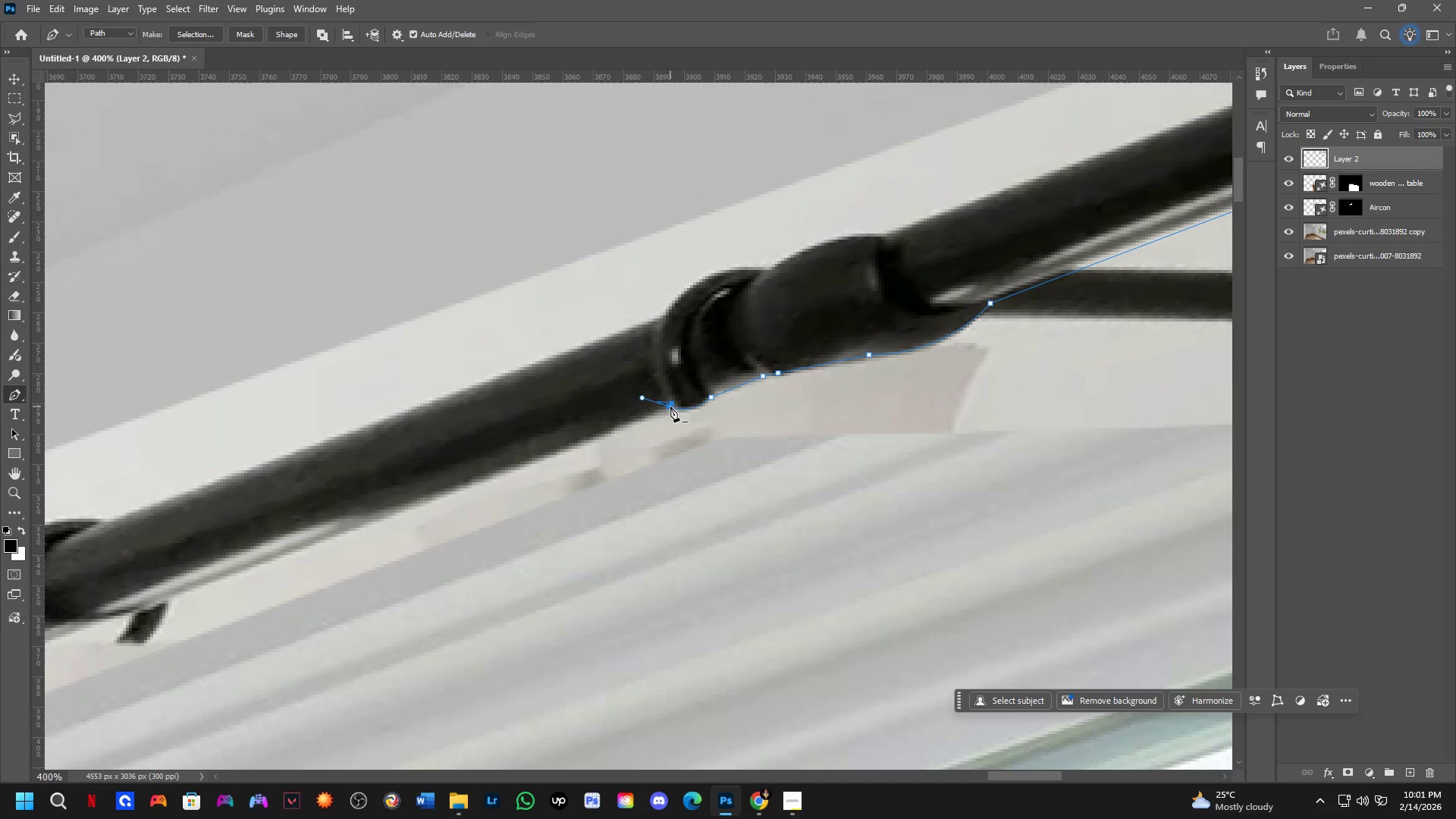 
key(Control+ControlLeft)
 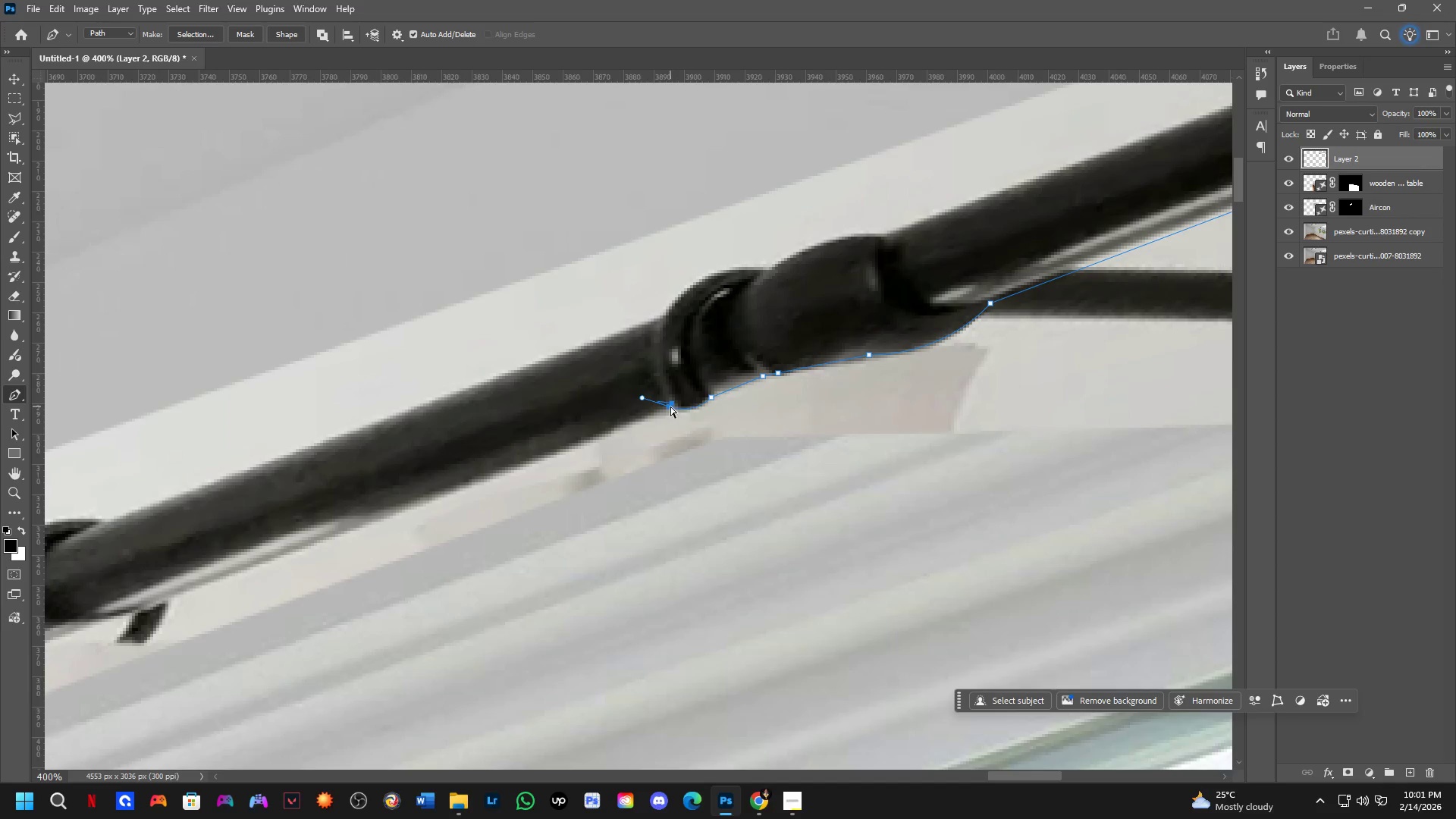 
key(Control+Z)
 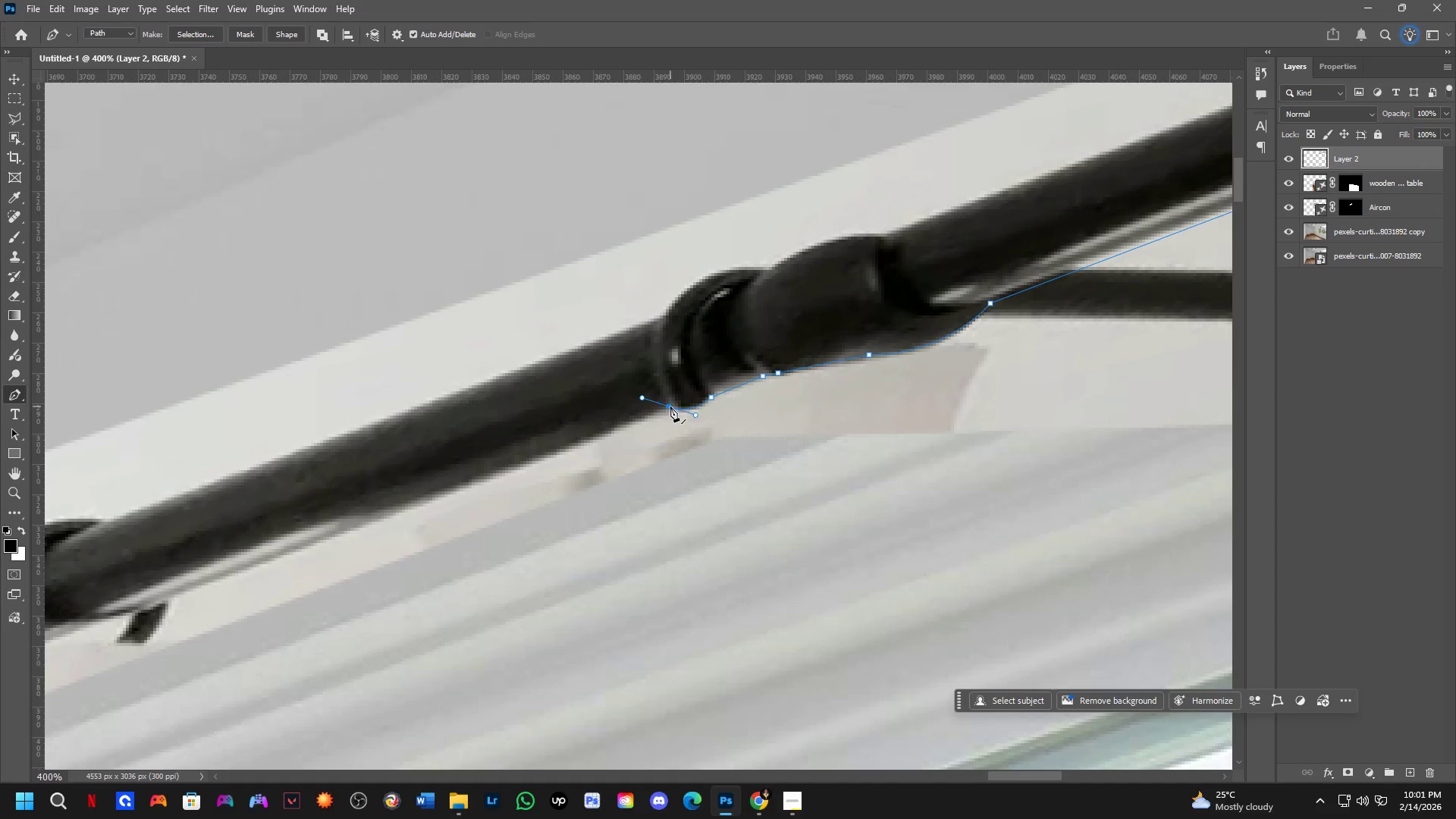 
hold_key(key=AltLeft, duration=0.31)
left_click([670, 406])
 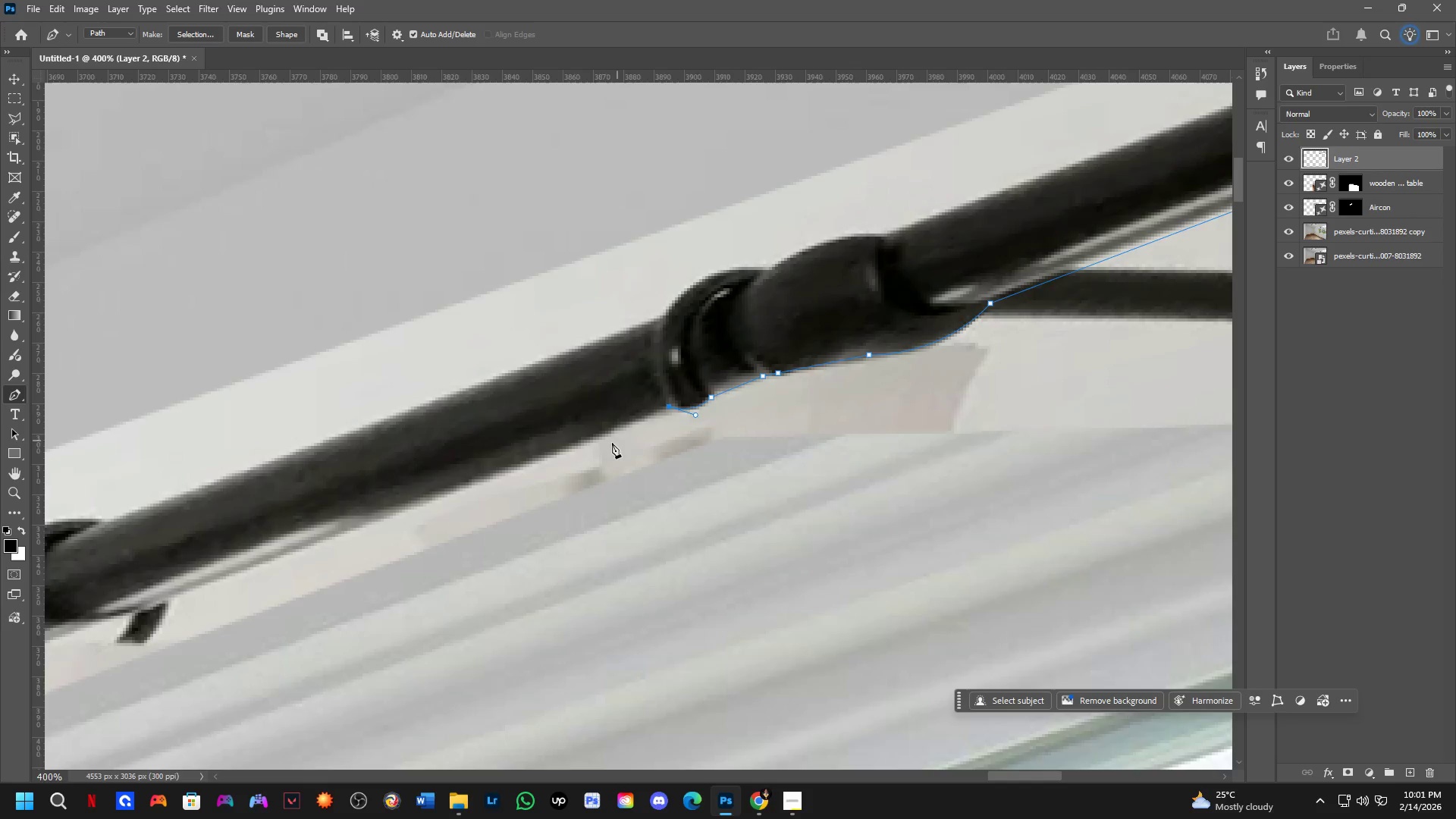 
hold_key(key=Space, duration=0.59)
 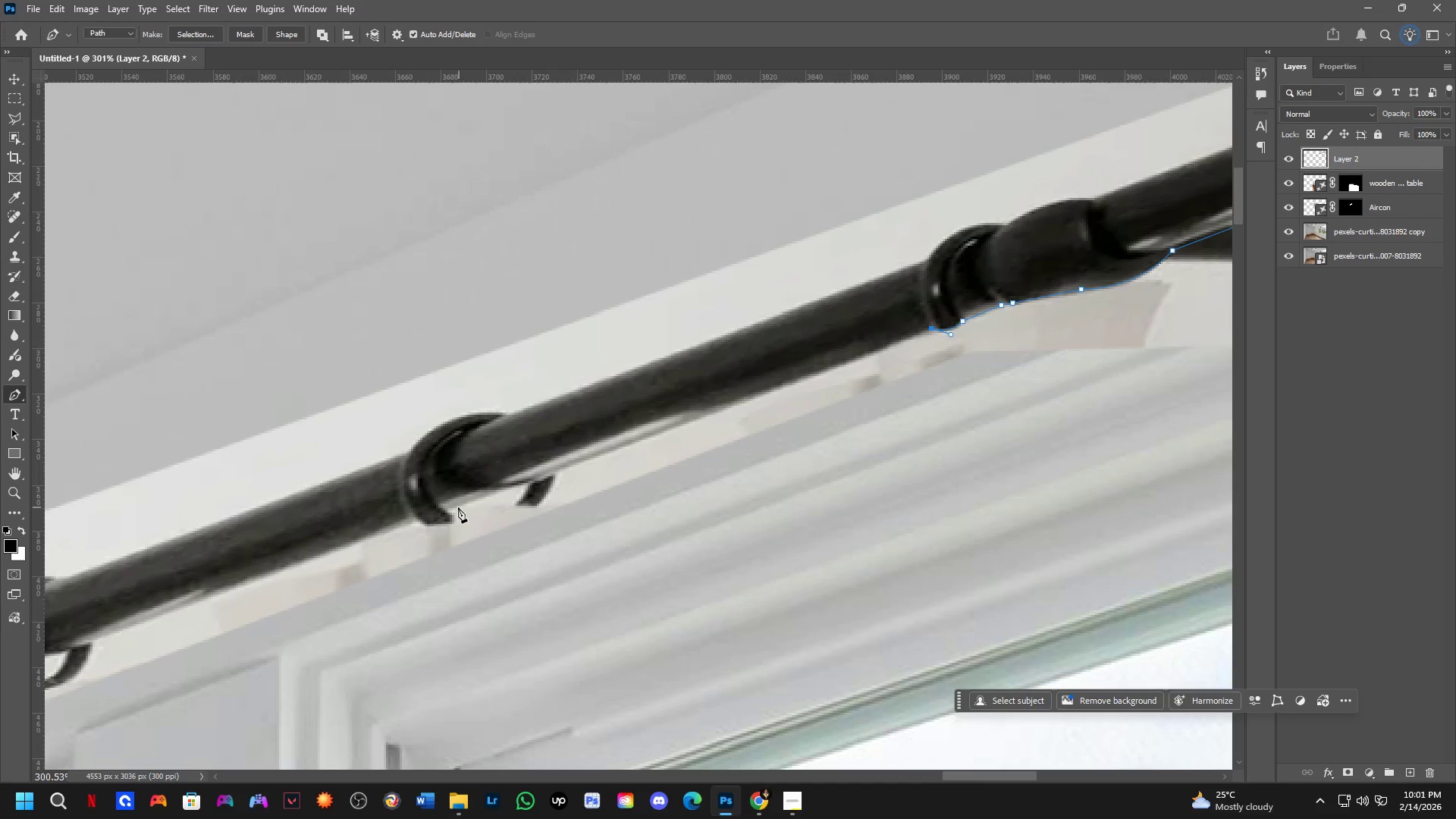 
left_click_drag(start_coordinate=[447, 524], to_coordinate=[724, 436])
 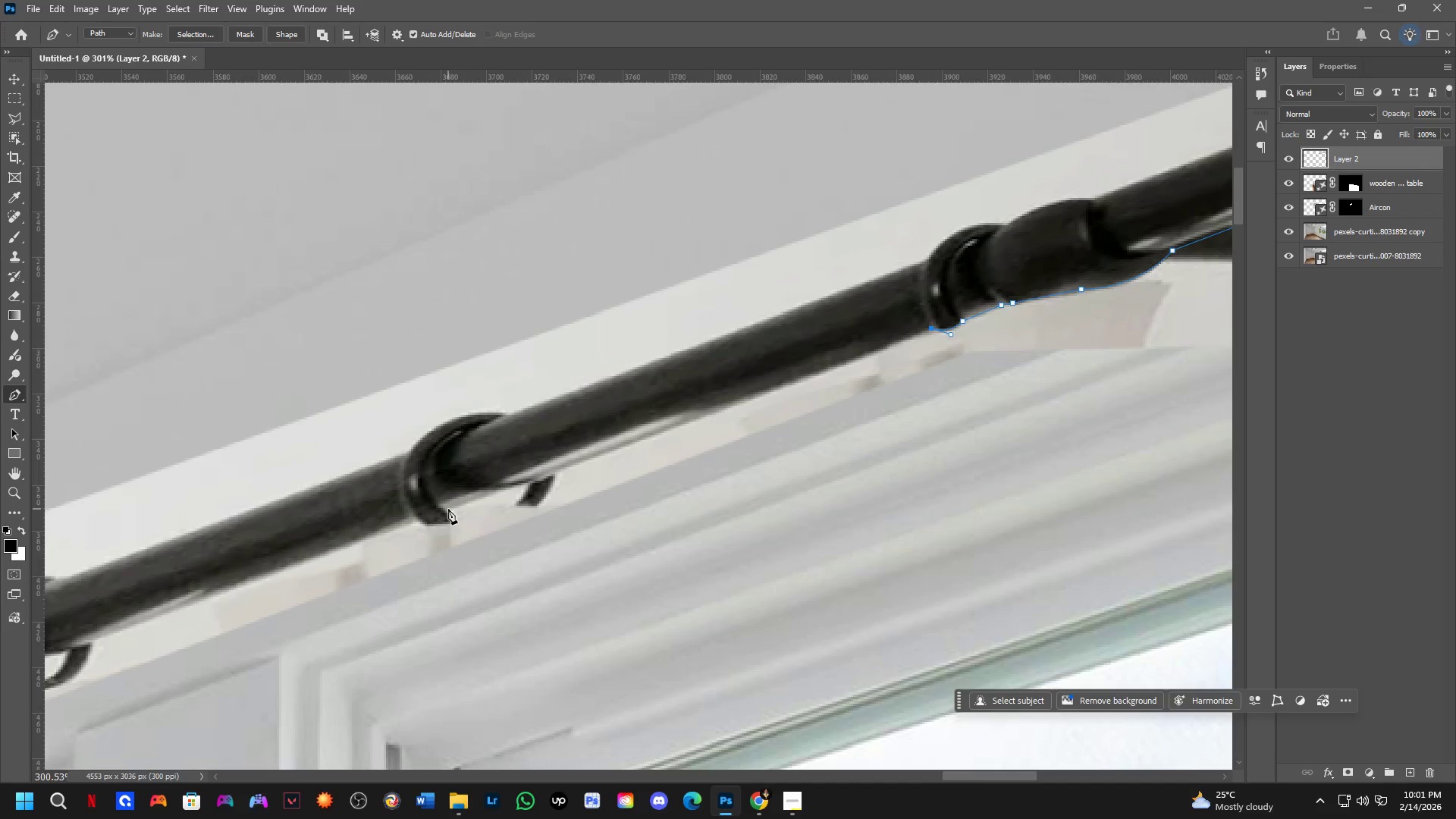 
scroll: coordinate [606, 444], scroll_direction: down, amount: 3.0
 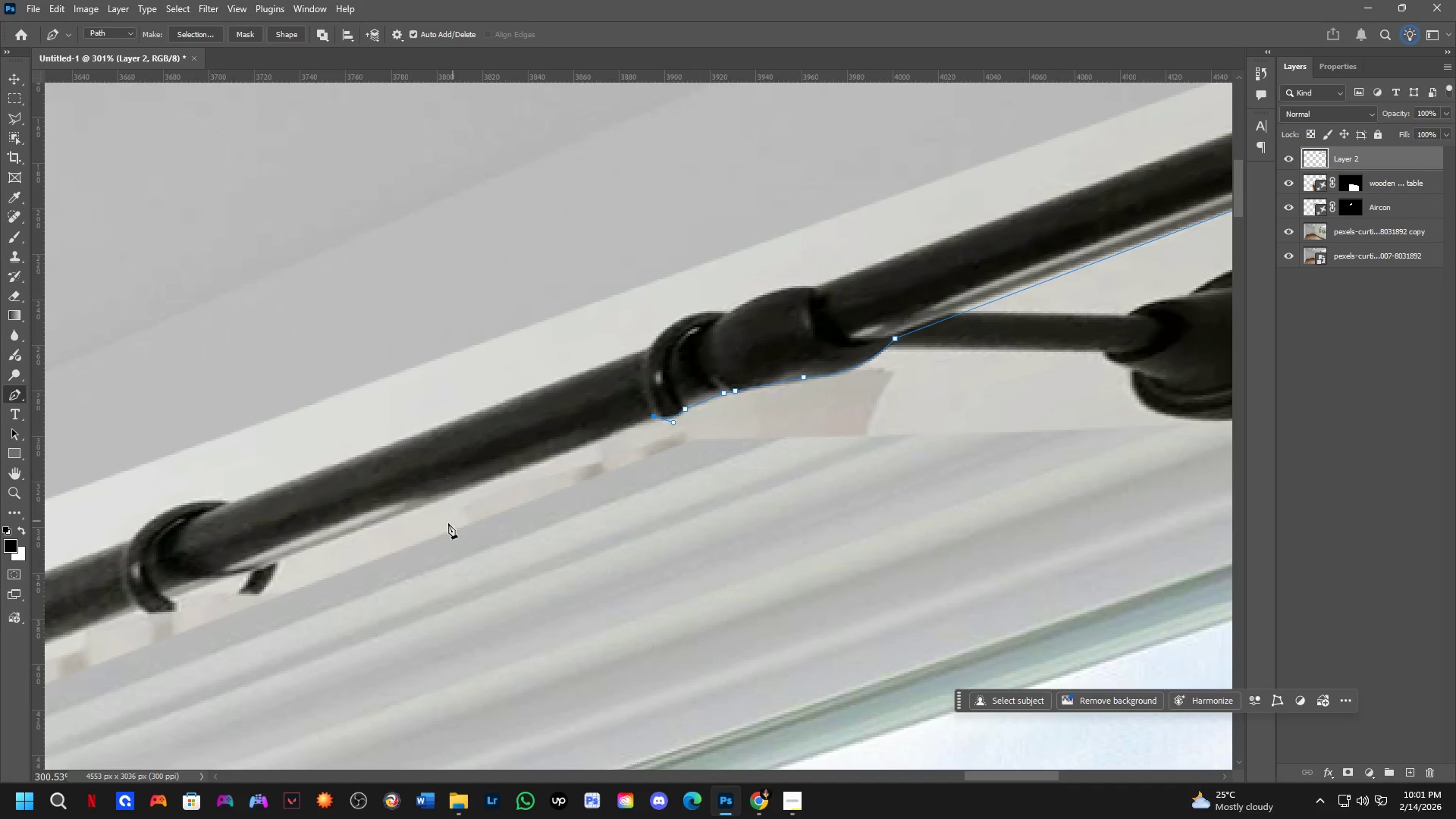 
left_click([446, 510])
 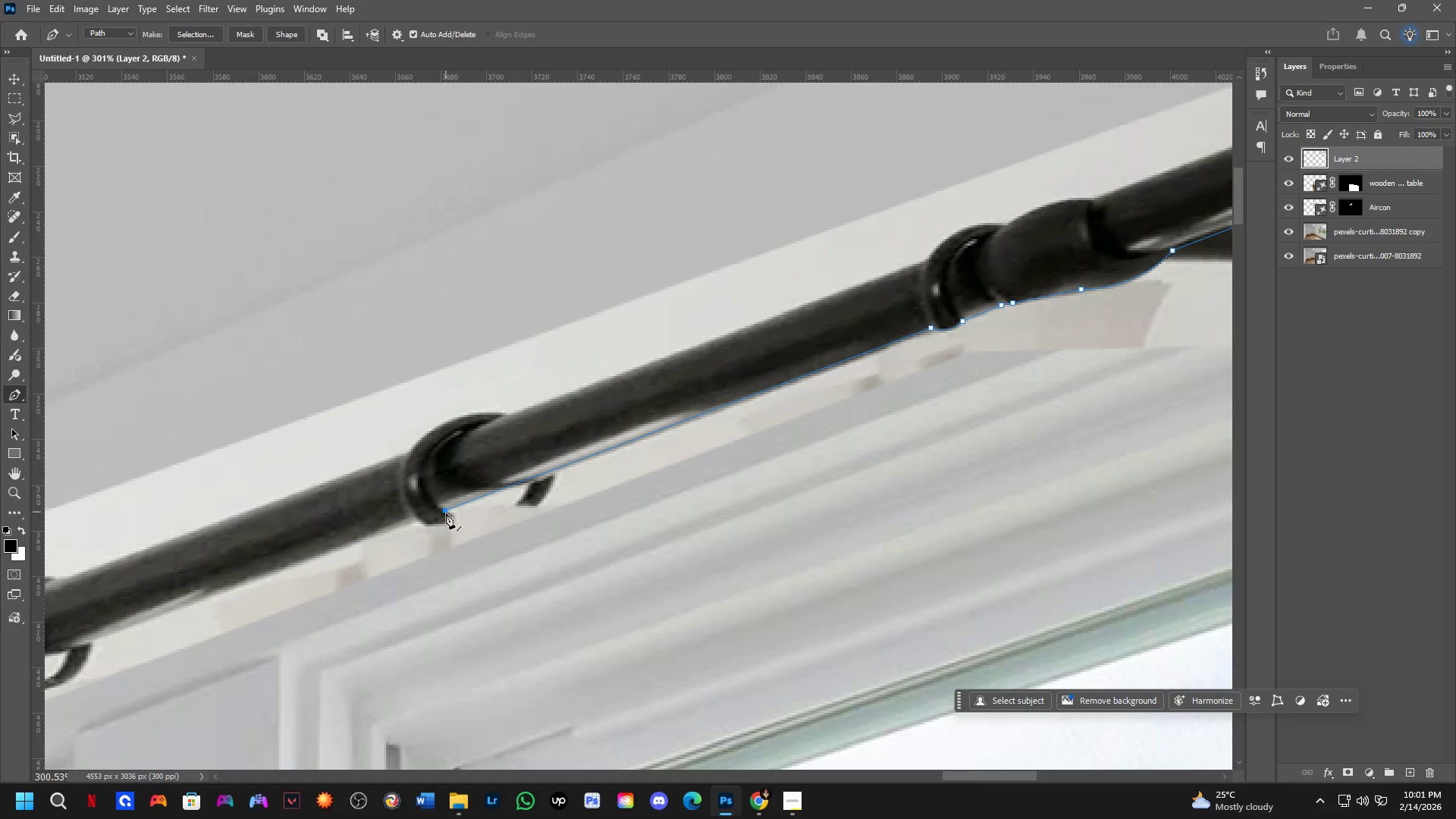 
hold_key(key=Space, duration=0.69)
 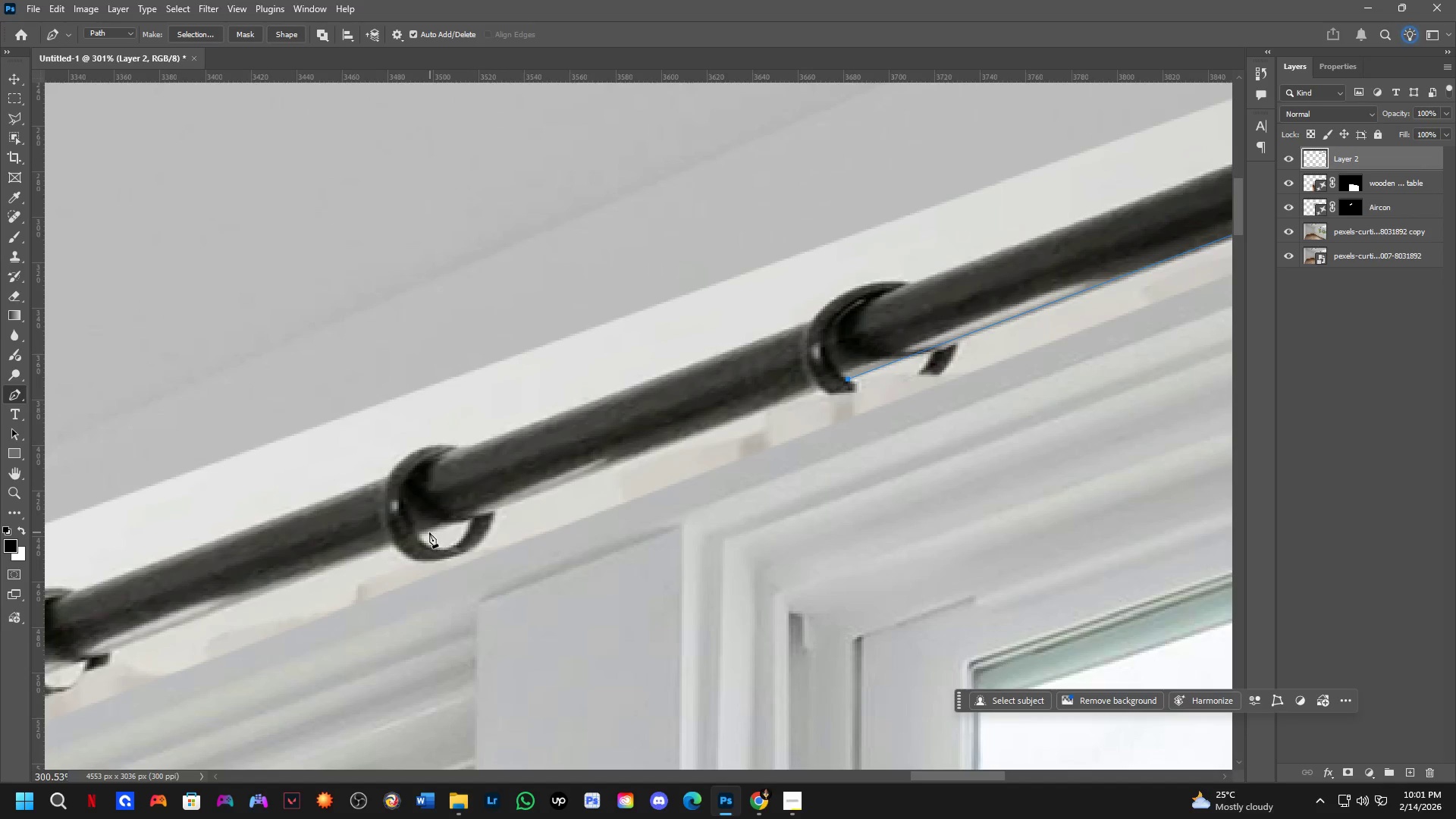 
left_click_drag(start_coordinate=[394, 562], to_coordinate=[797, 431])
 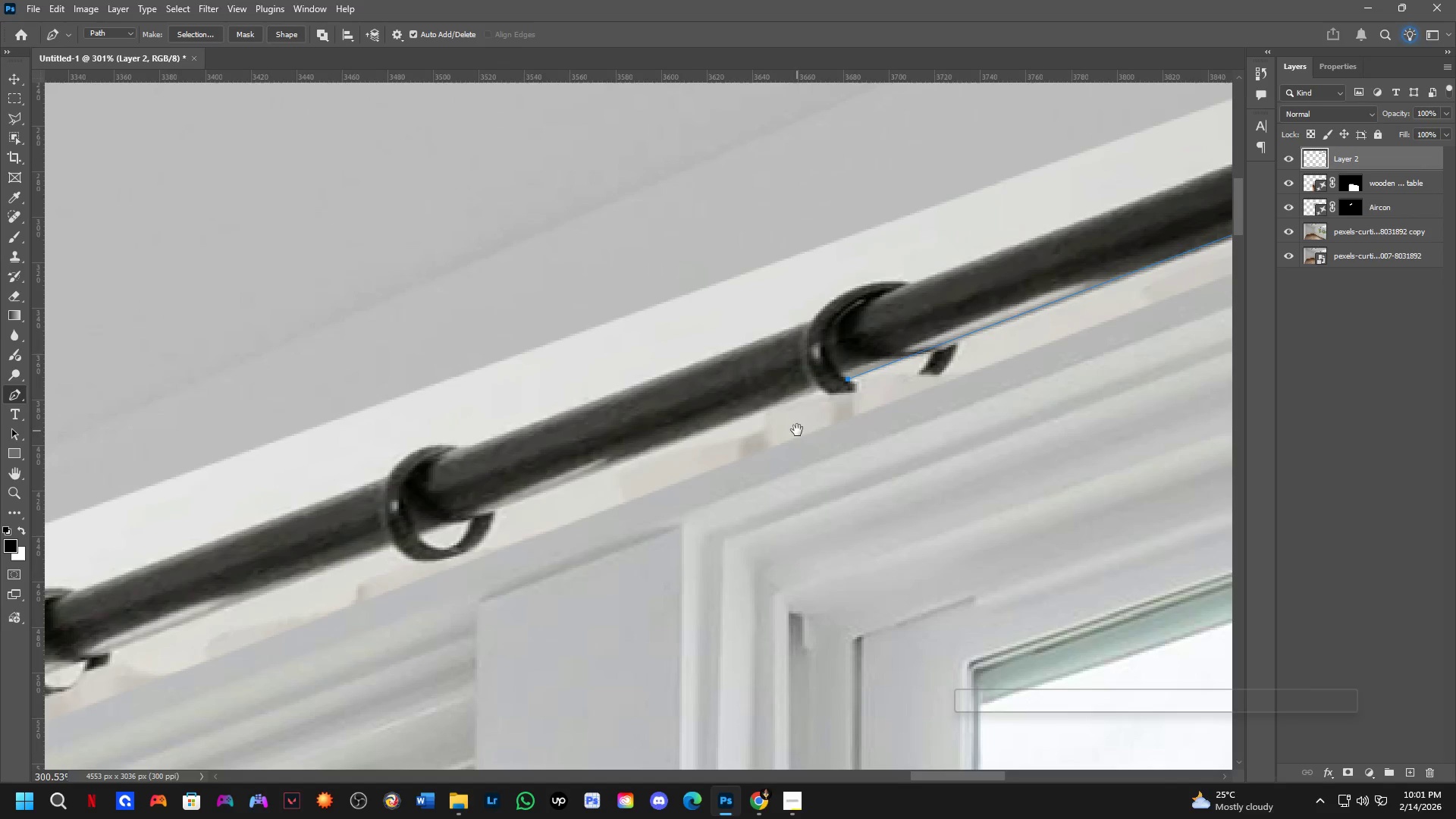 
hold_key(key=Space, duration=1.62)
 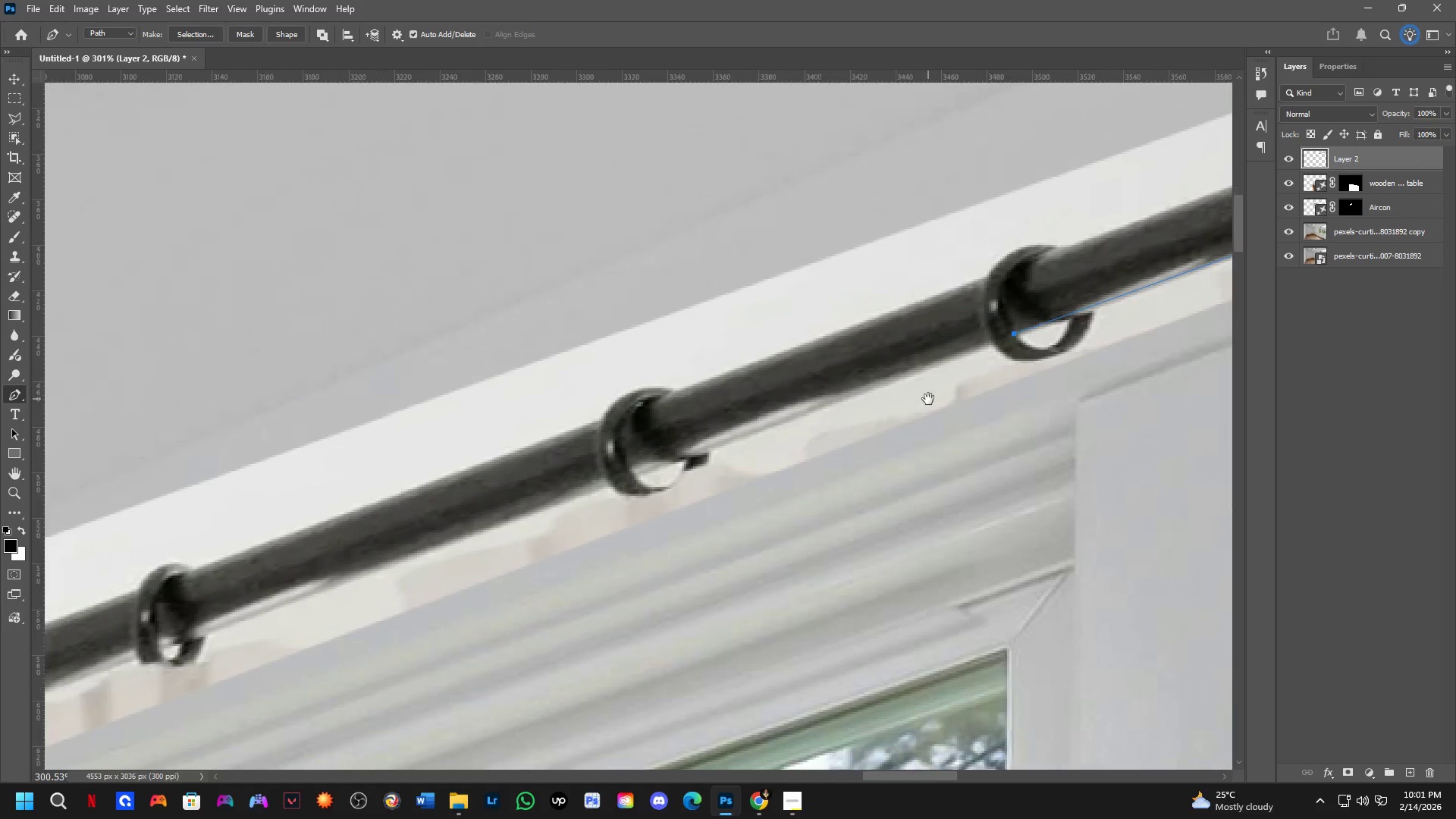 
left_click([416, 534])
 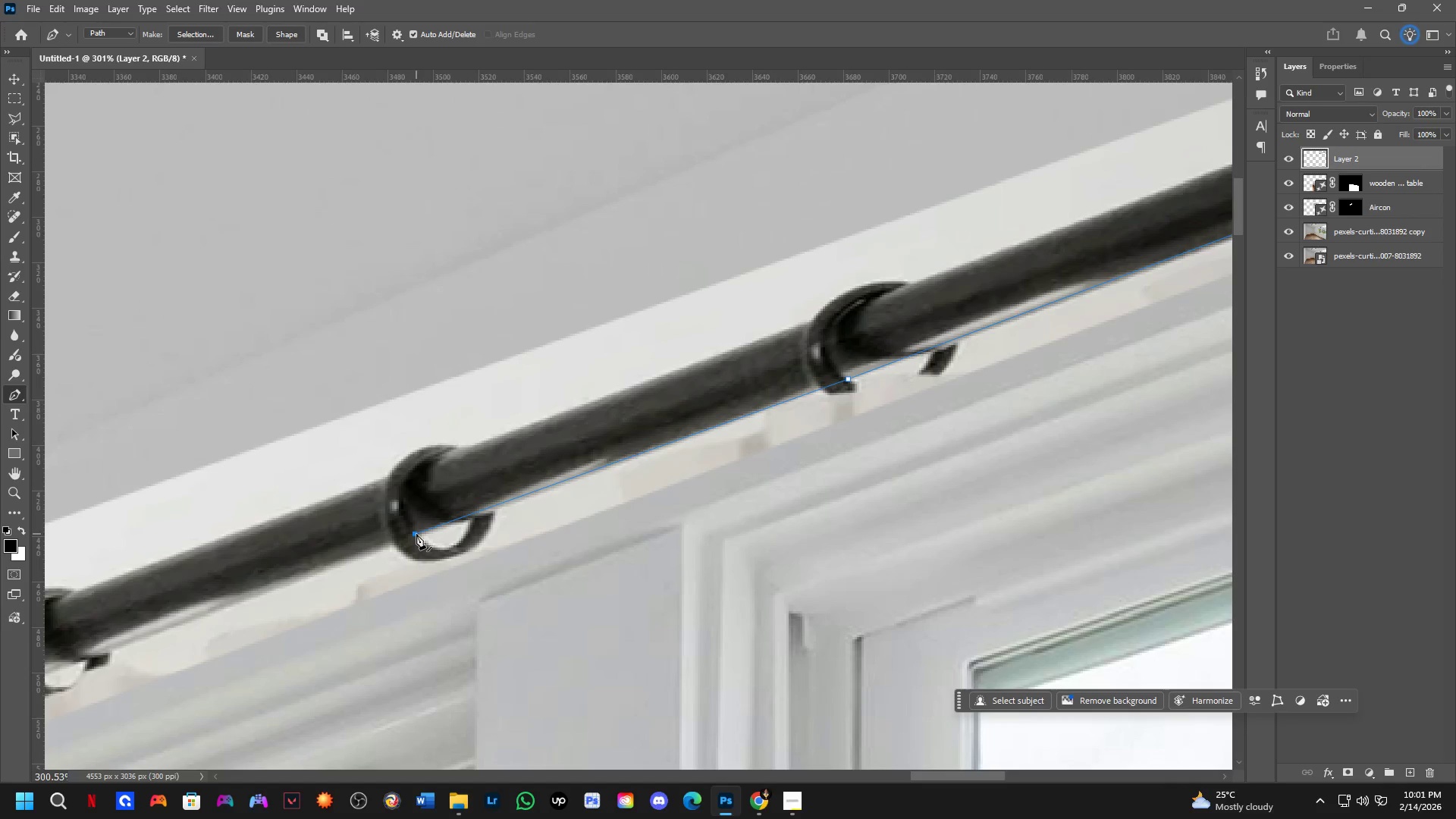 
hold_key(key=Space, duration=0.7)
 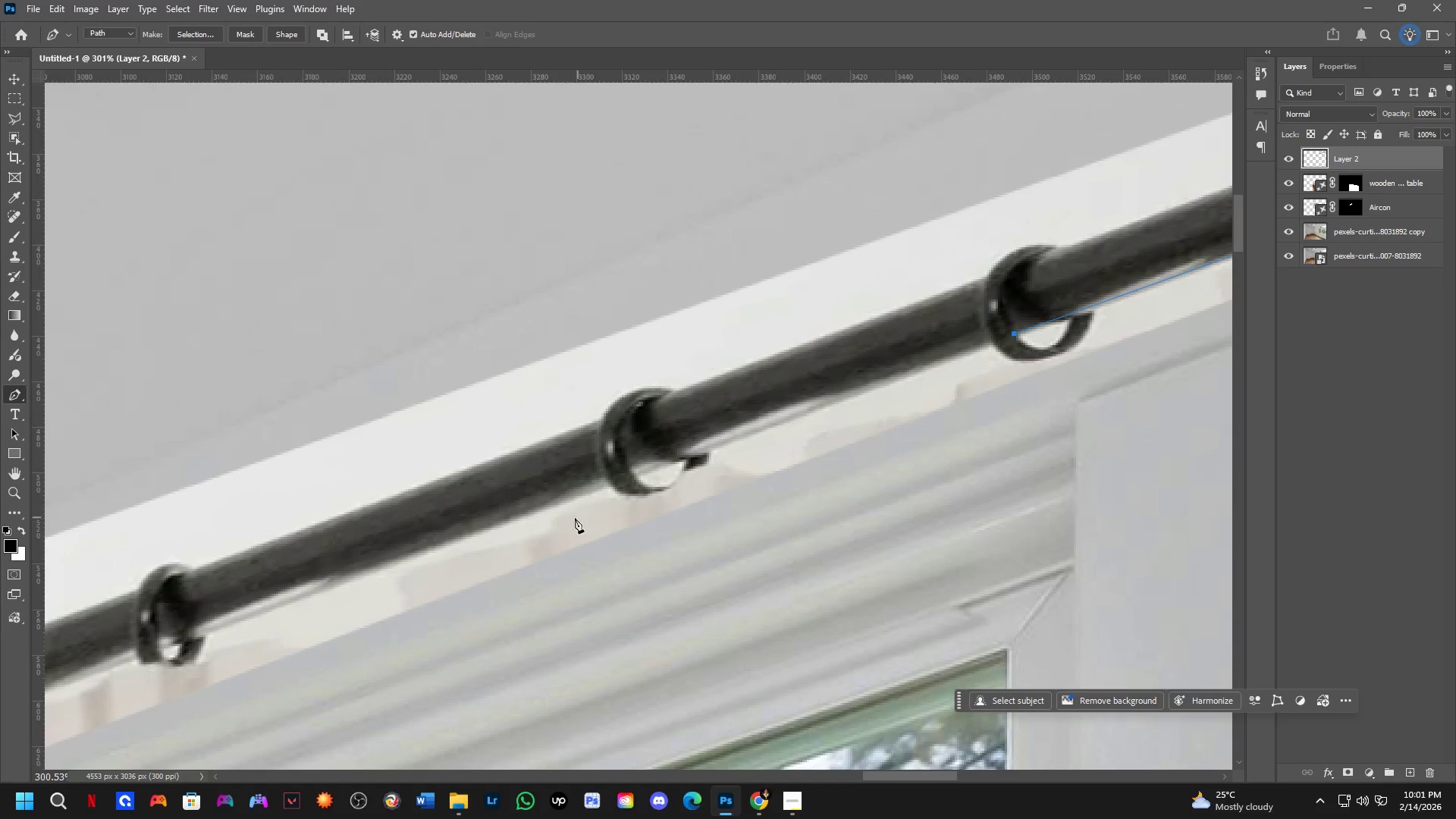 
left_click_drag(start_coordinate=[329, 599], to_coordinate=[928, 399])
 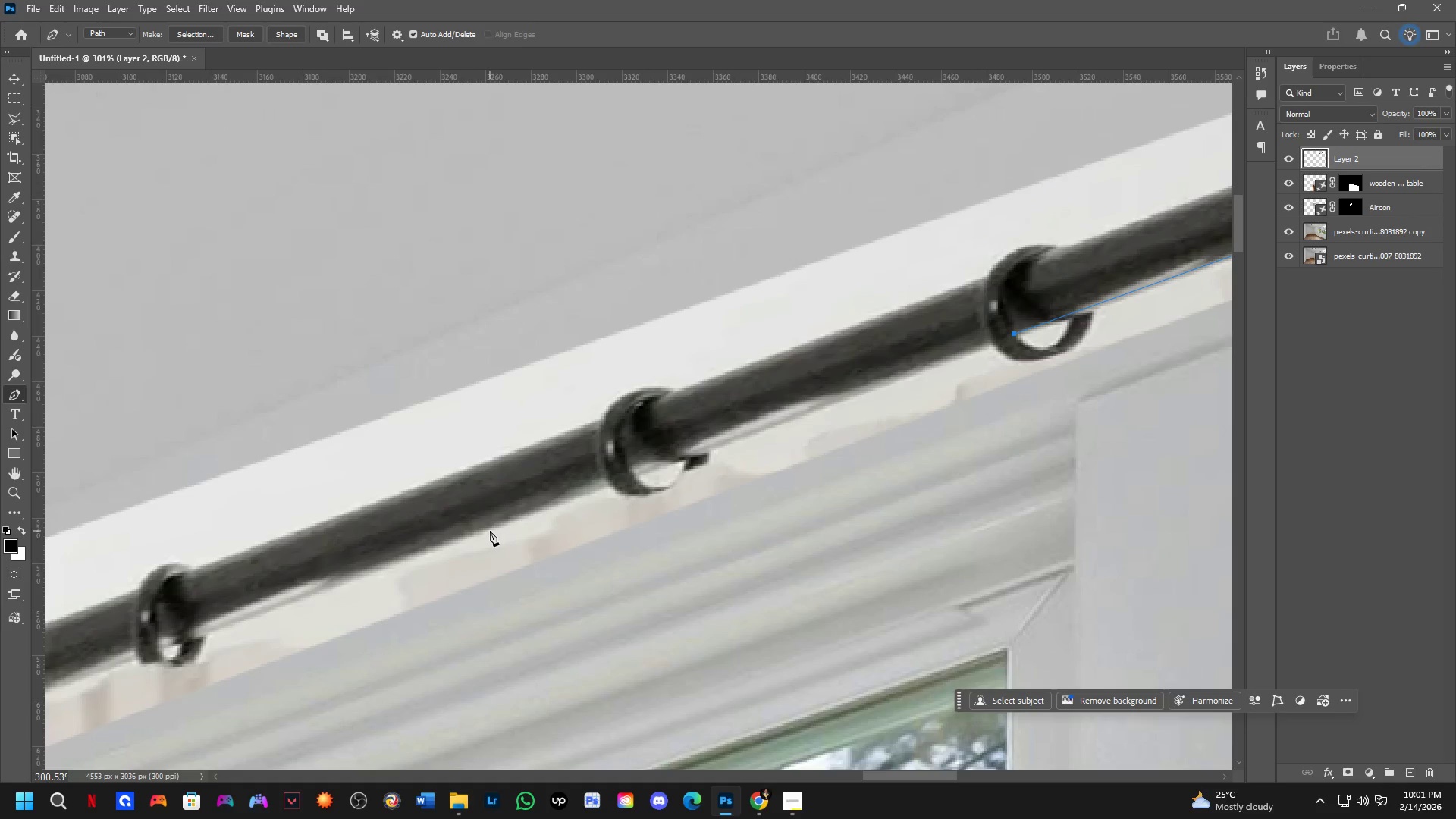 
left_click([485, 530])
 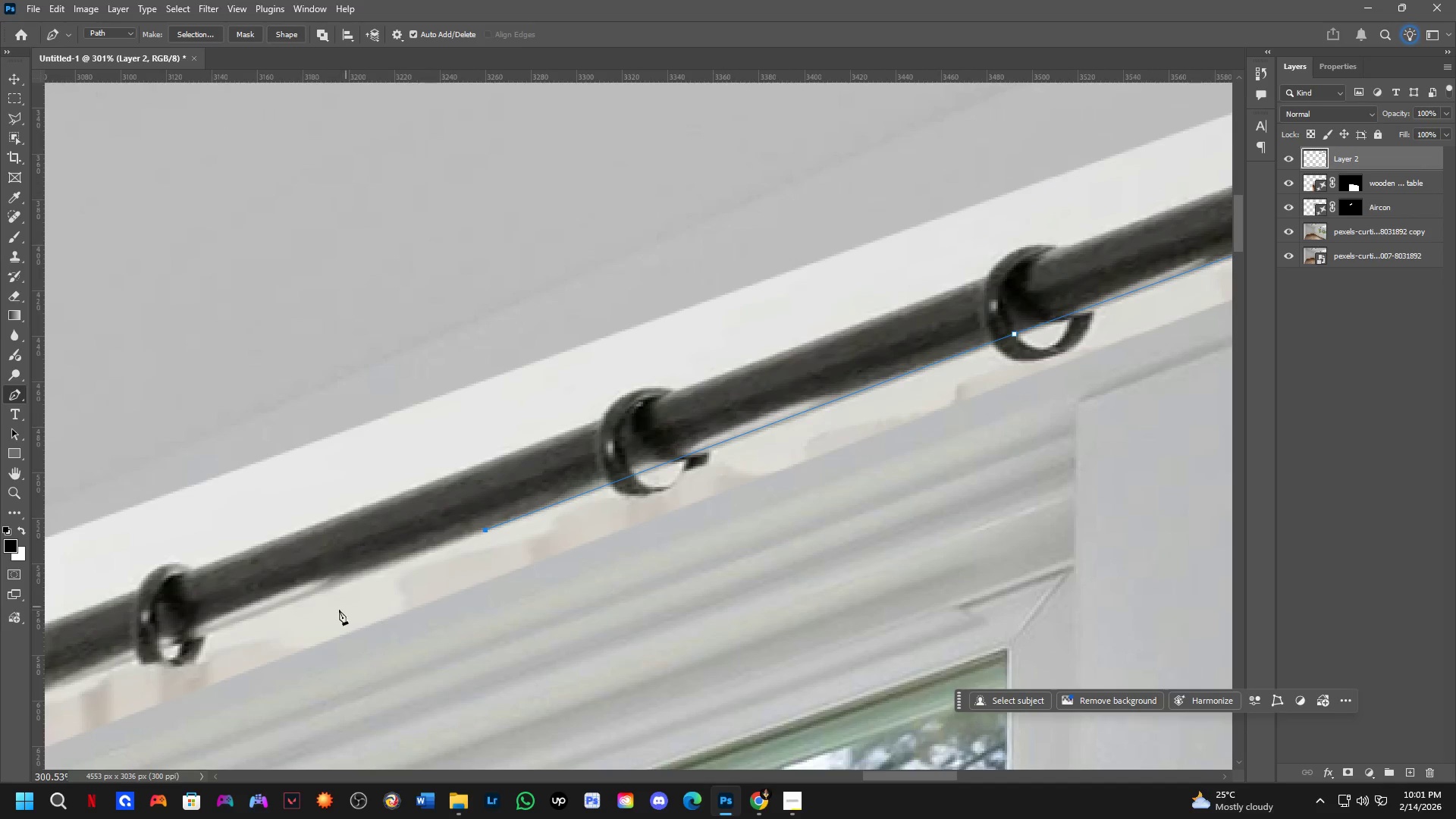 
hold_key(key=Space, duration=0.61)
 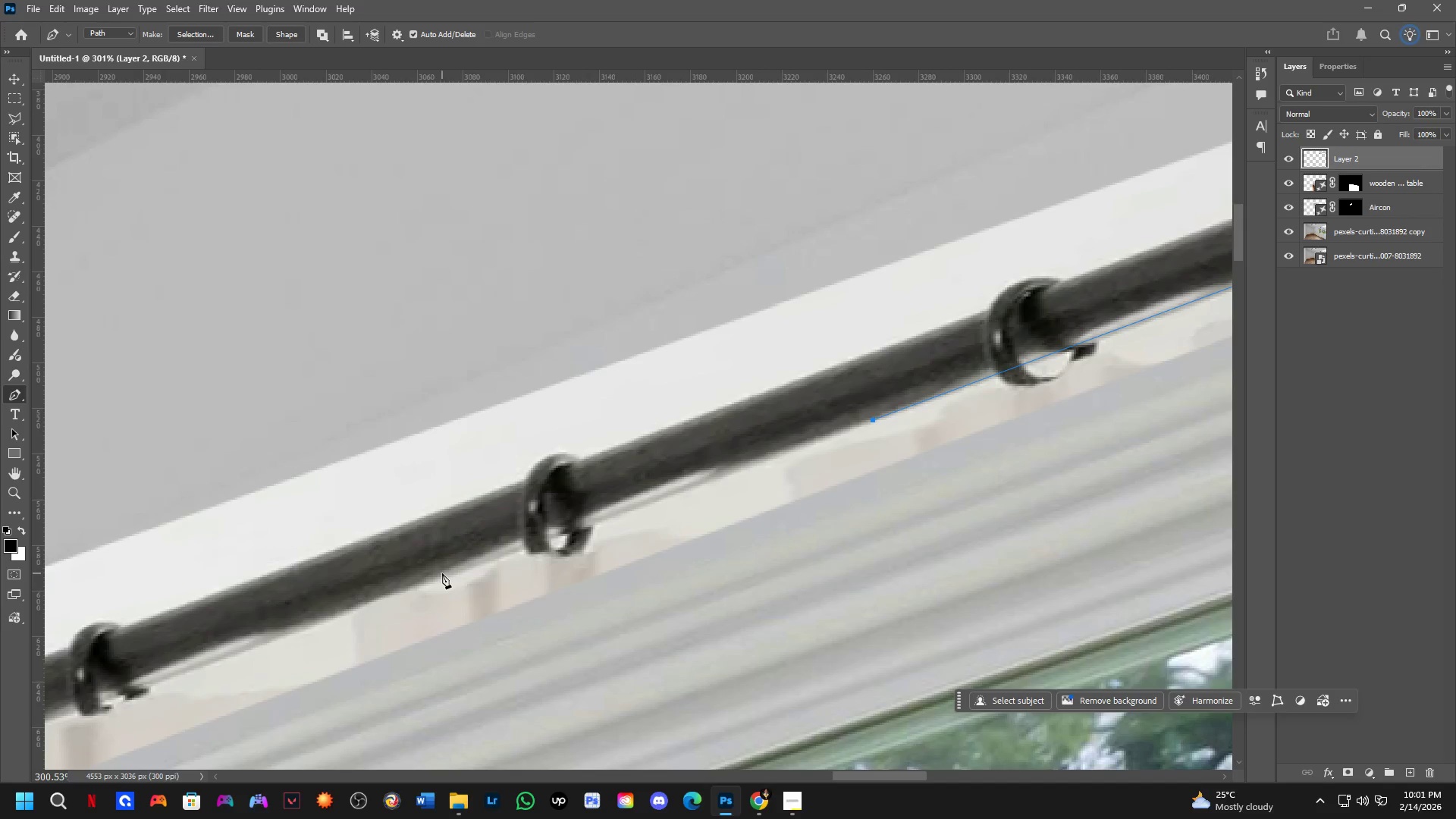 
left_click_drag(start_coordinate=[226, 651], to_coordinate=[613, 541])
 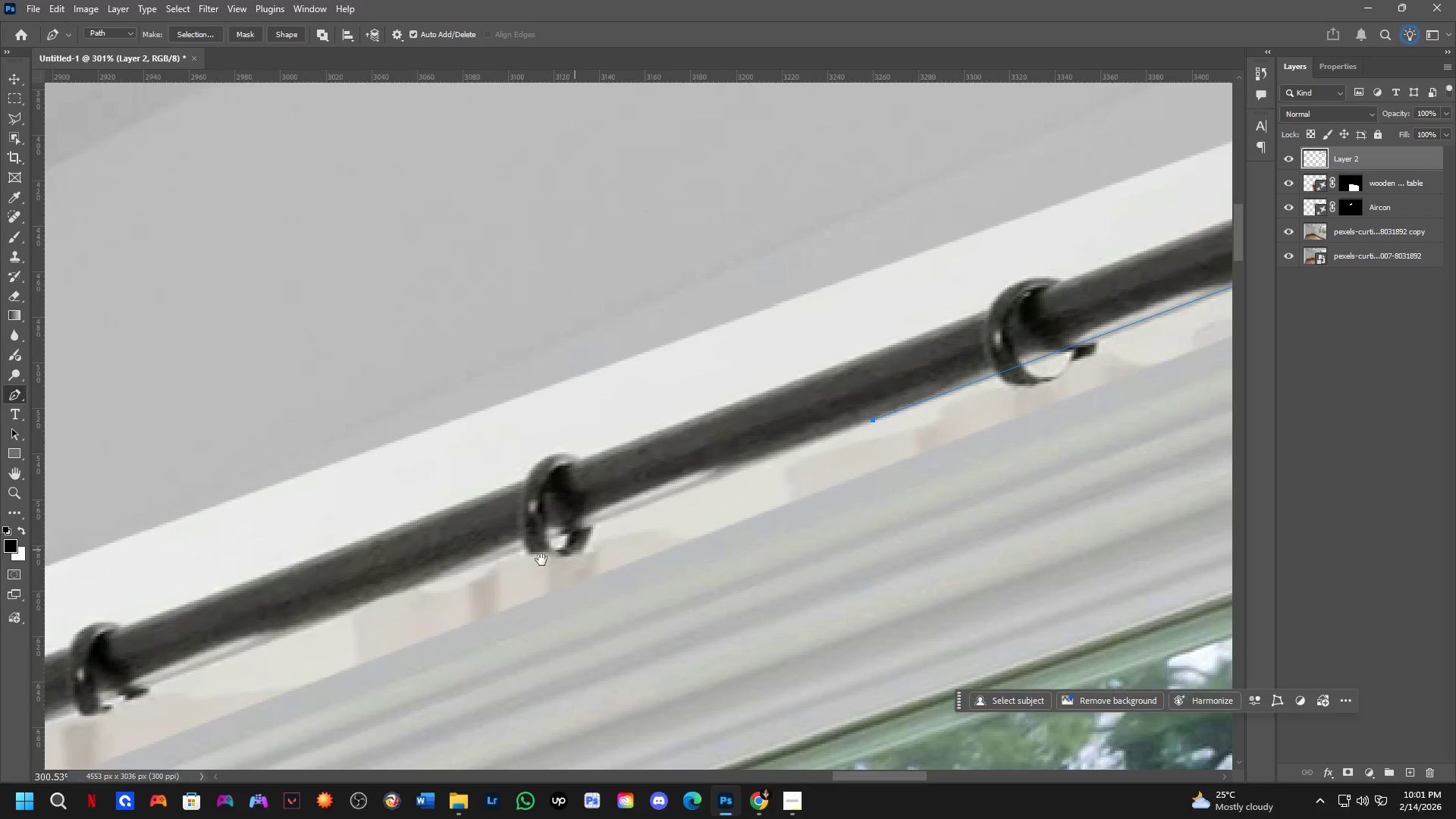 
hold_key(key=Space, duration=1.56)
 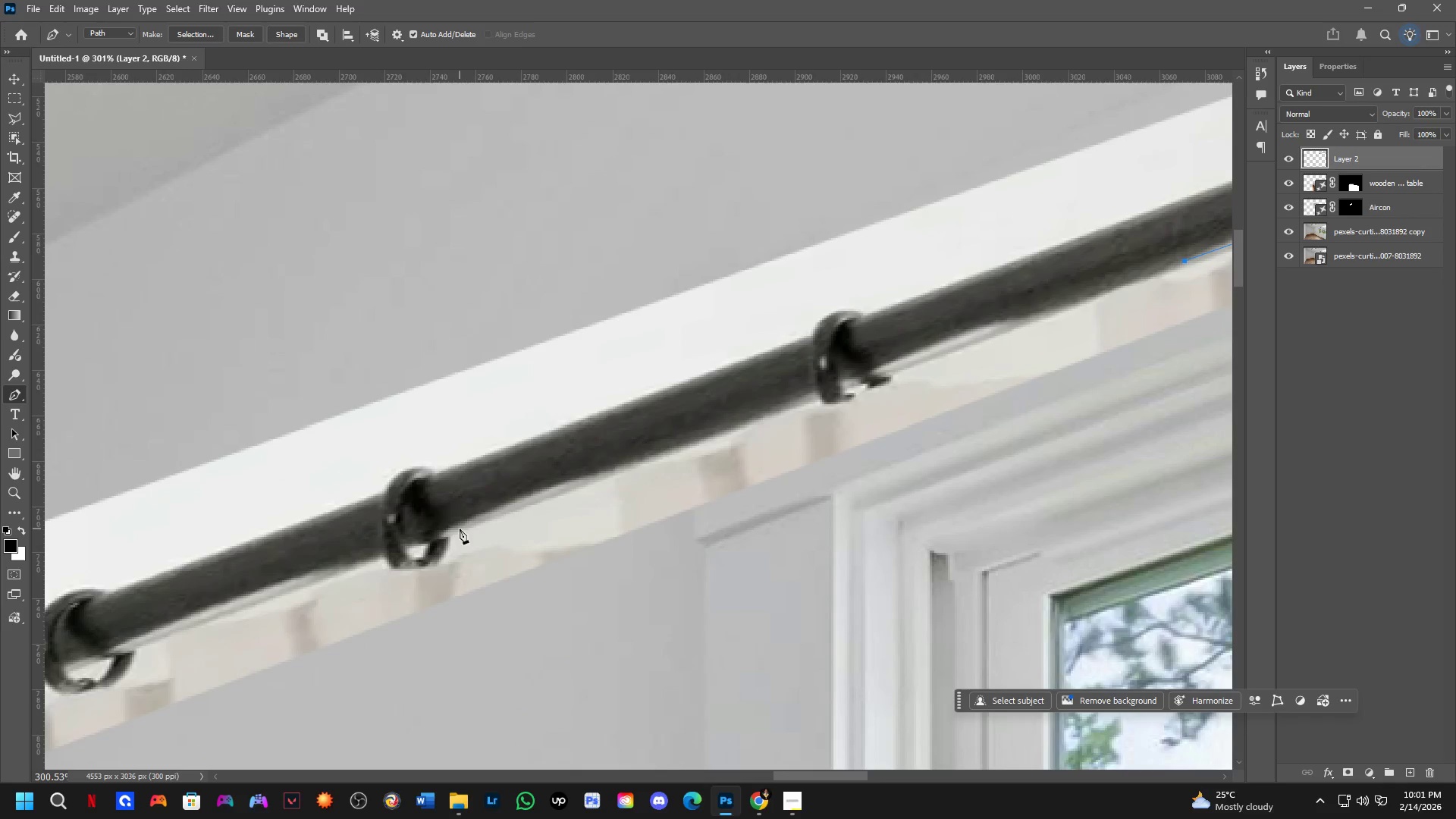 
left_click([442, 573])
 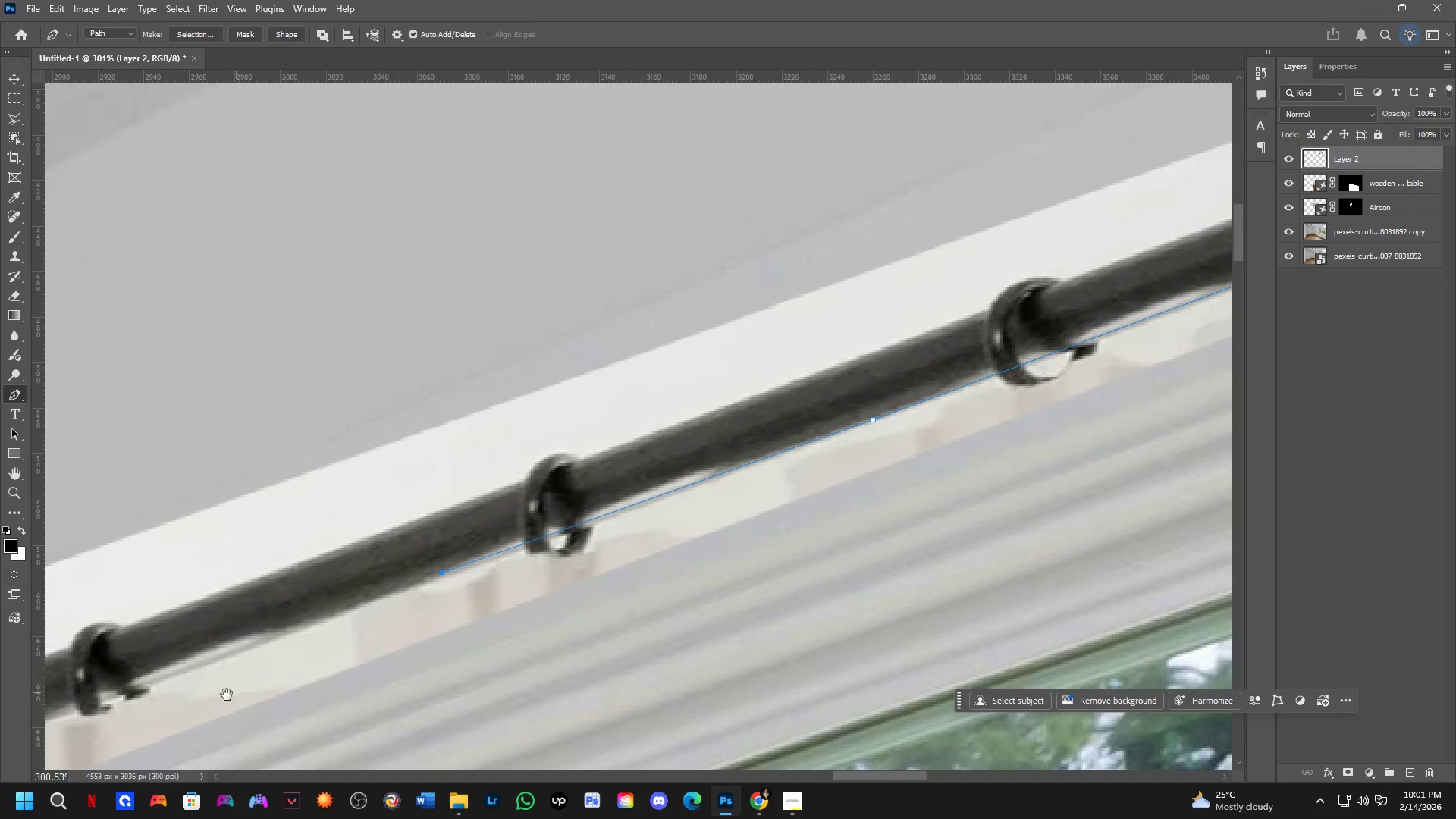 
left_click_drag(start_coordinate=[223, 695], to_coordinate=[965, 384])
 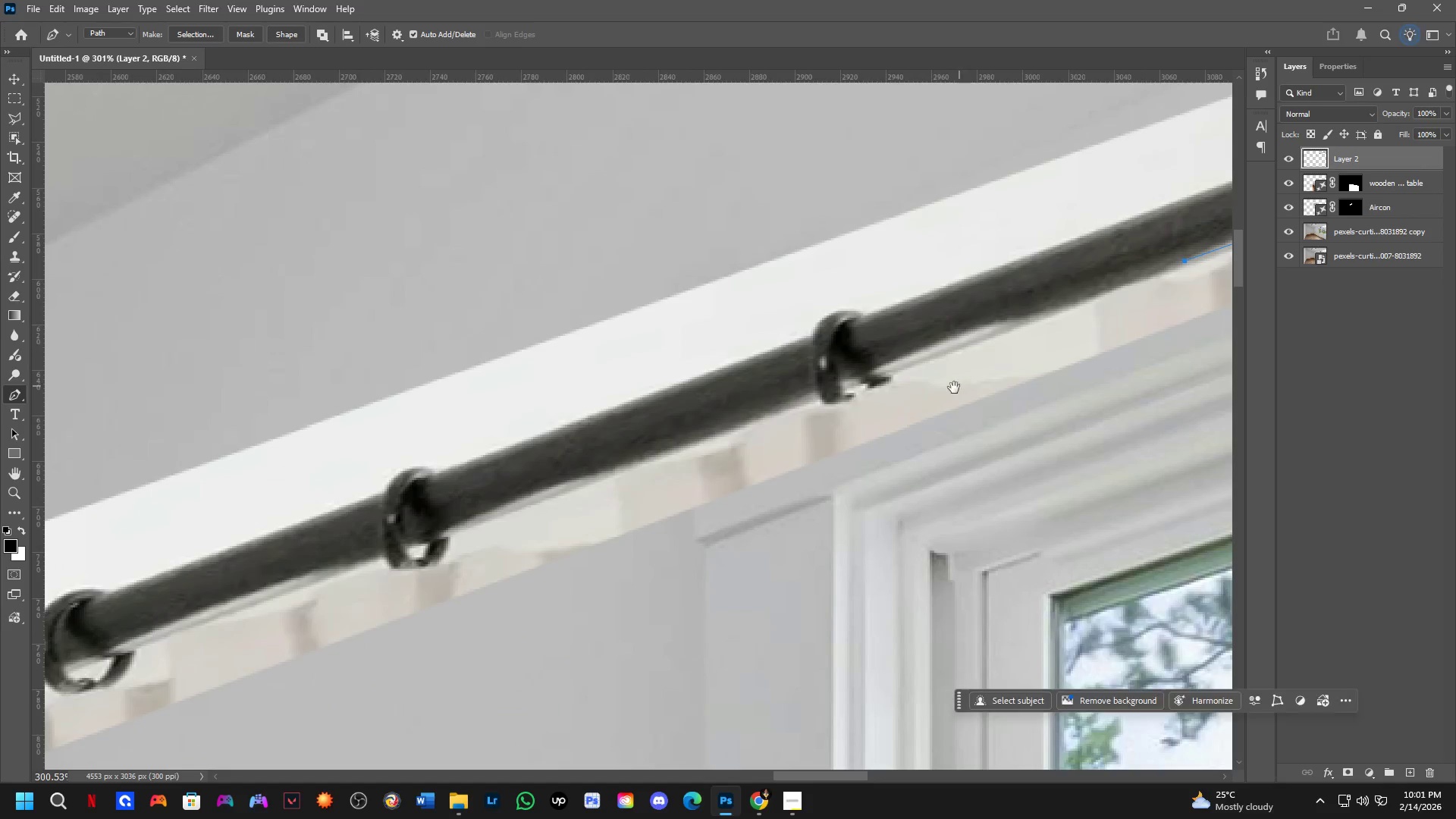 
key(Space)
 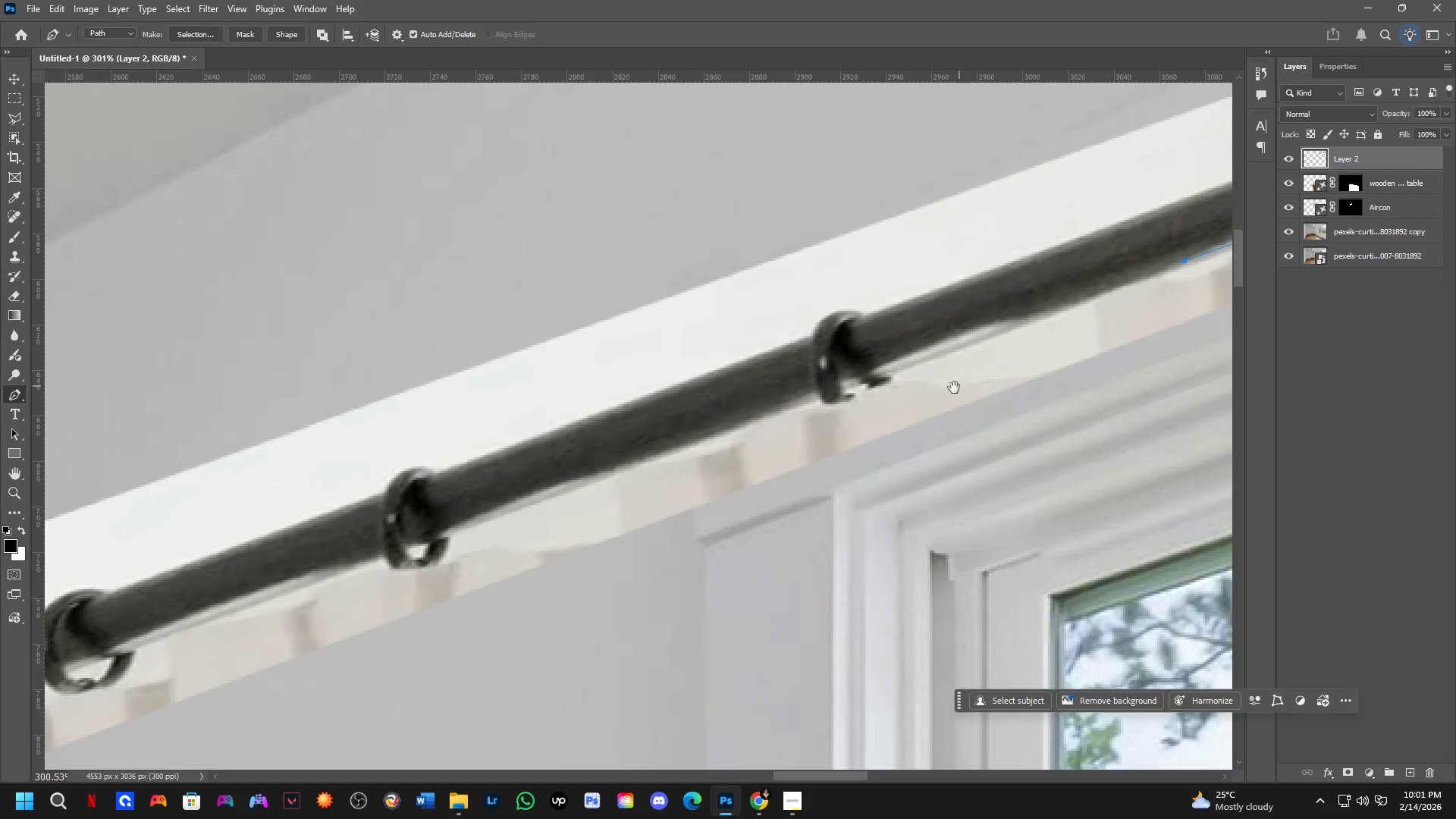 
hold_key(key=Space, duration=1.95)
 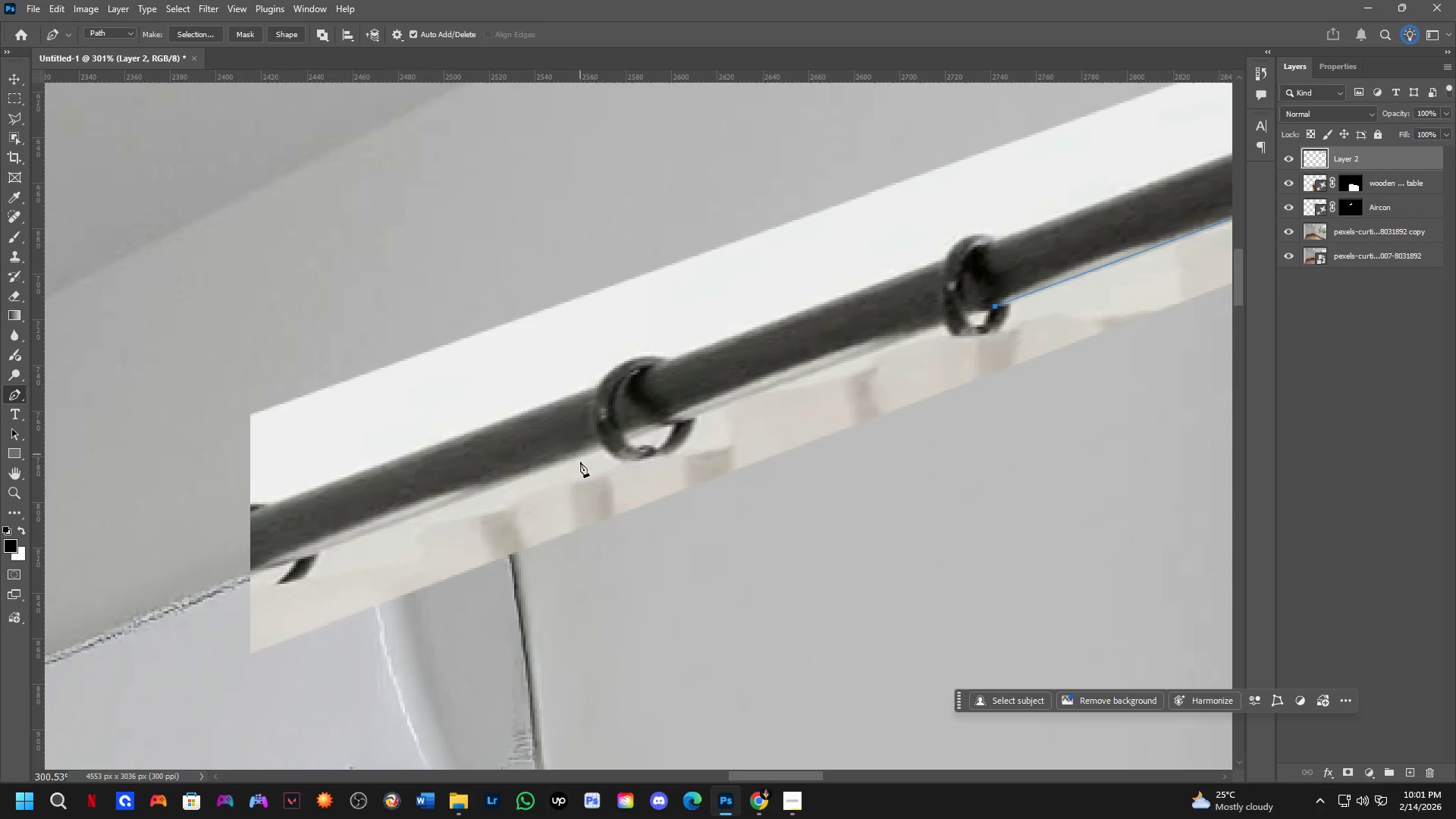 
left_click([436, 539])
 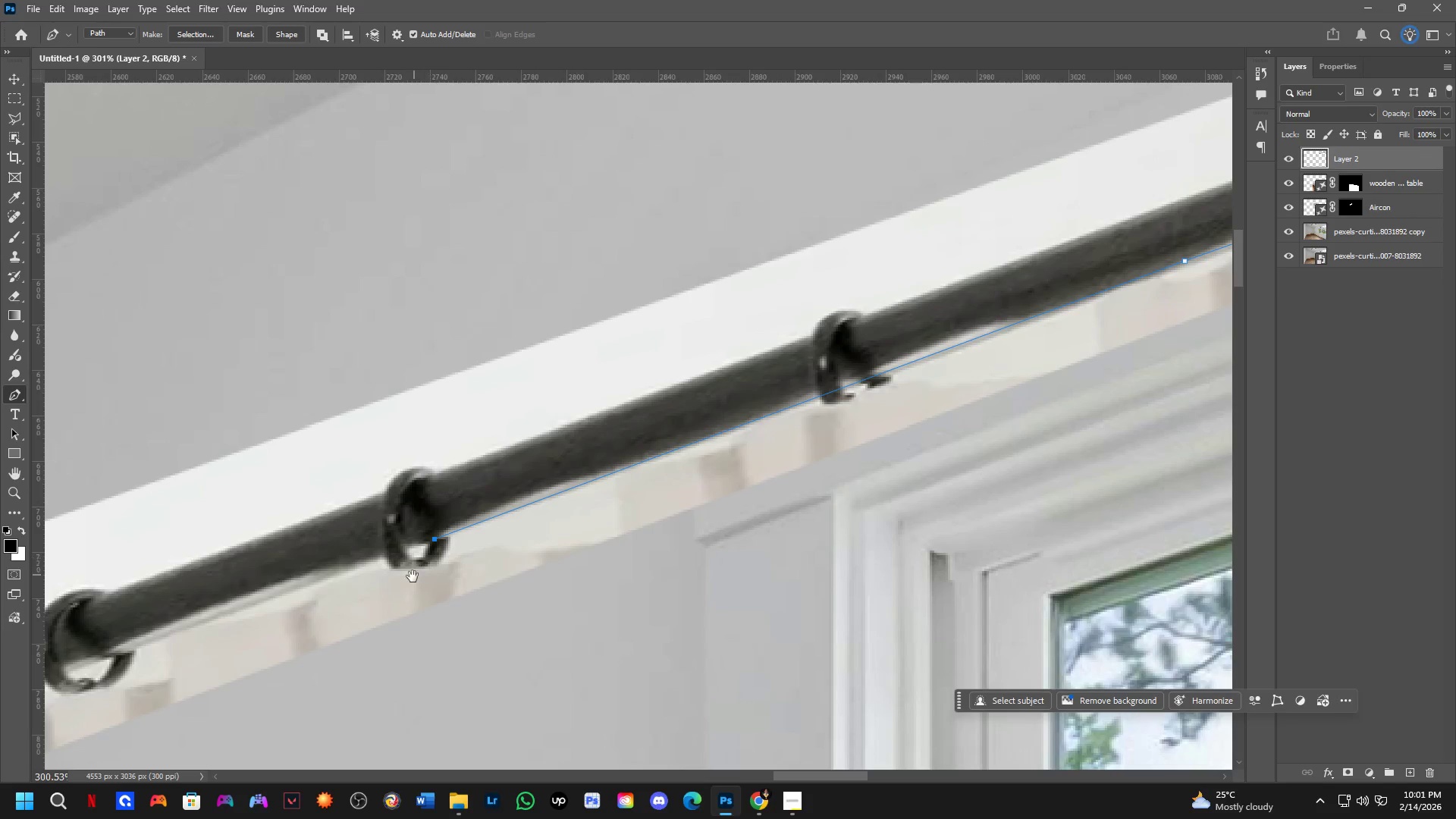 
left_click_drag(start_coordinate=[412, 576], to_coordinate=[972, 344])
 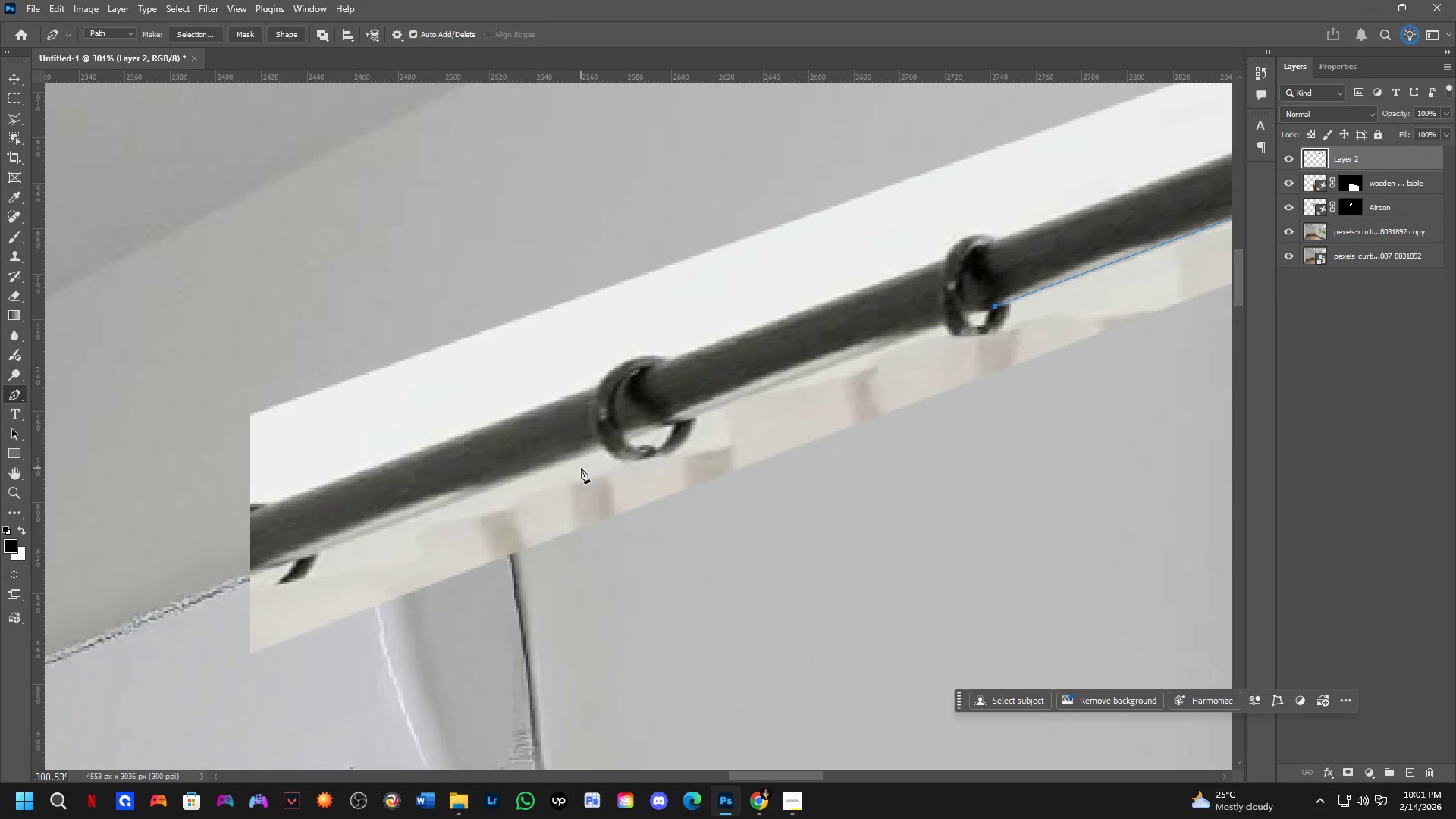 
key(Space)
 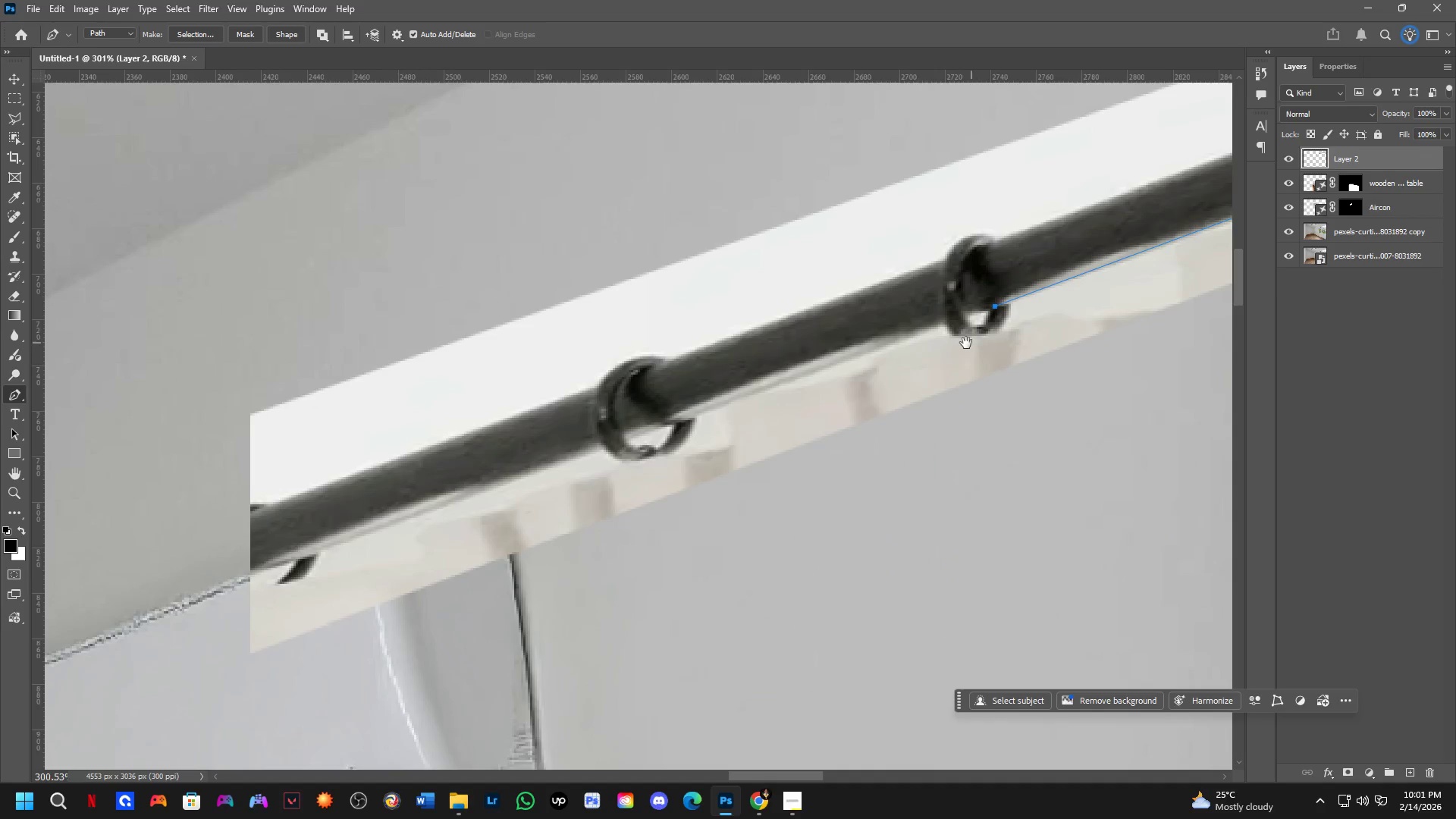 
key(Space)
 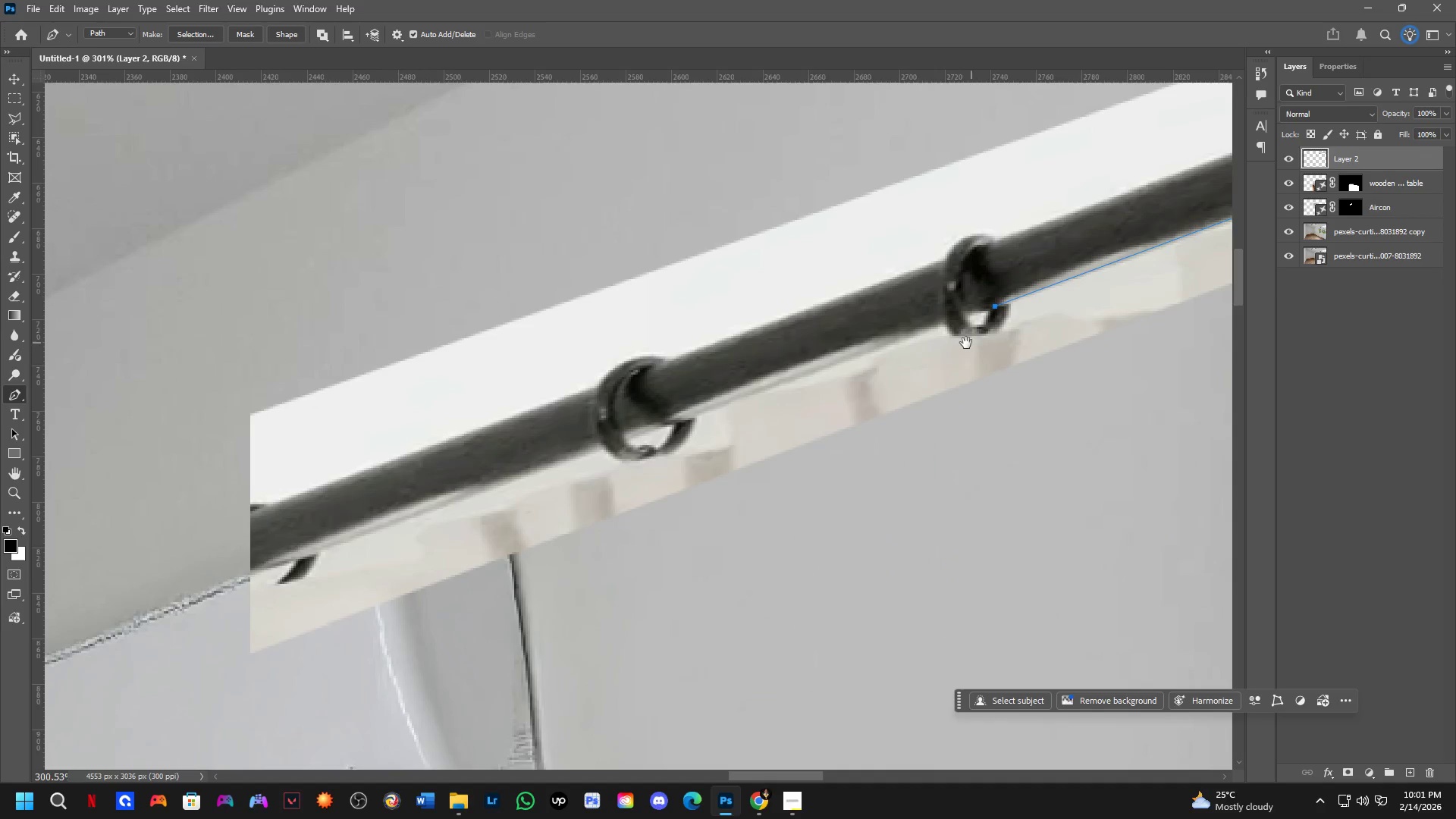 
hold_key(key=Space, duration=13.44)
 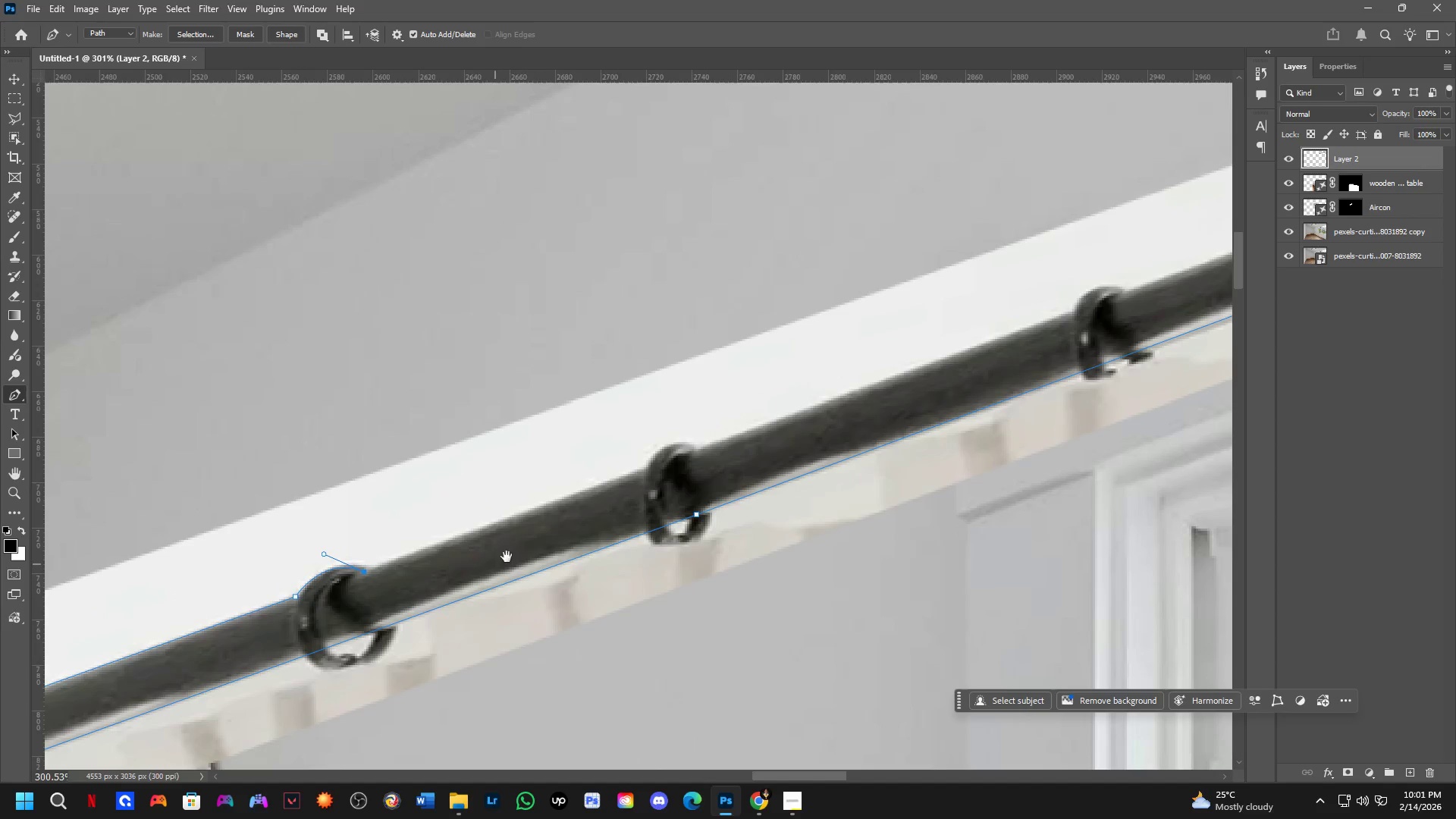 
left_click([254, 574])
 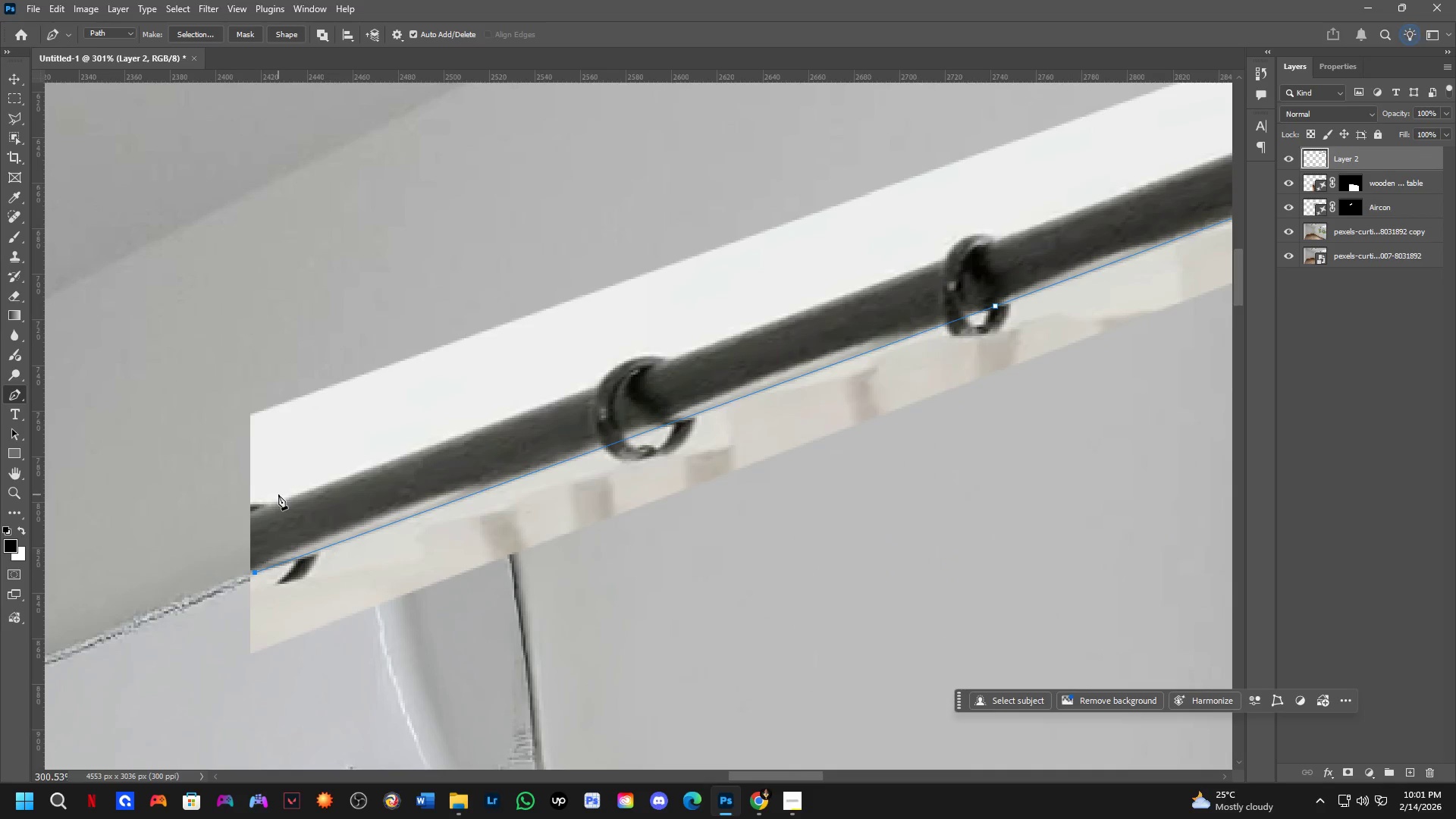 
left_click([275, 501])
 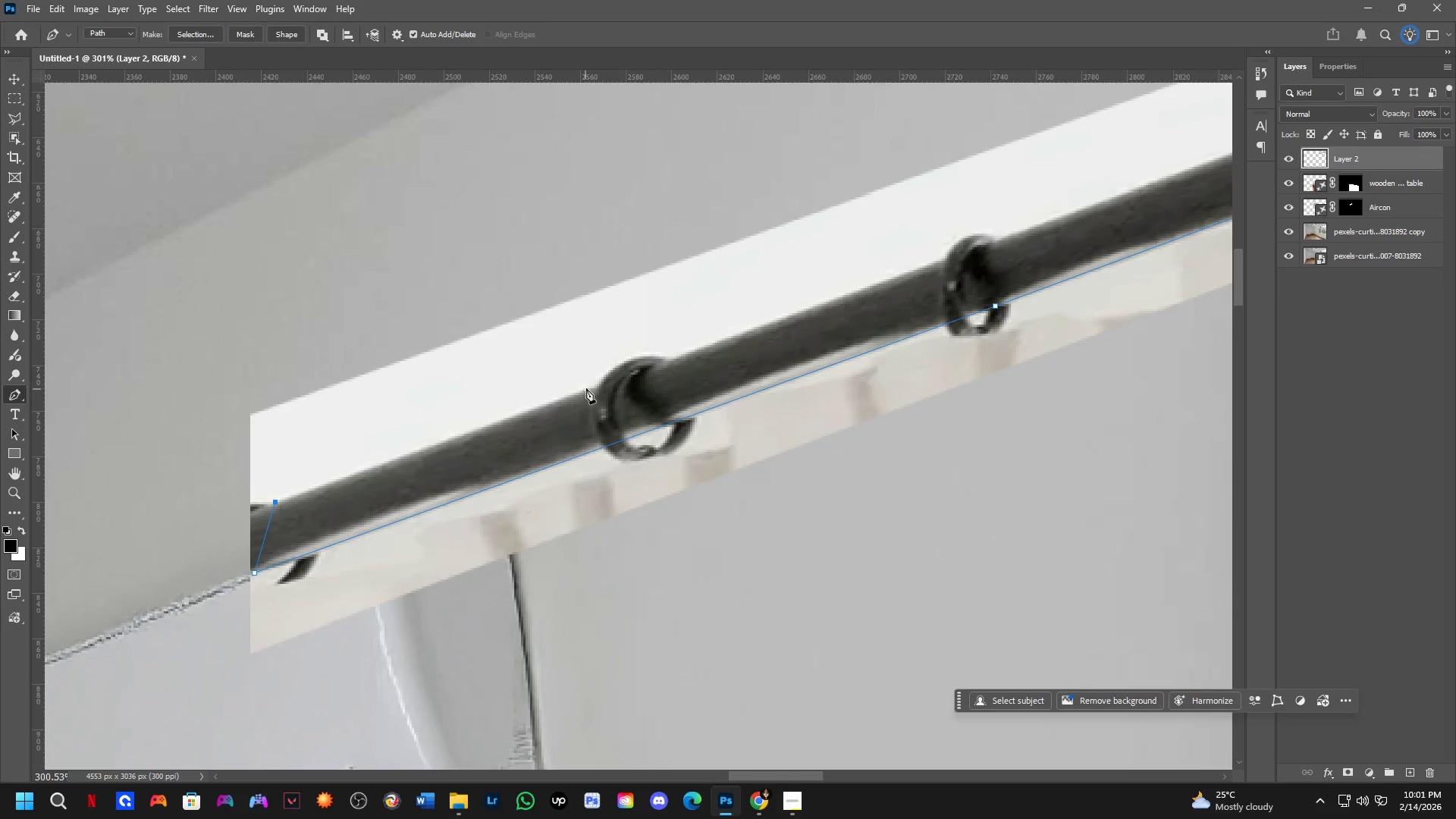 
left_click([601, 381])
 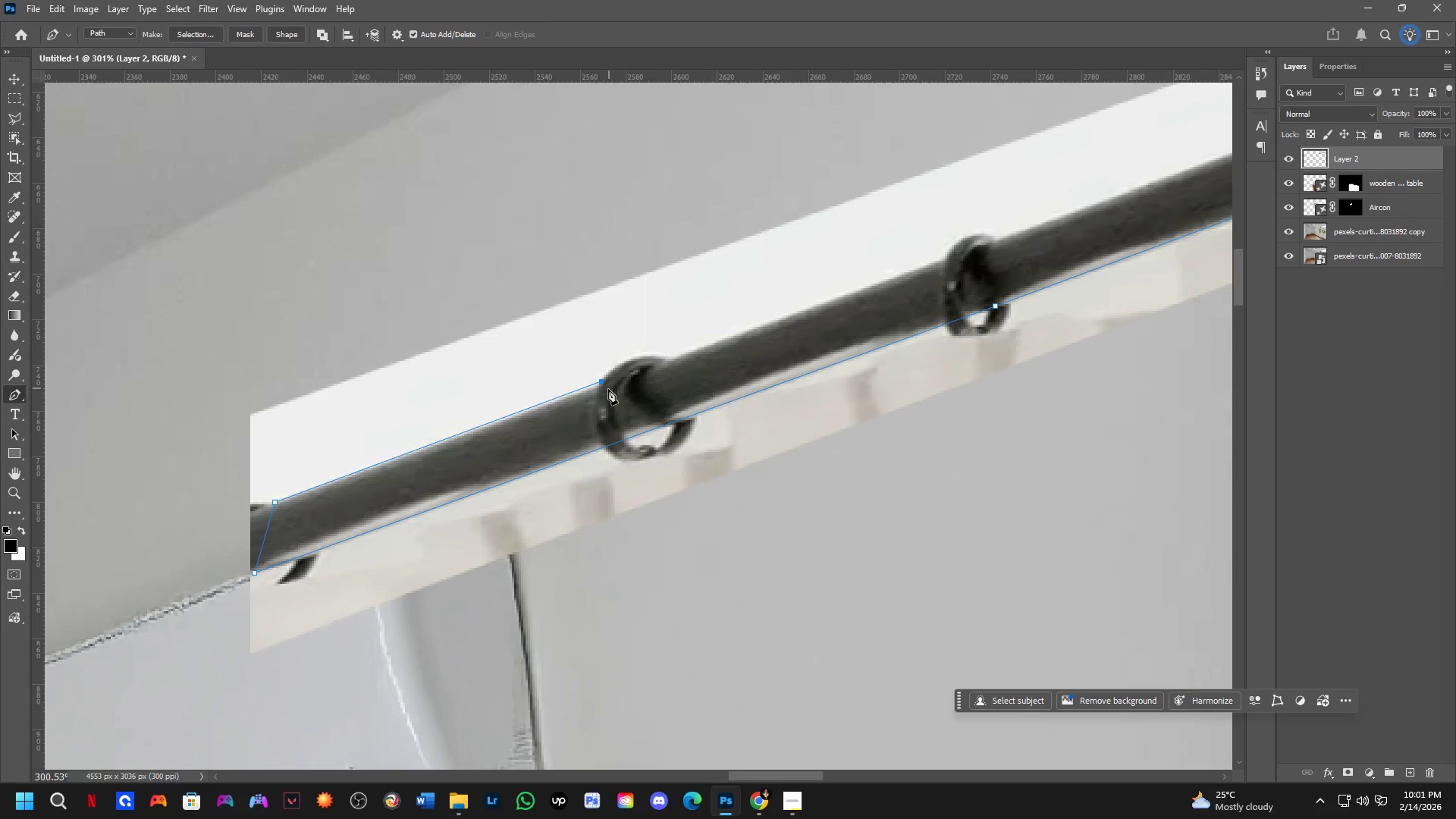 
hold_key(key=ControlLeft, duration=1.39)
 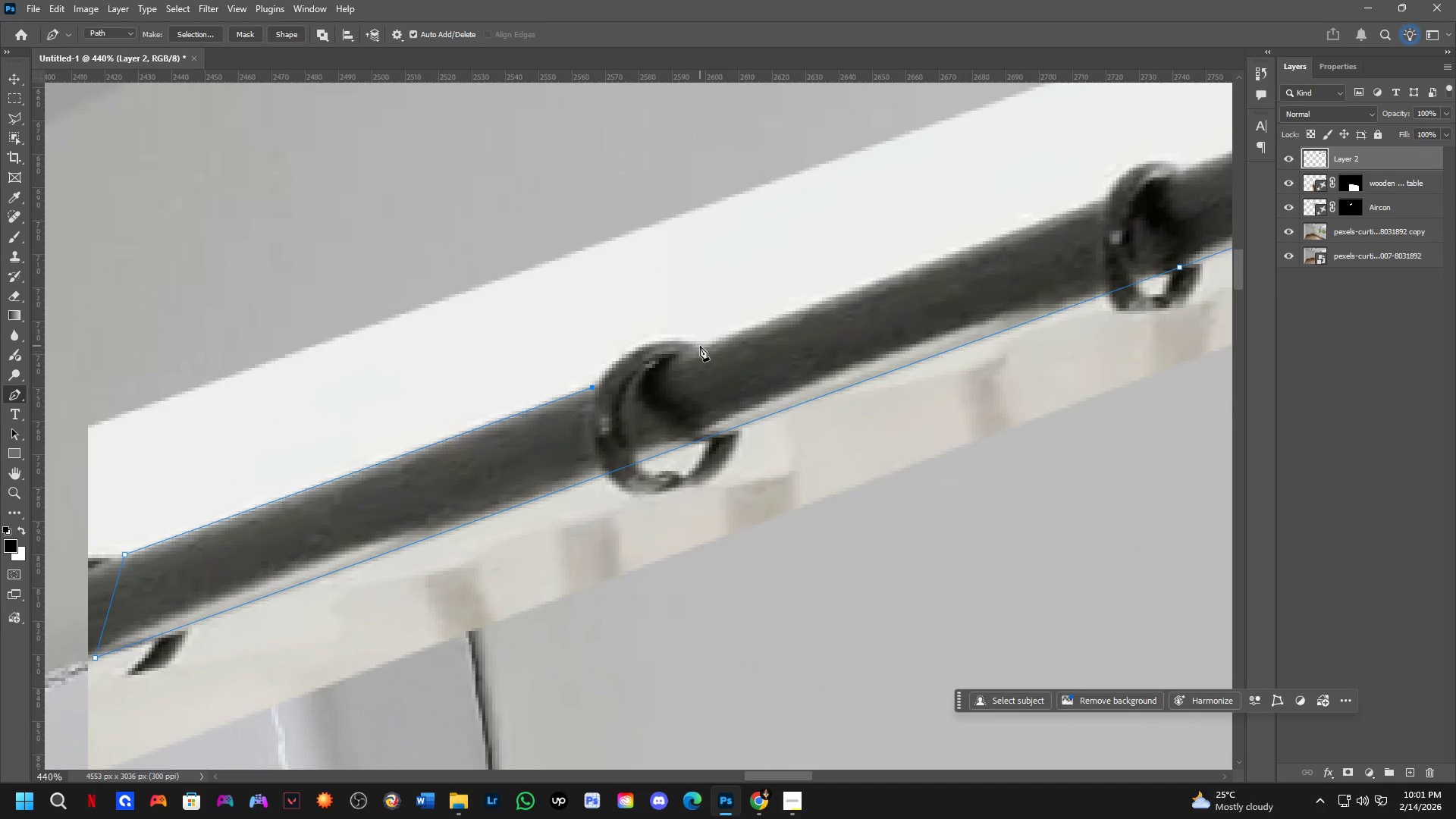 
scroll: coordinate [582, 392], scroll_direction: up, amount: 4.0
 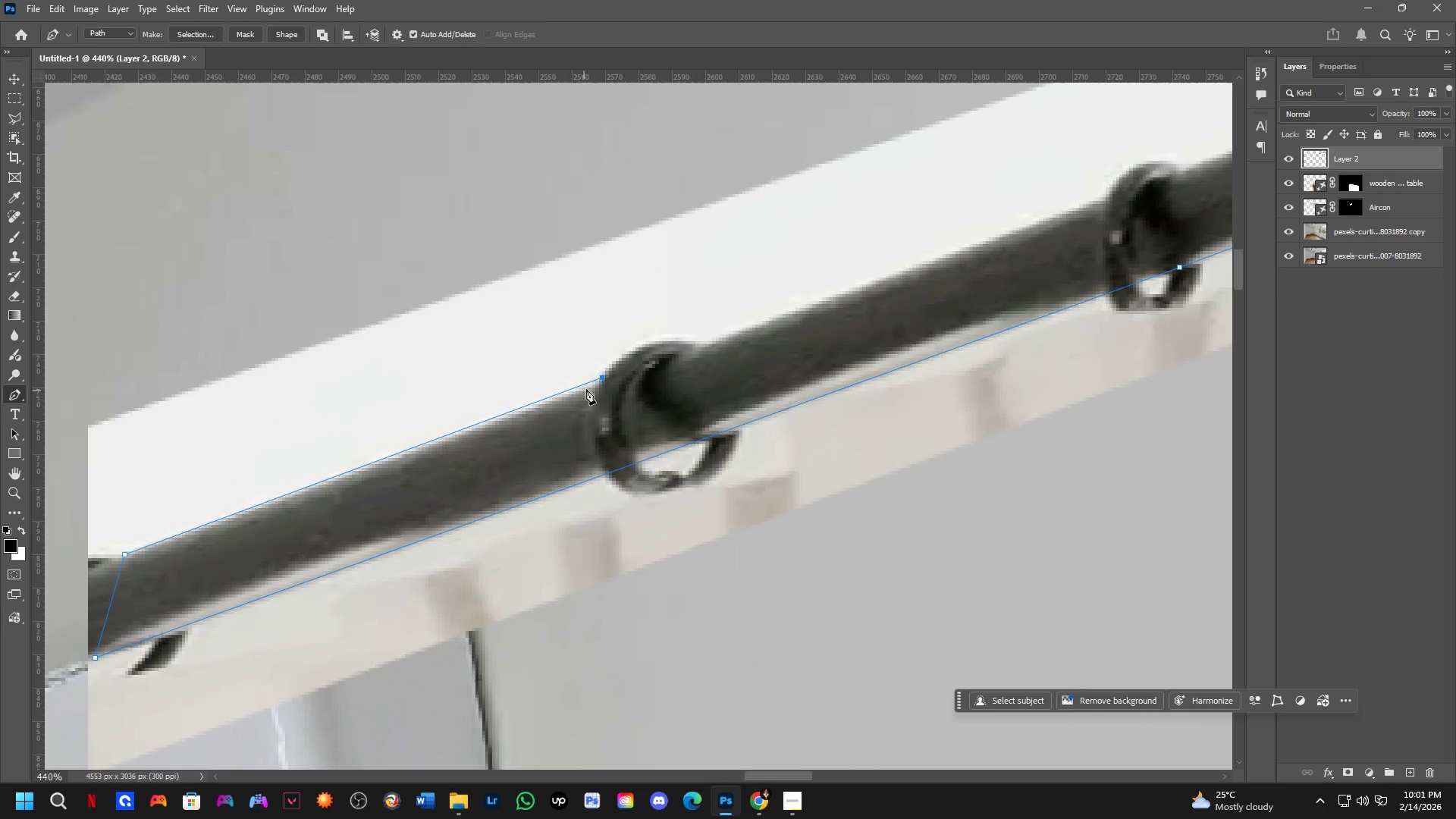 
left_click_drag(start_coordinate=[604, 376], to_coordinate=[593, 388])
 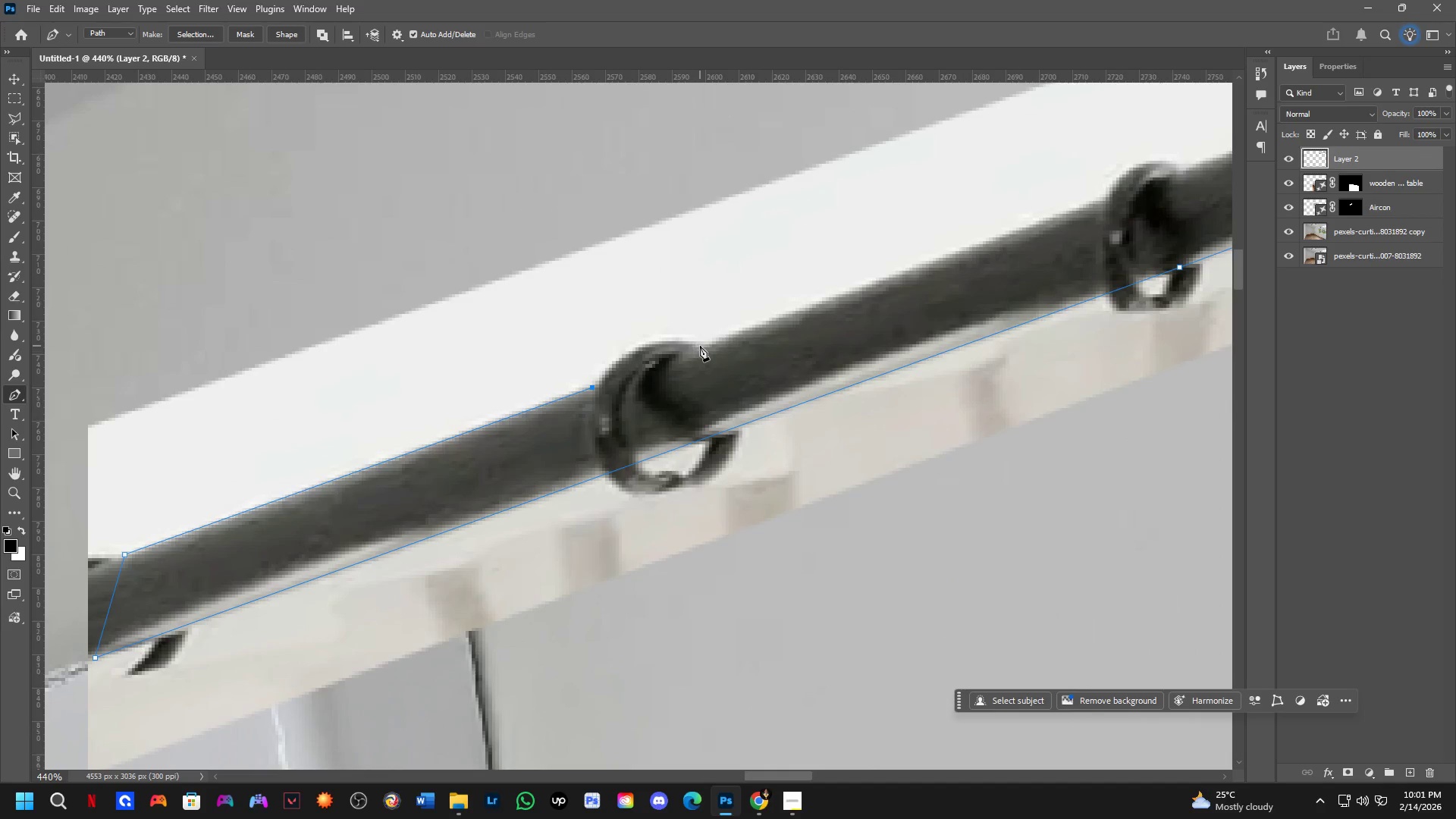 
left_click_drag(start_coordinate=[700, 346], to_coordinate=[758, 370])
 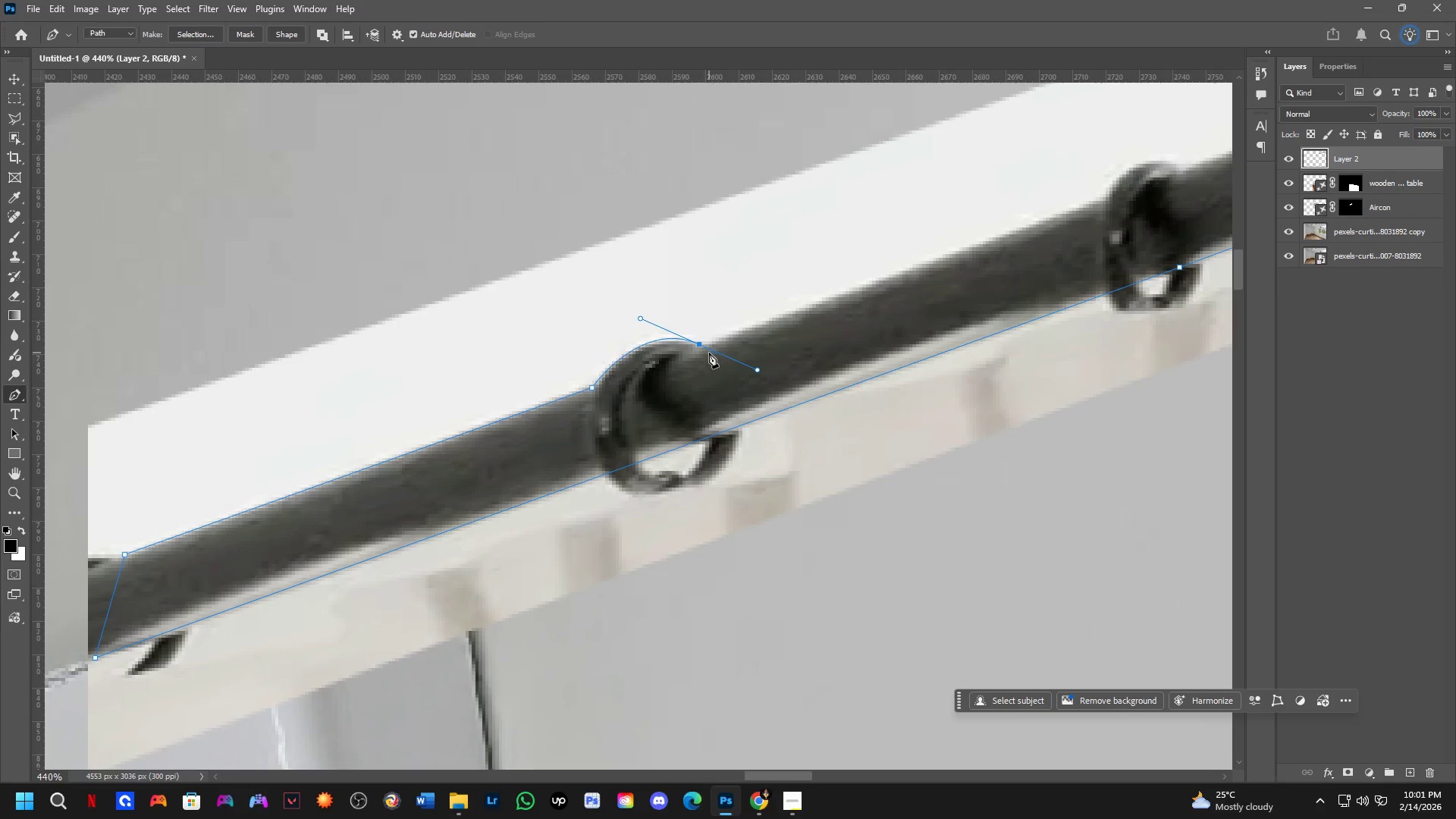 
hold_key(key=AltLeft, duration=0.8)
left_click([700, 344])
 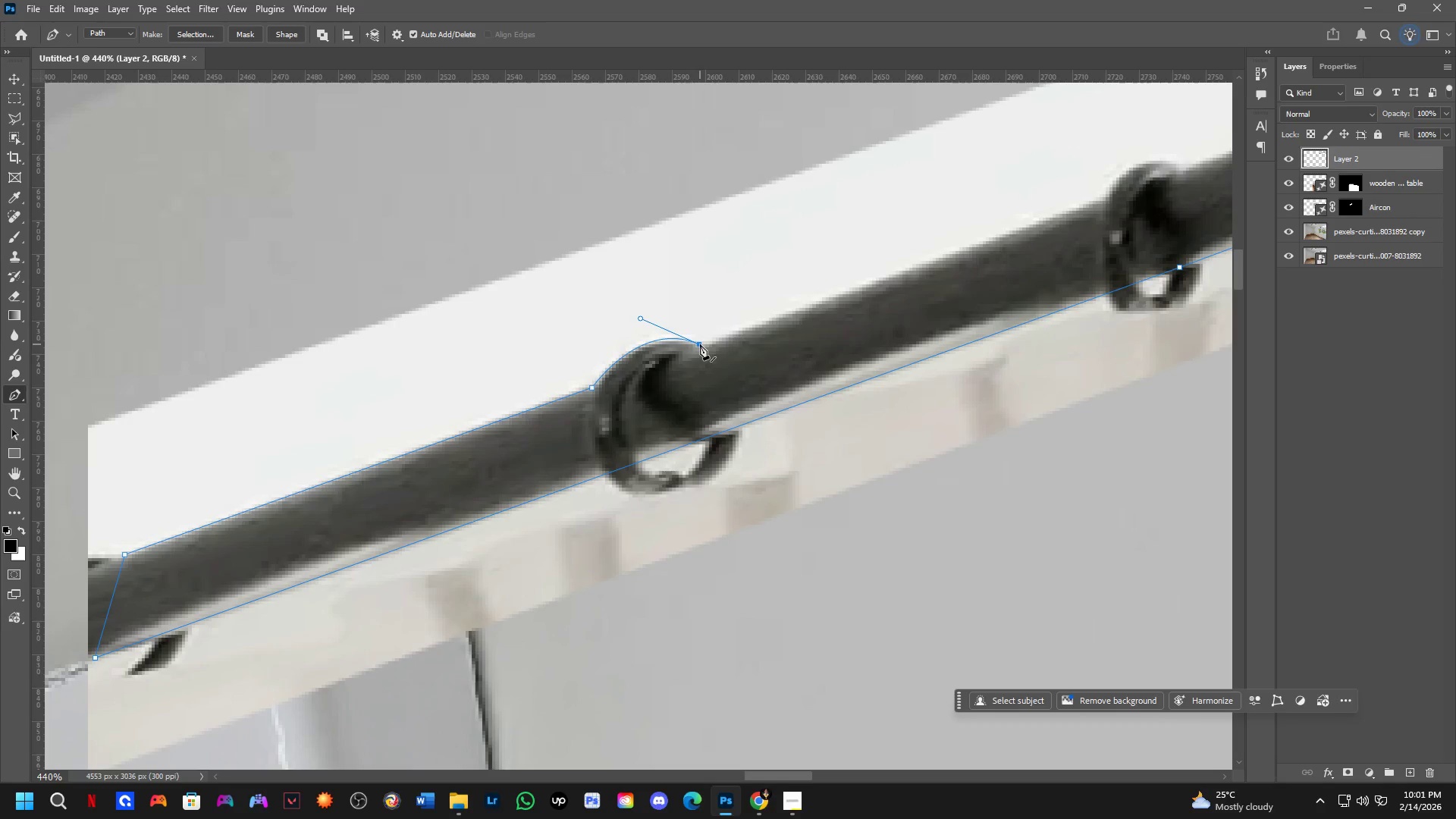 
hold_key(key=ControlLeft, duration=1.17)
left_click_drag(start_coordinate=[700, 344], to_coordinate=[695, 353])
 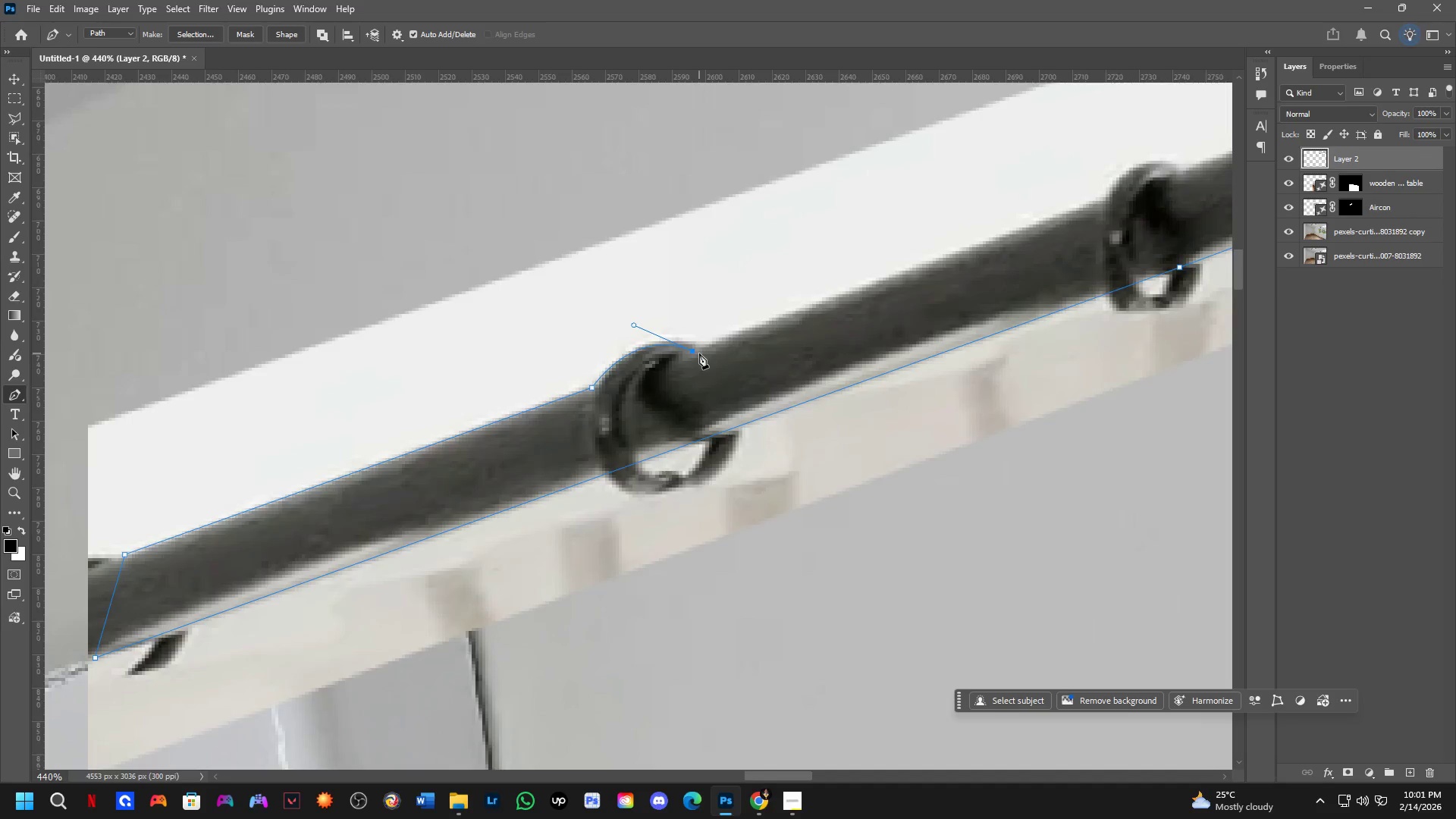 
hold_key(key=Space, duration=0.53)
 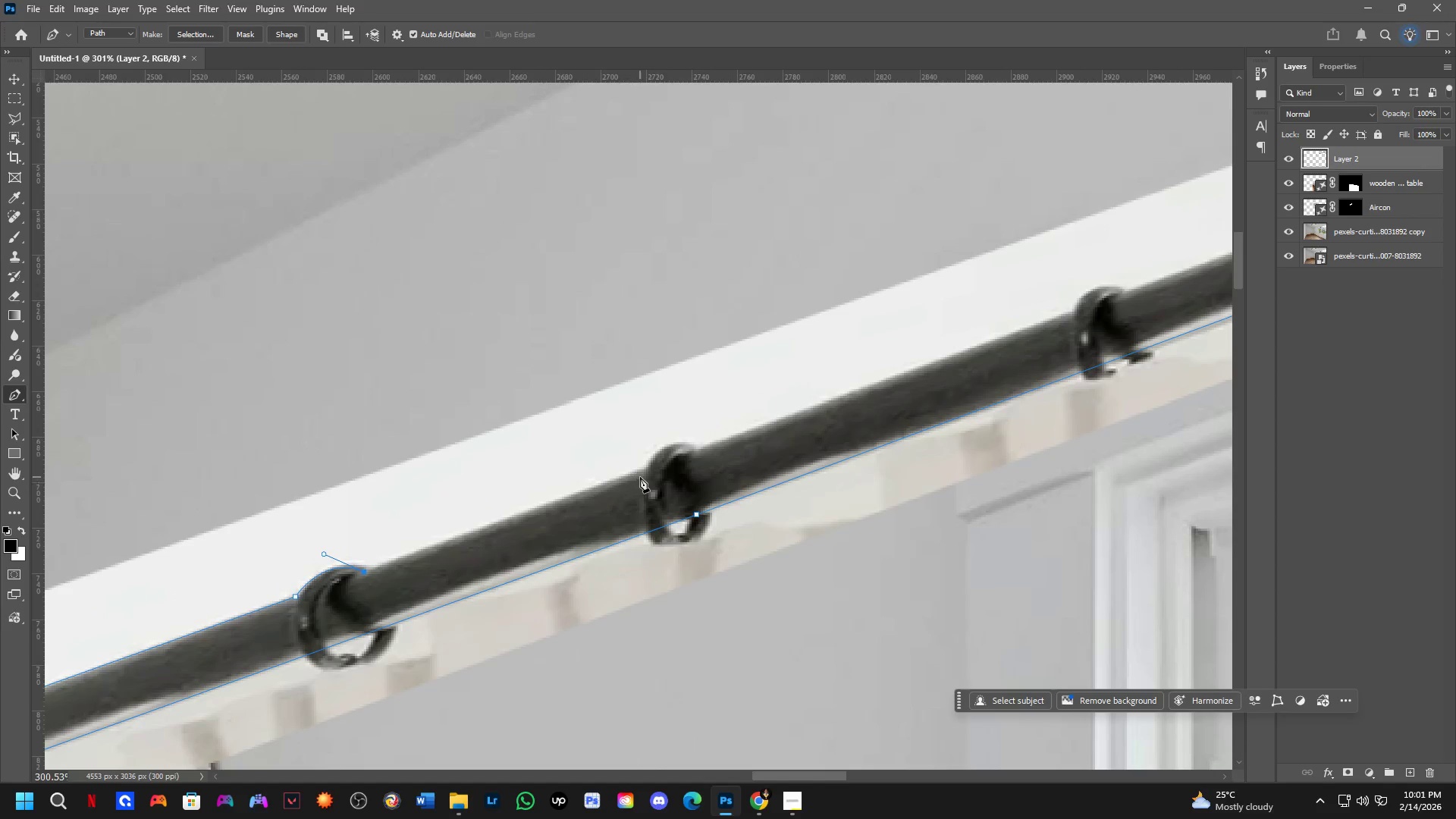 
left_click_drag(start_coordinate=[774, 375], to_coordinate=[444, 595])
 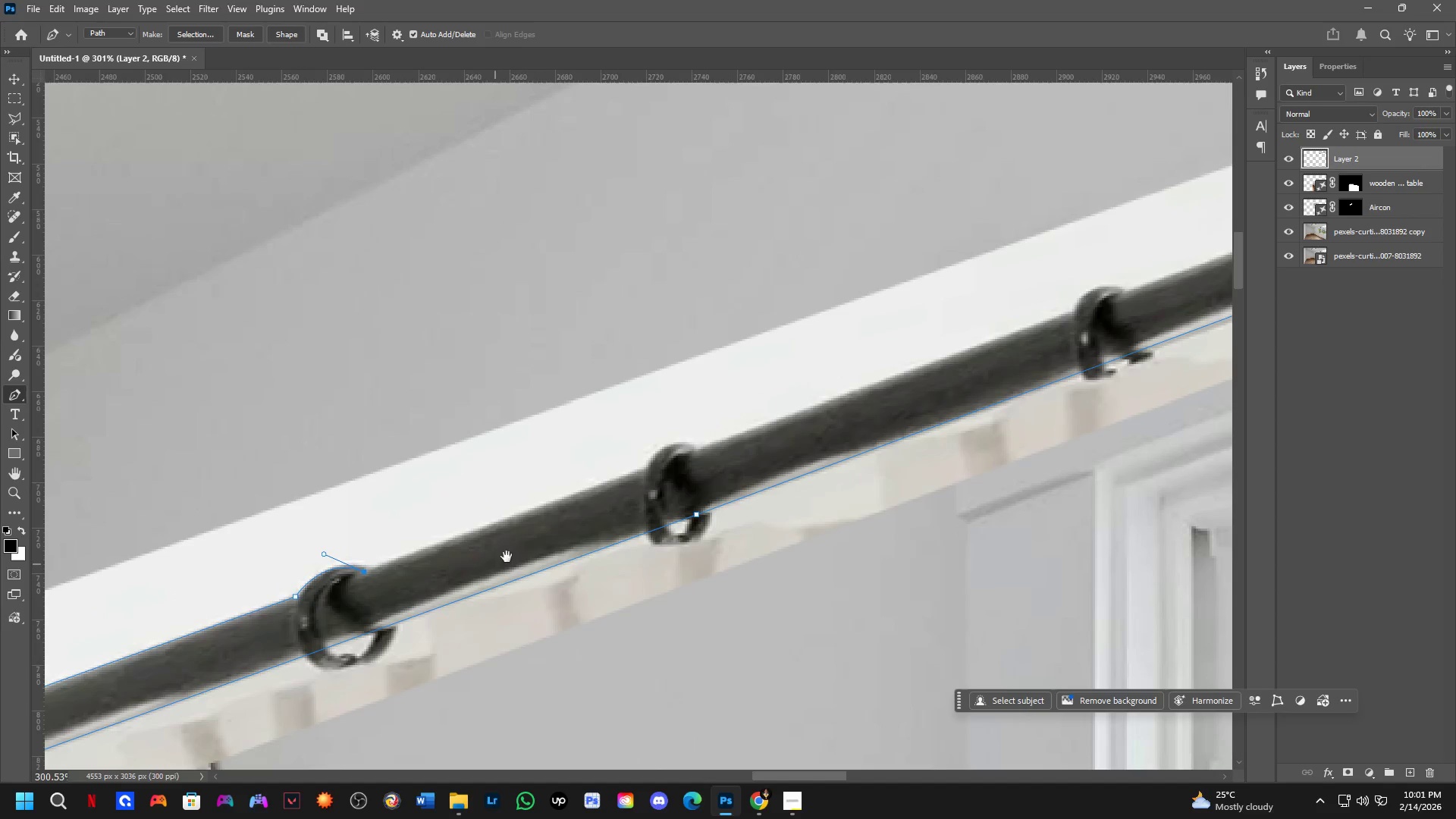 
scroll: coordinate [699, 359], scroll_direction: down, amount: 4.0
 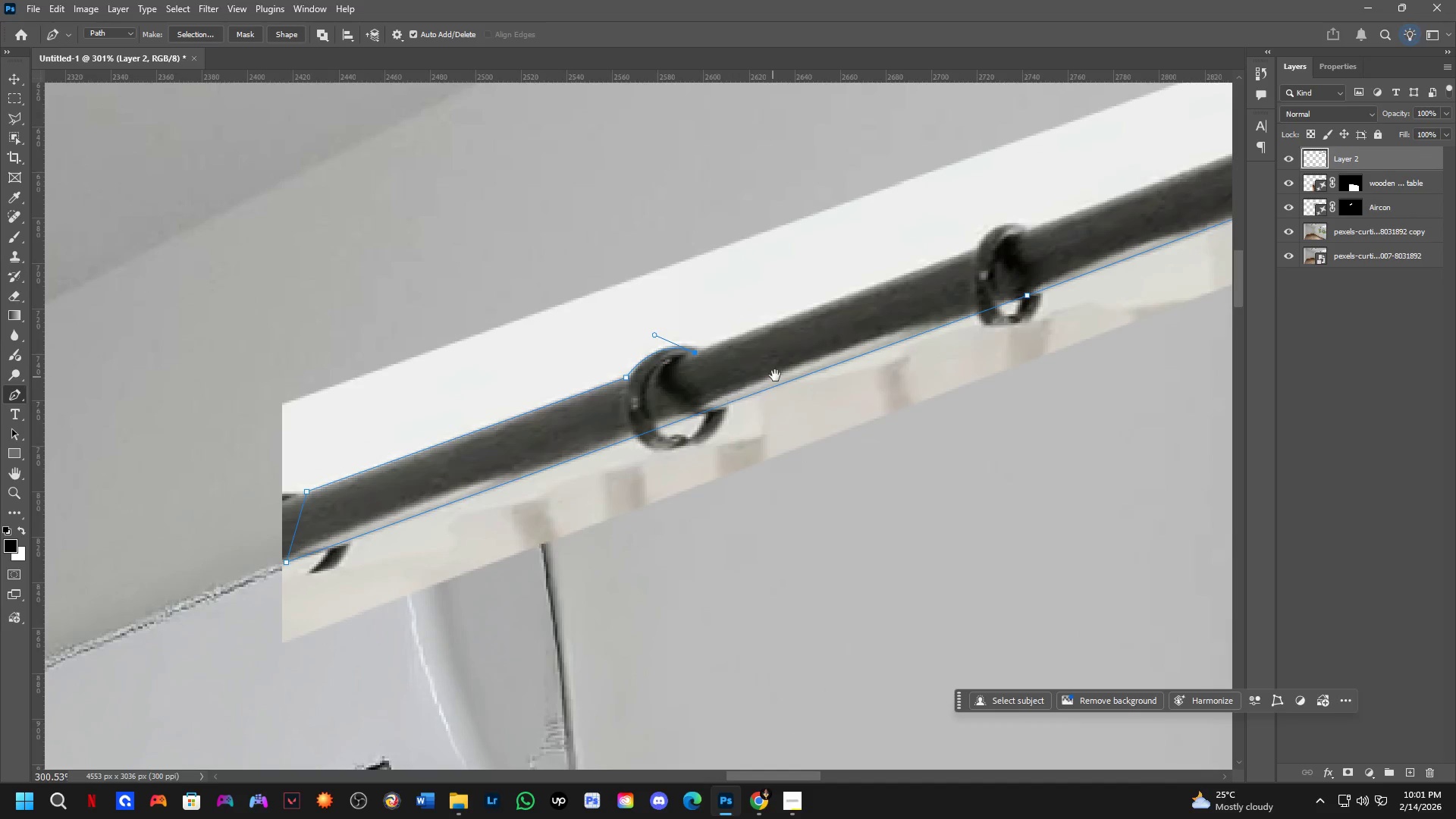 
hold_key(key=Space, duration=5.44)
 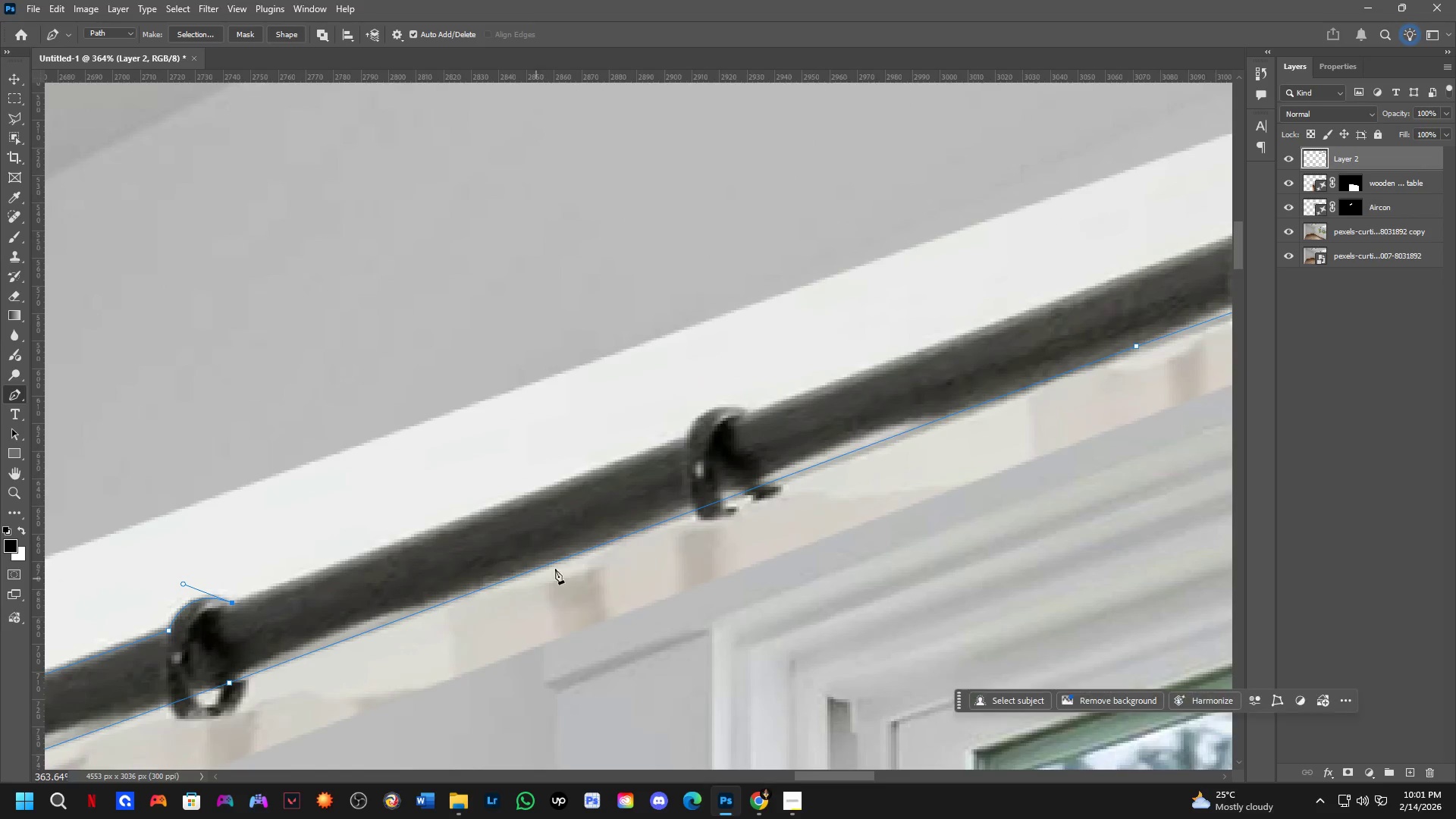 
left_click([646, 471])
 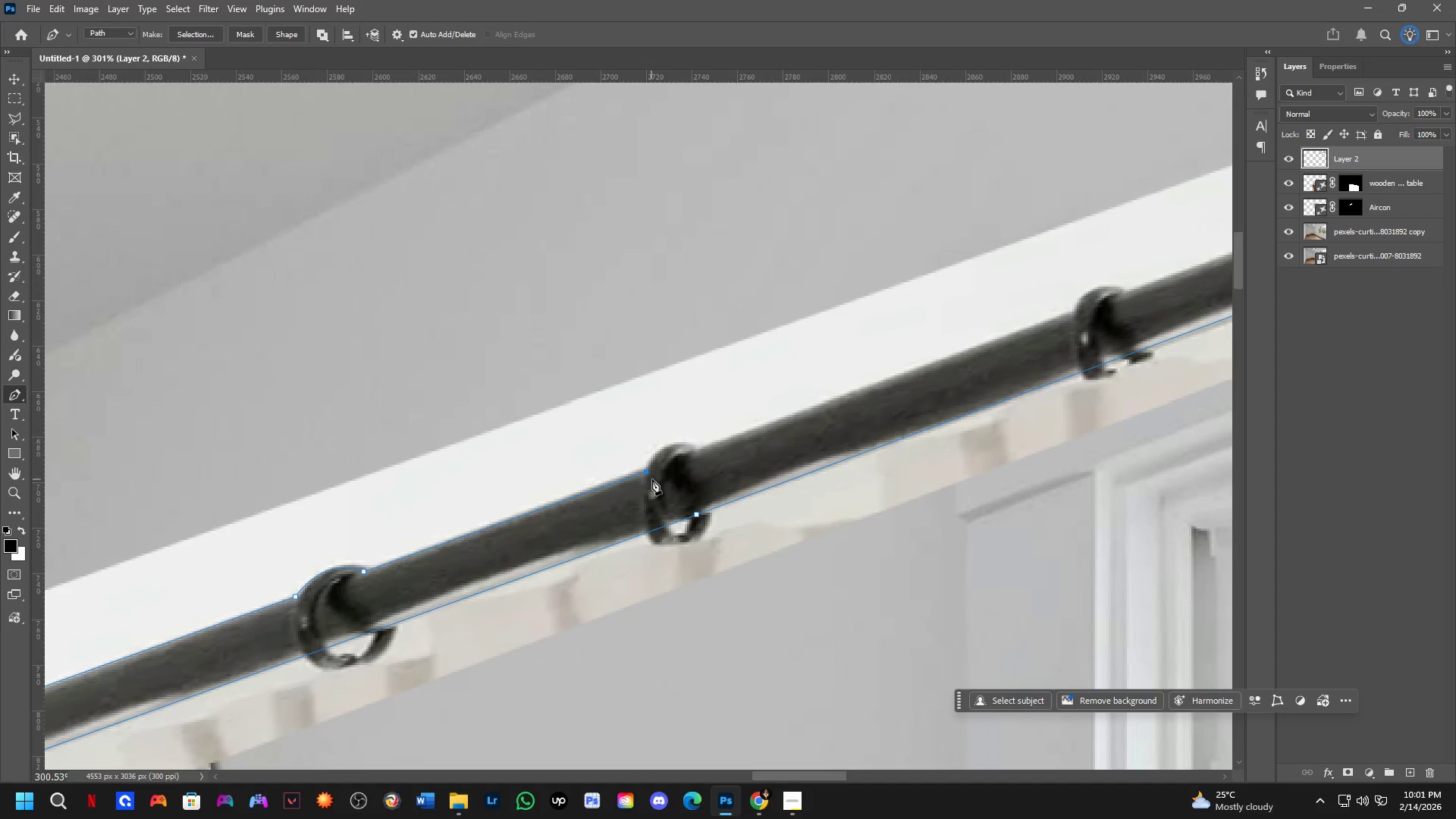 
scroll: coordinate [689, 461], scroll_direction: up, amount: 2.0
 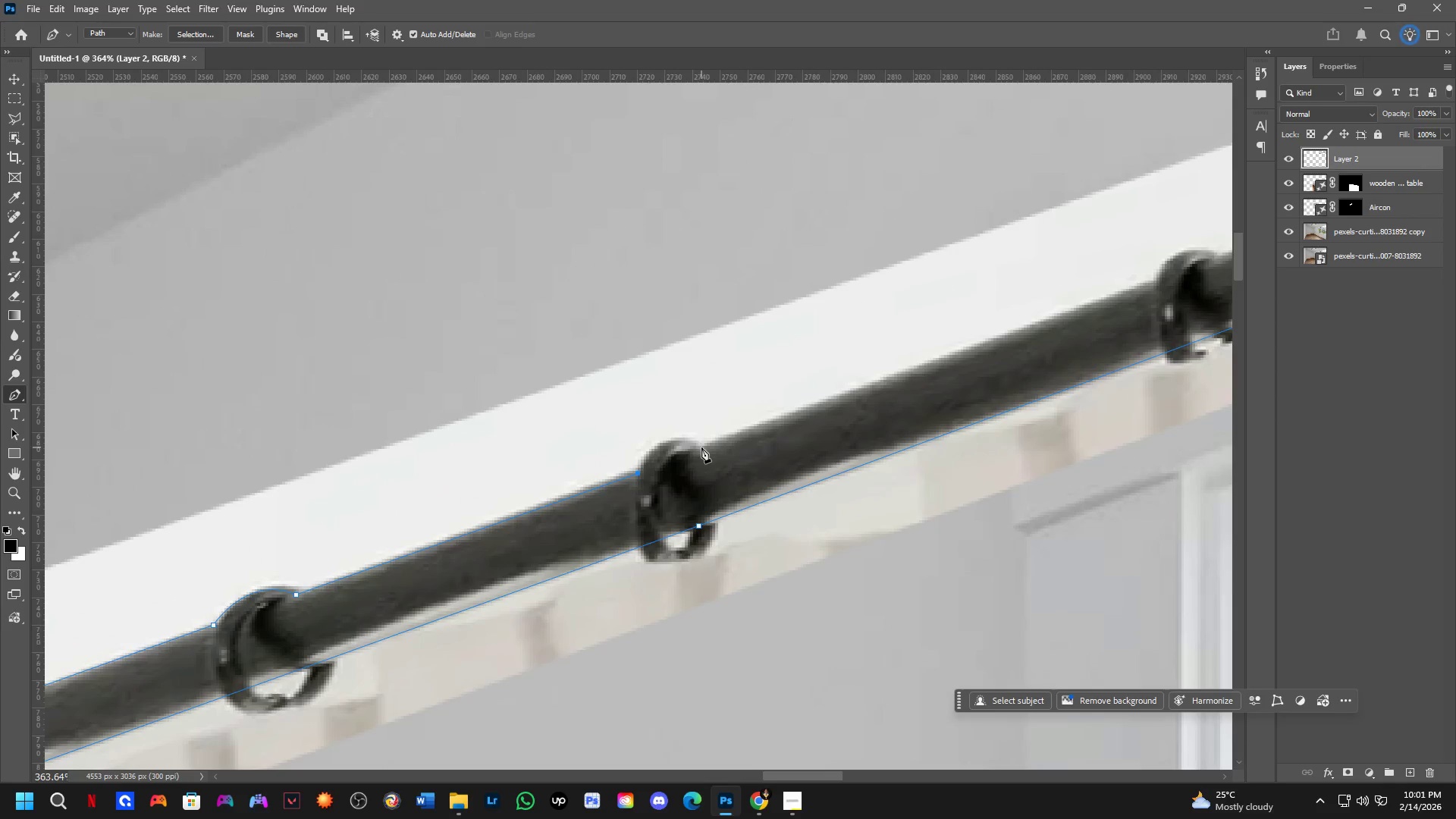 
left_click_drag(start_coordinate=[701, 447], to_coordinate=[750, 465])
 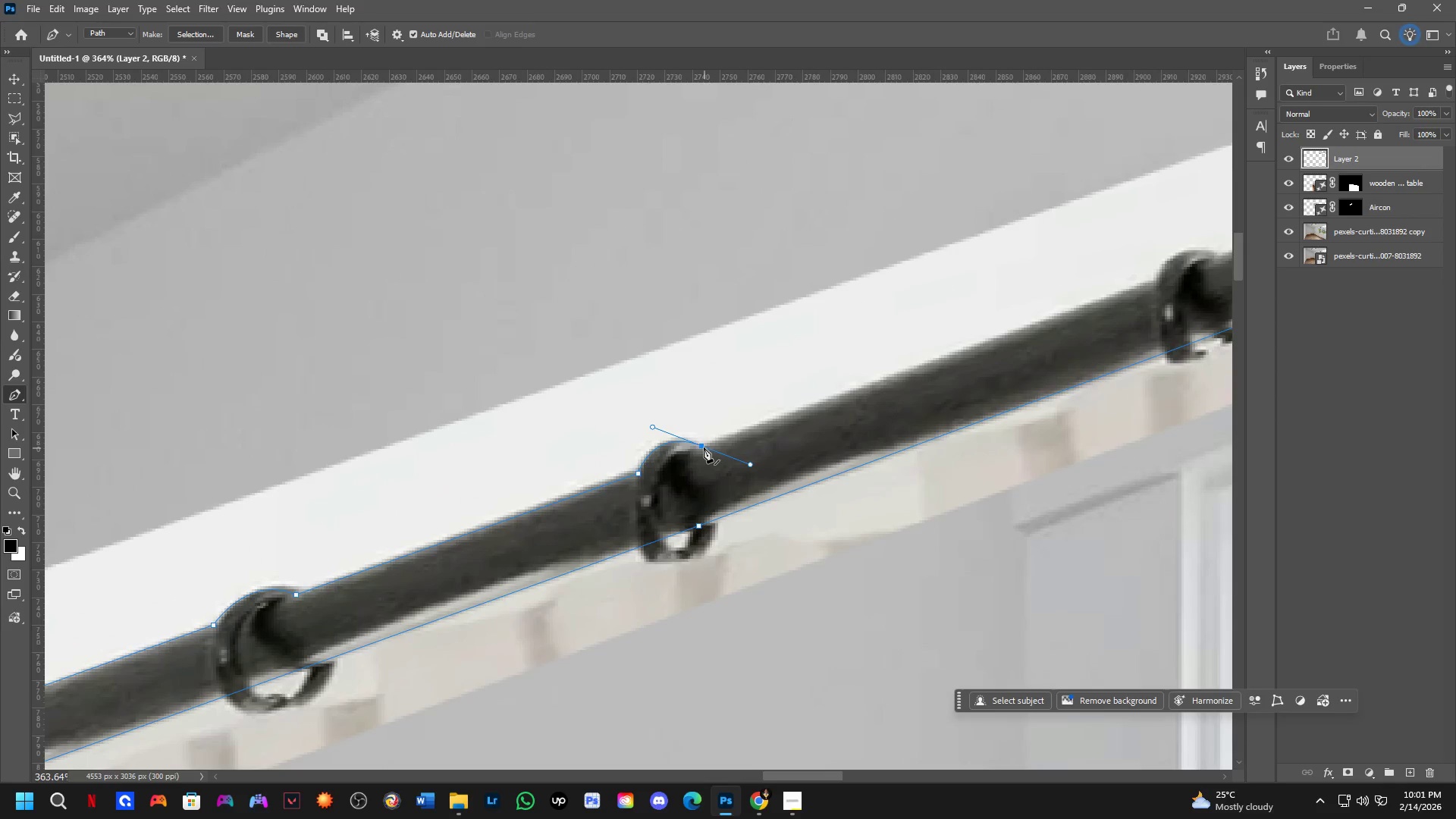 
key(Alt+AltLeft)
 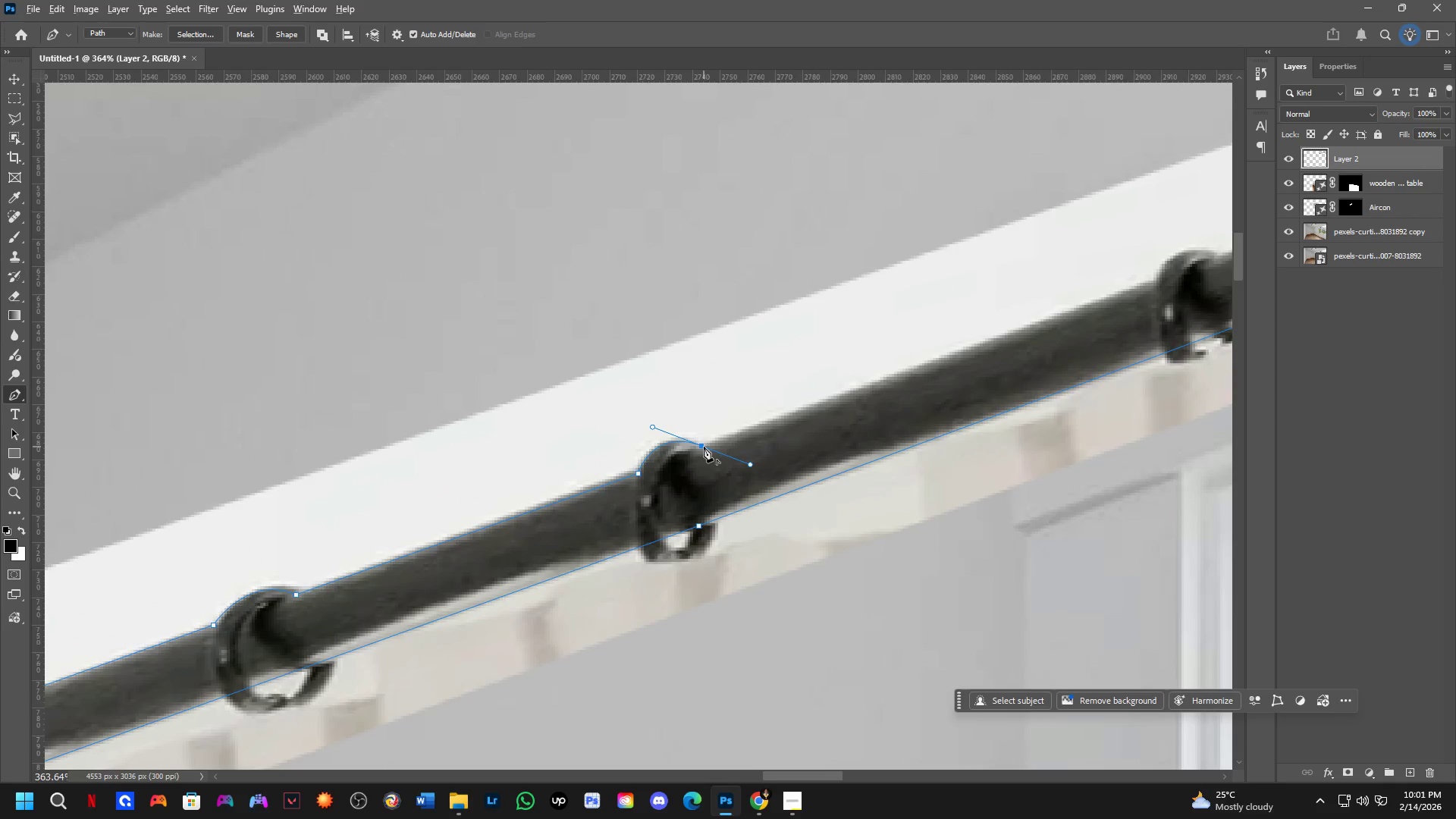 
left_click([704, 447])
 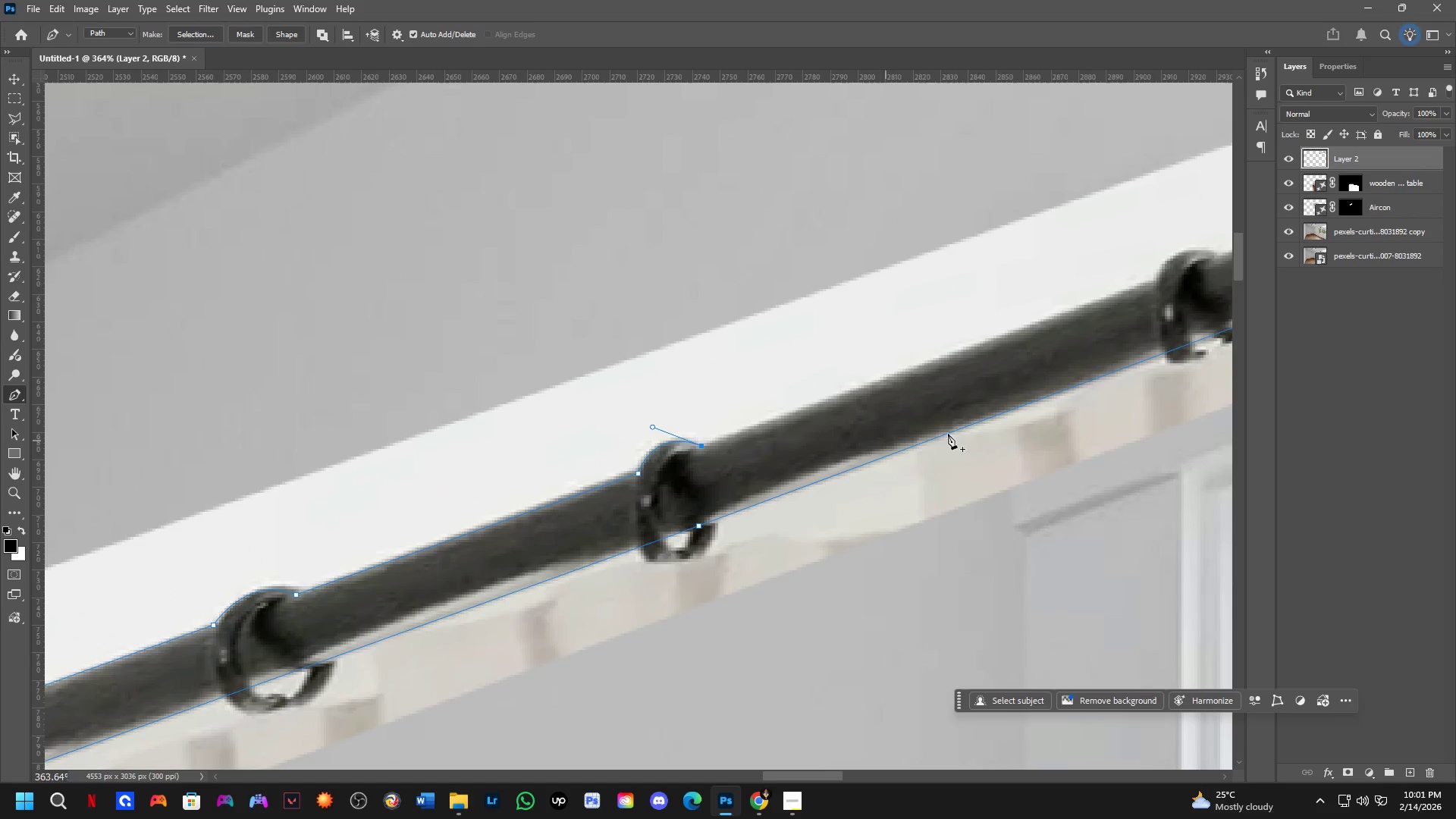 
hold_key(key=Space, duration=0.5)
 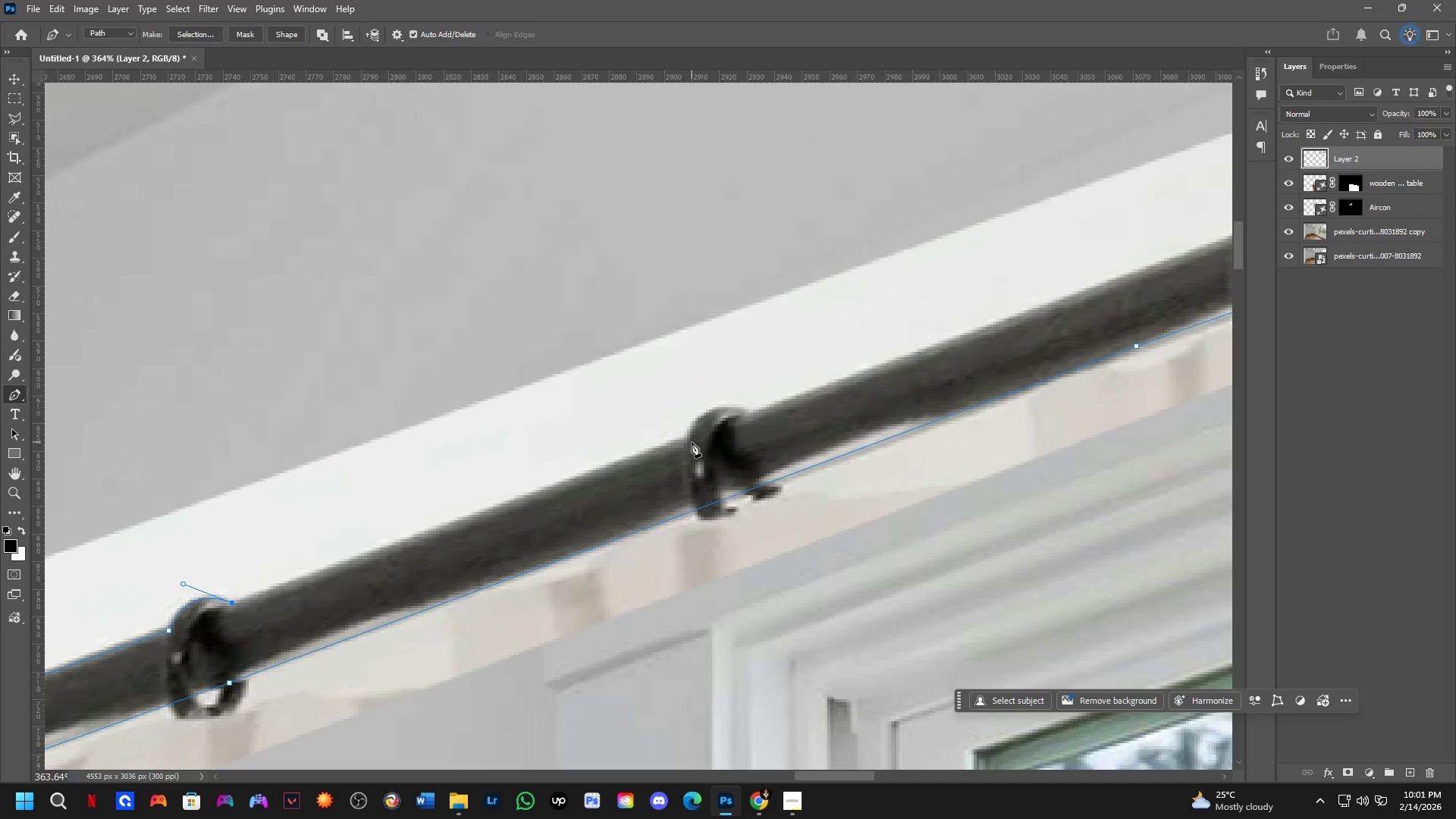 
left_click_drag(start_coordinate=[982, 432], to_coordinate=[513, 589])
 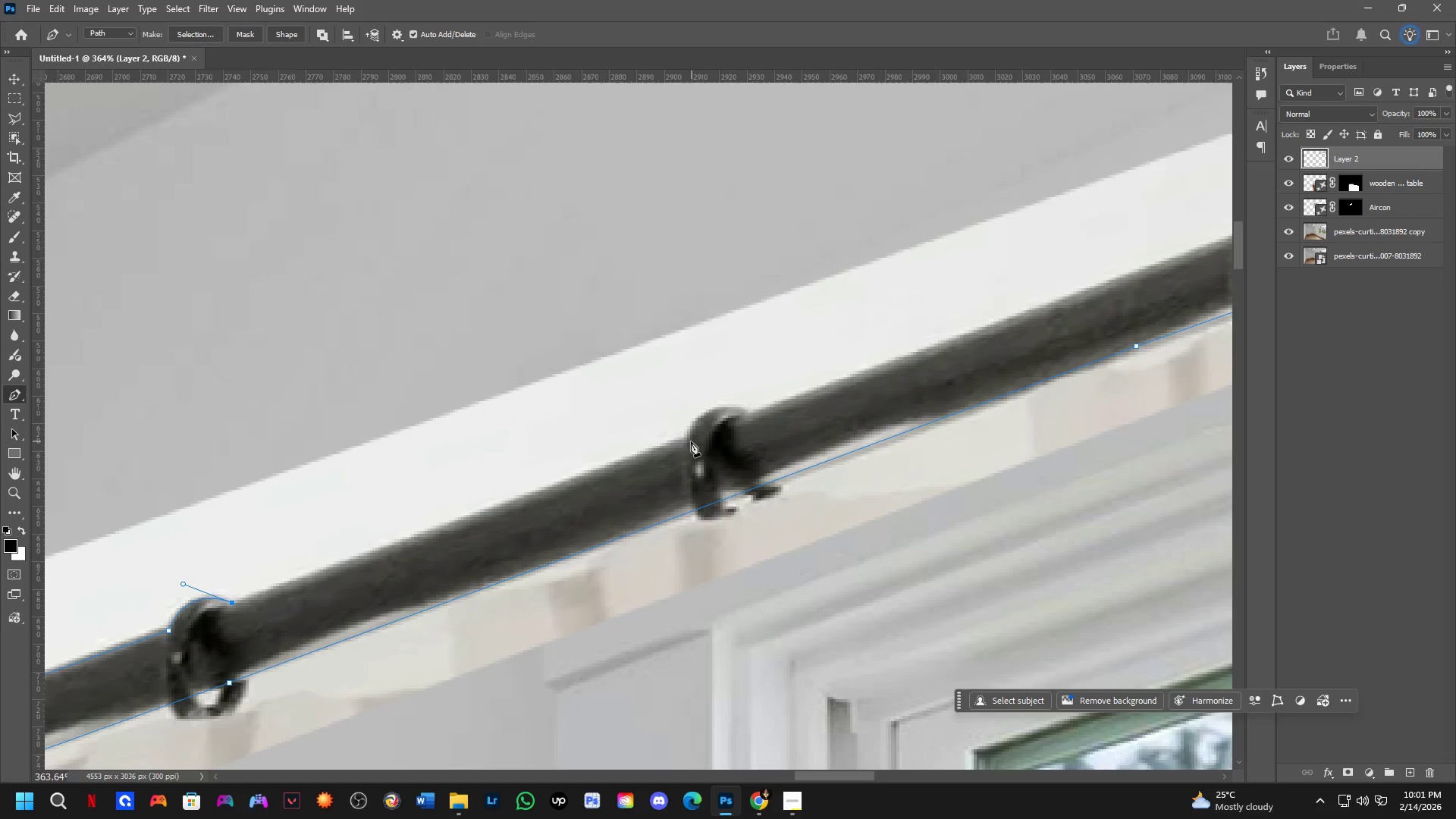 
left_click([686, 440])
 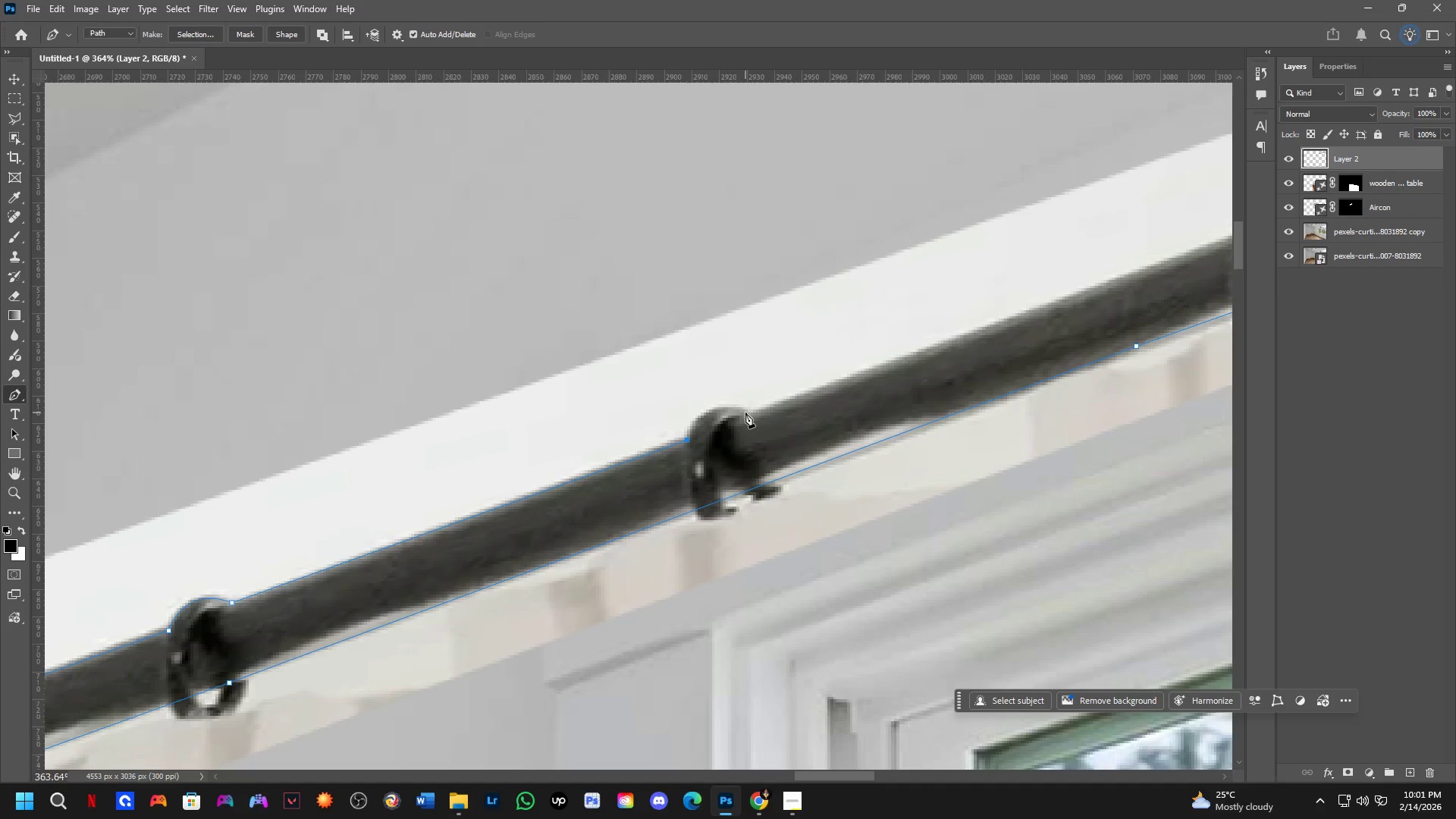 
left_click_drag(start_coordinate=[747, 414], to_coordinate=[802, 428])
 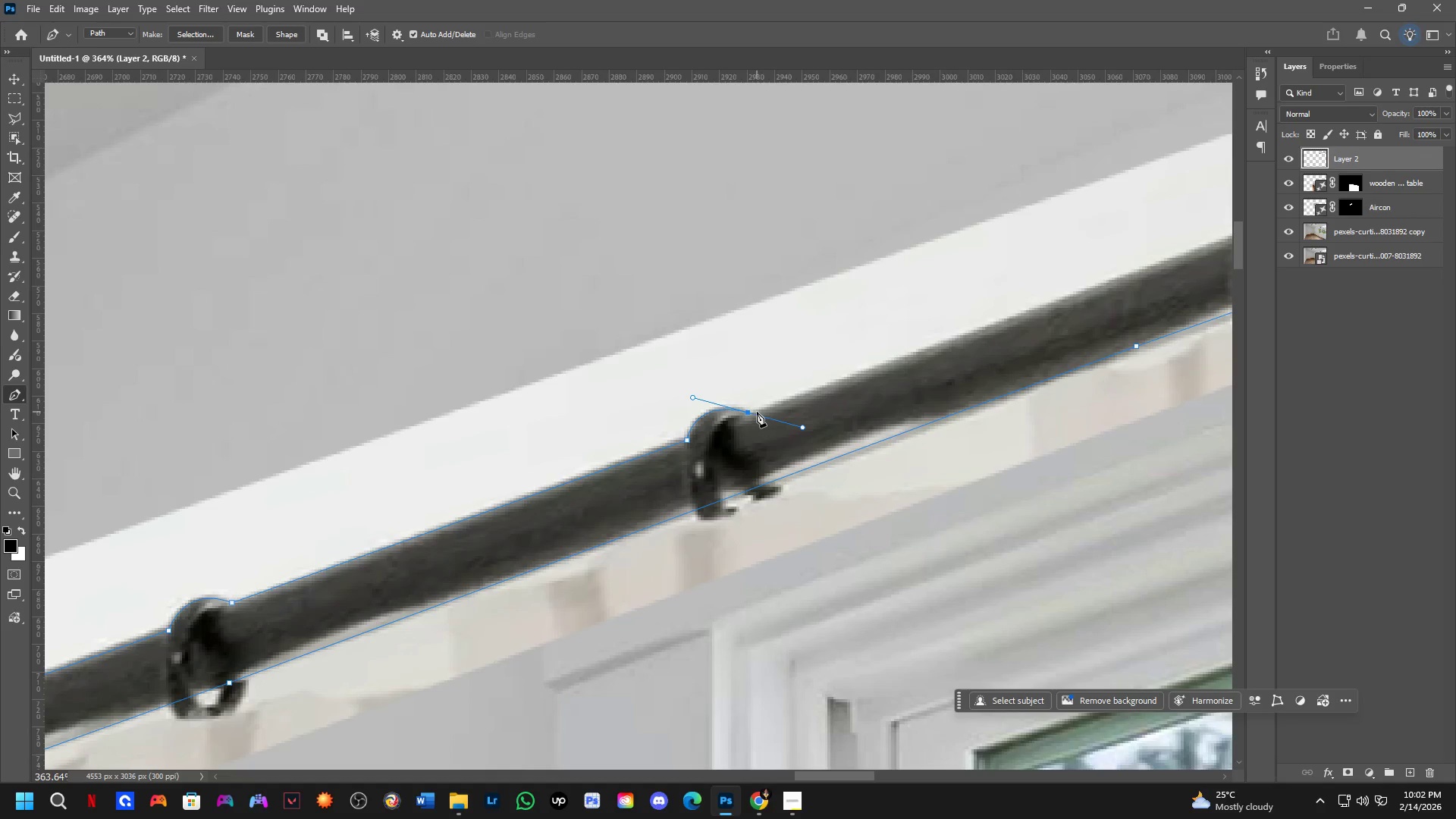 
hold_key(key=AltLeft, duration=0.92)
left_click([748, 415])
 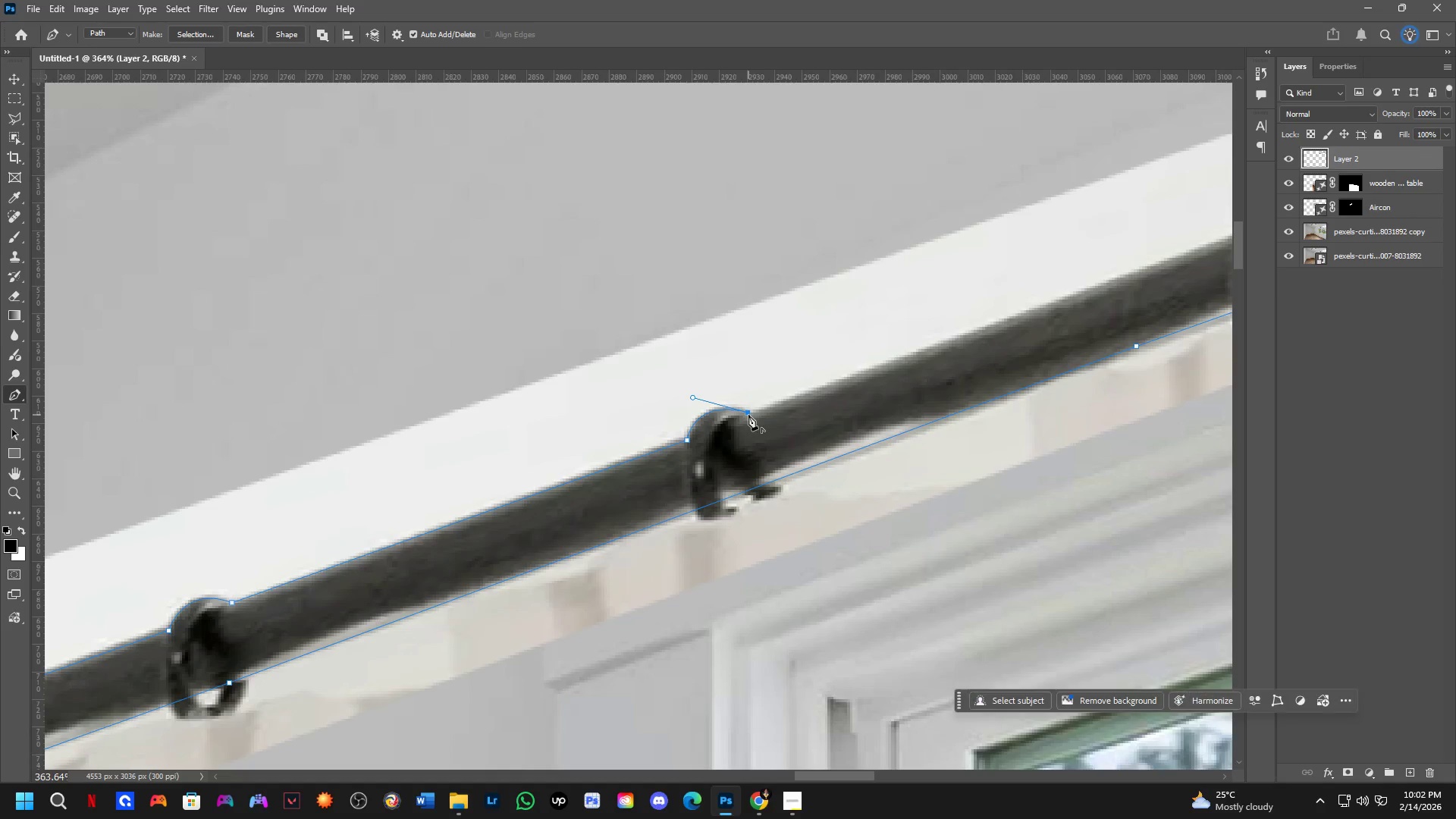 
key(Shift+ShiftLeft)
 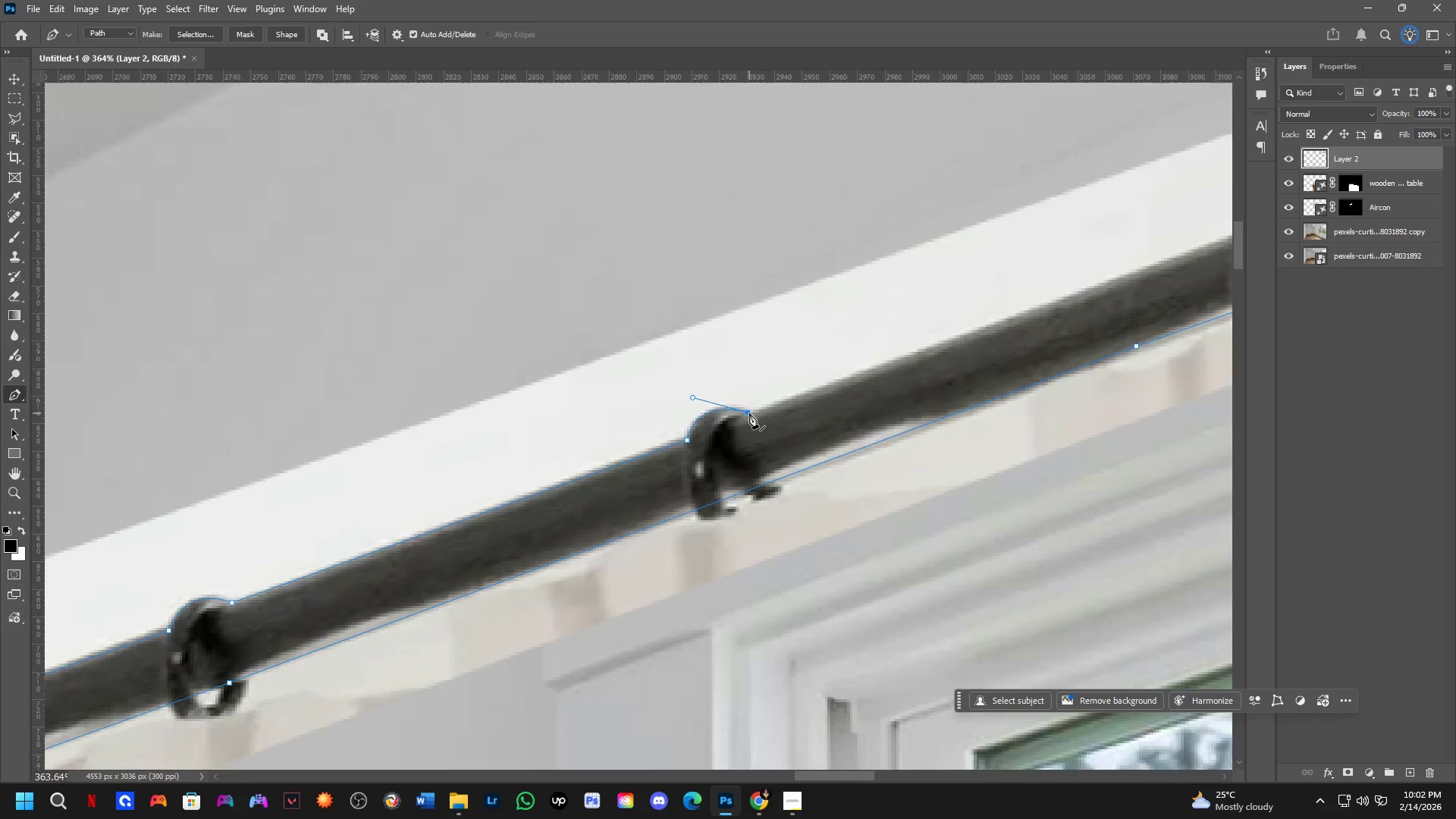 
hold_key(key=Space, duration=0.53)
 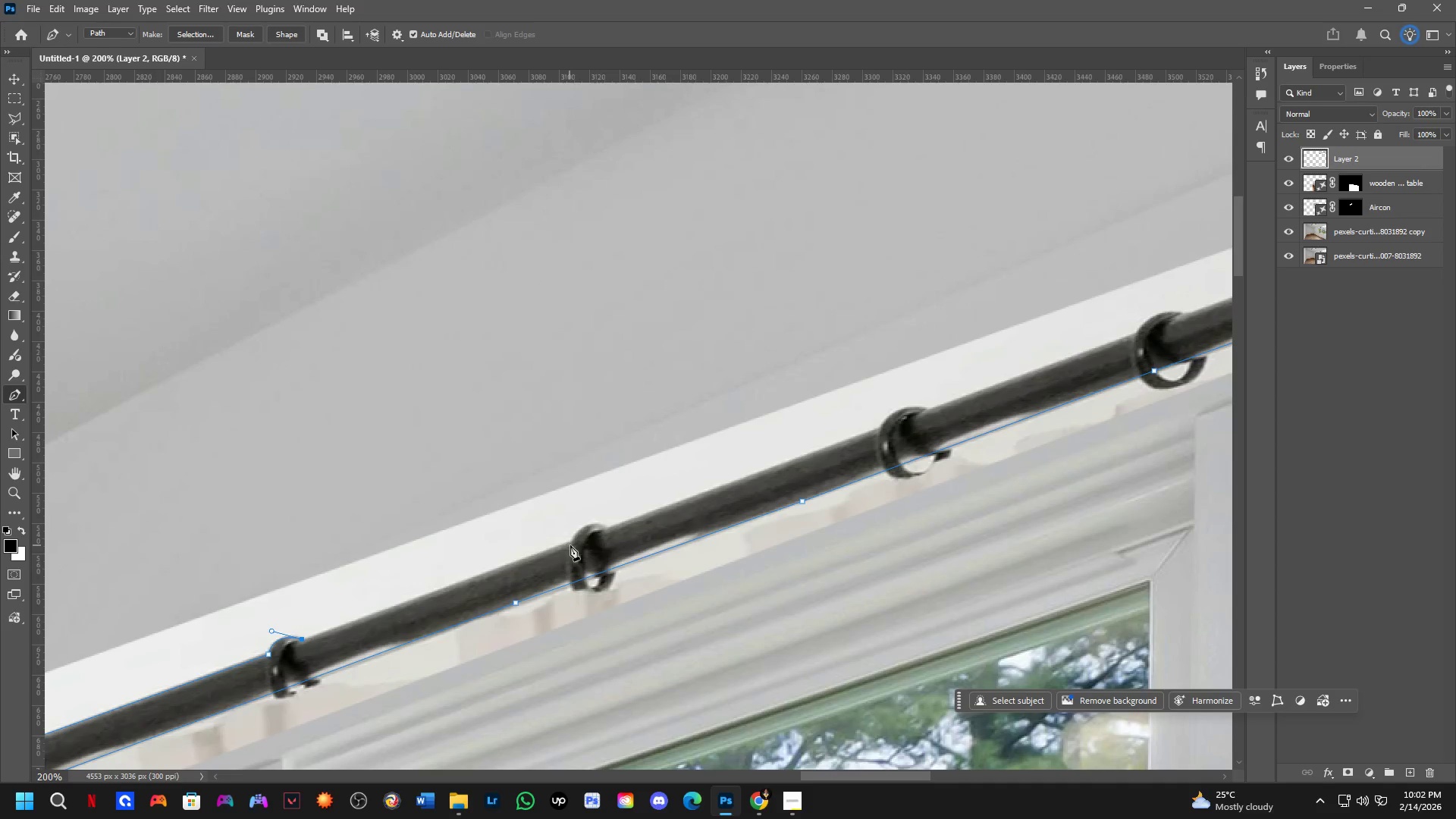 
left_click_drag(start_coordinate=[858, 445], to_coordinate=[411, 671])
 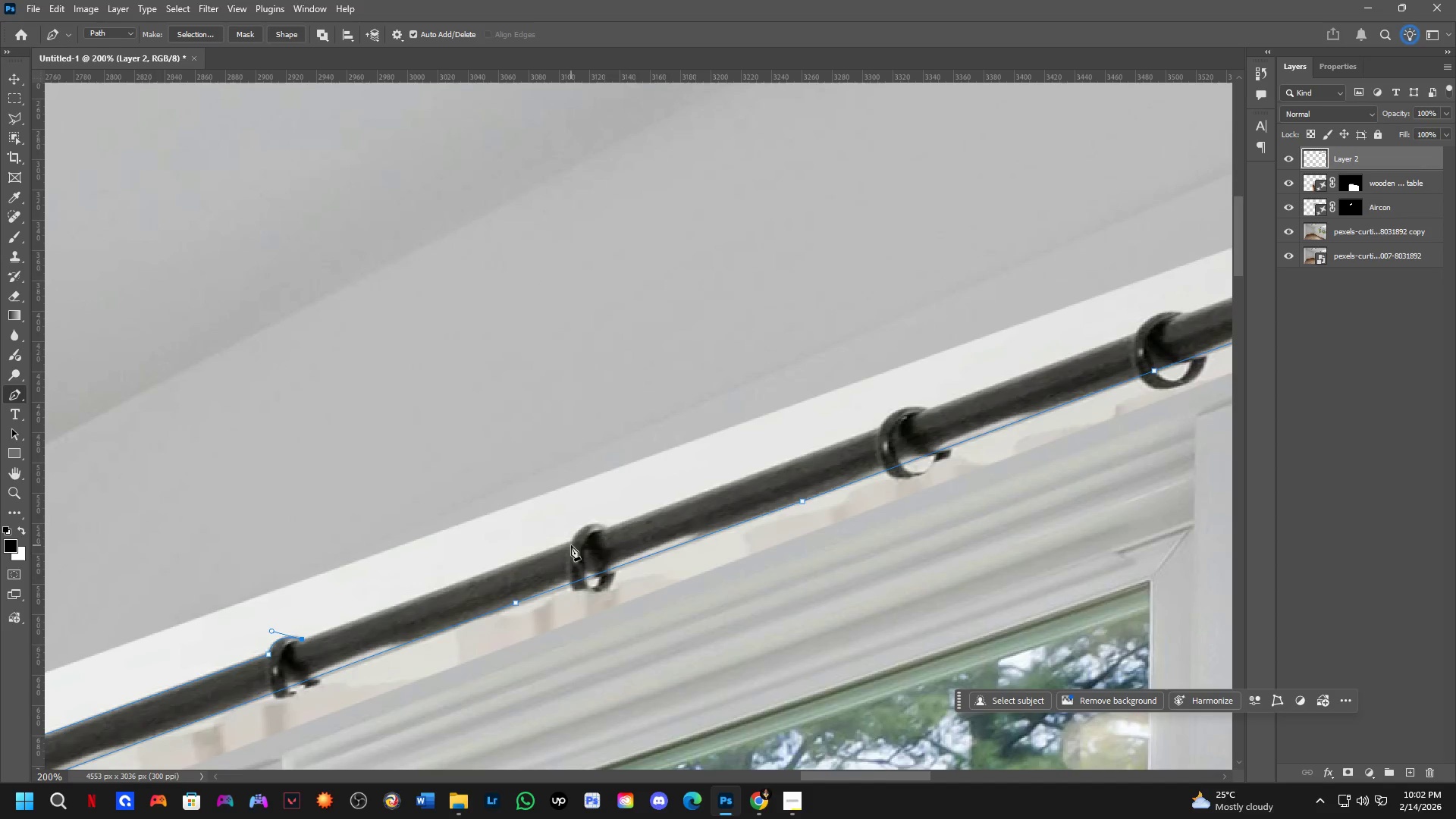 
scroll: coordinate [749, 414], scroll_direction: down, amount: 2.0
 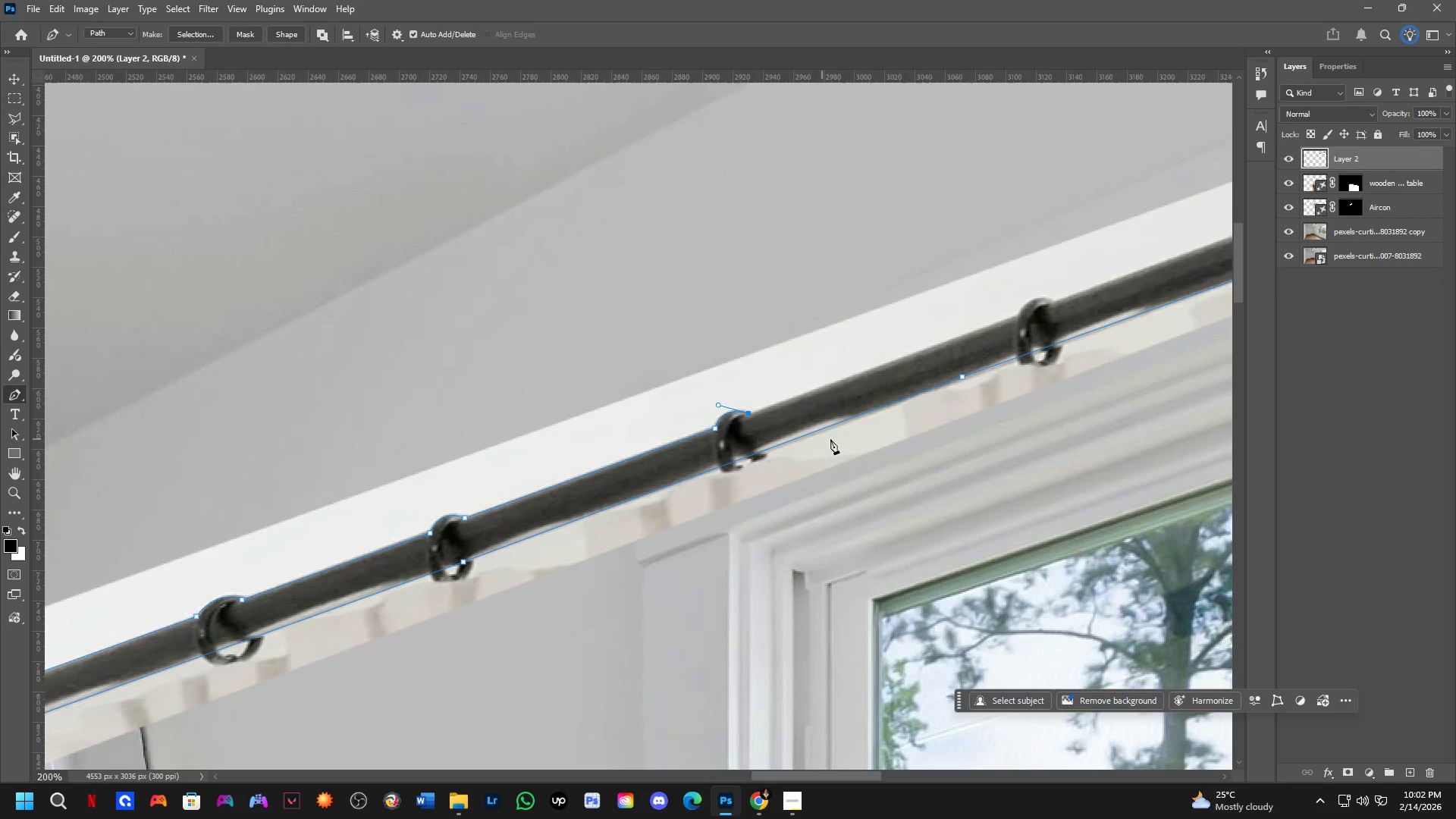 
left_click([570, 543])
 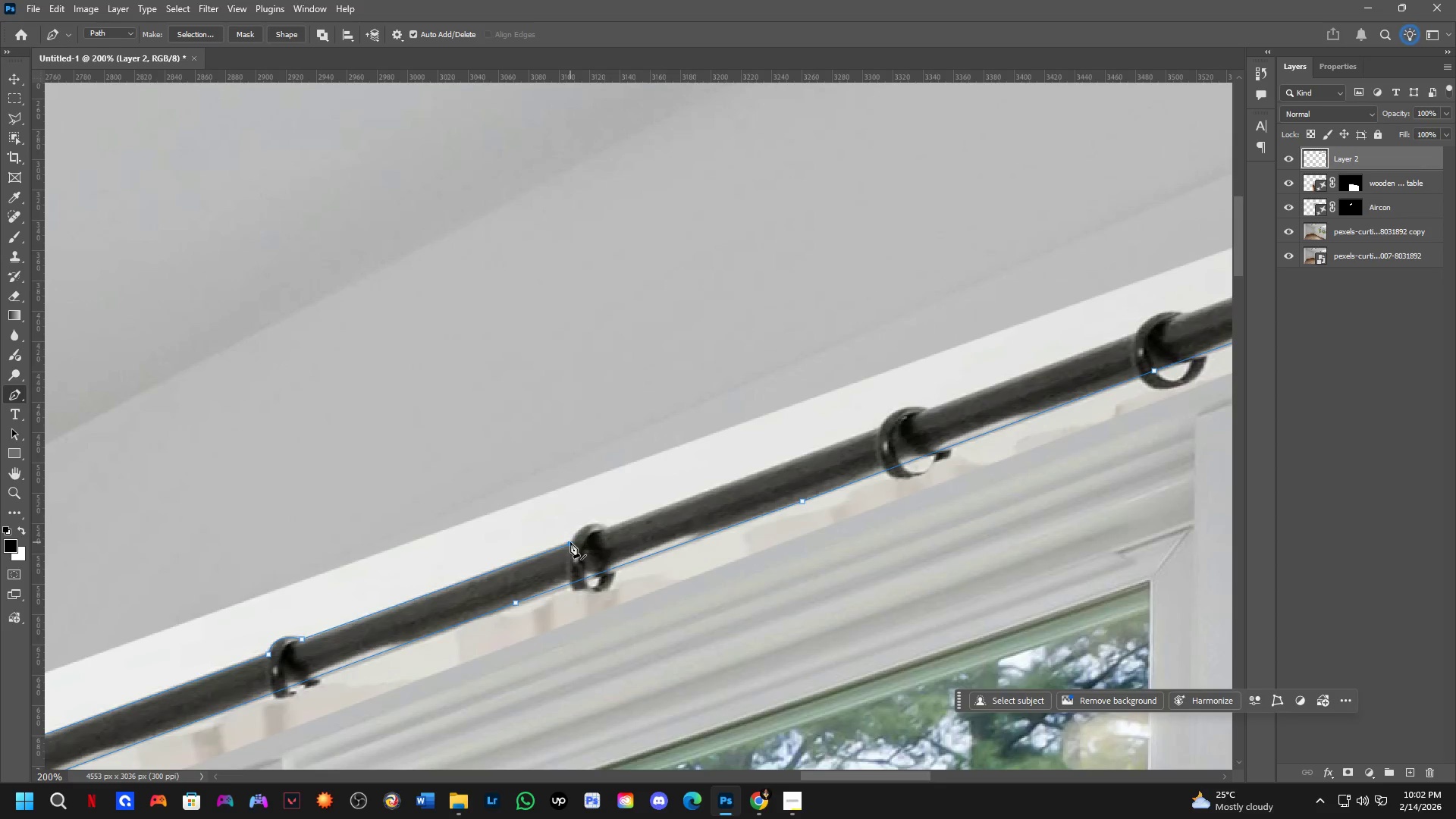 
scroll: coordinate [587, 527], scroll_direction: up, amount: 3.0
 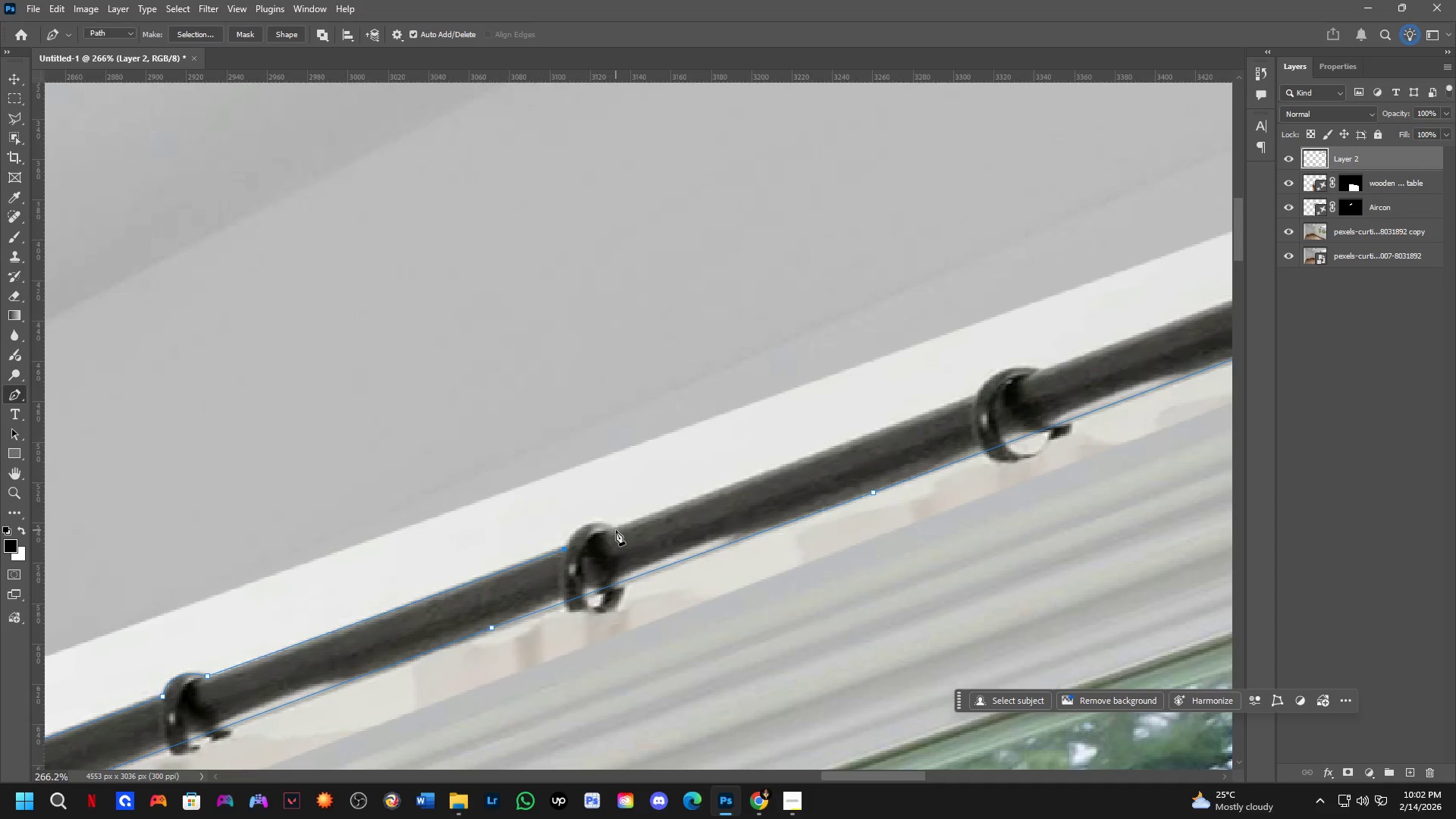 
left_click_drag(start_coordinate=[616, 530], to_coordinate=[642, 554])
 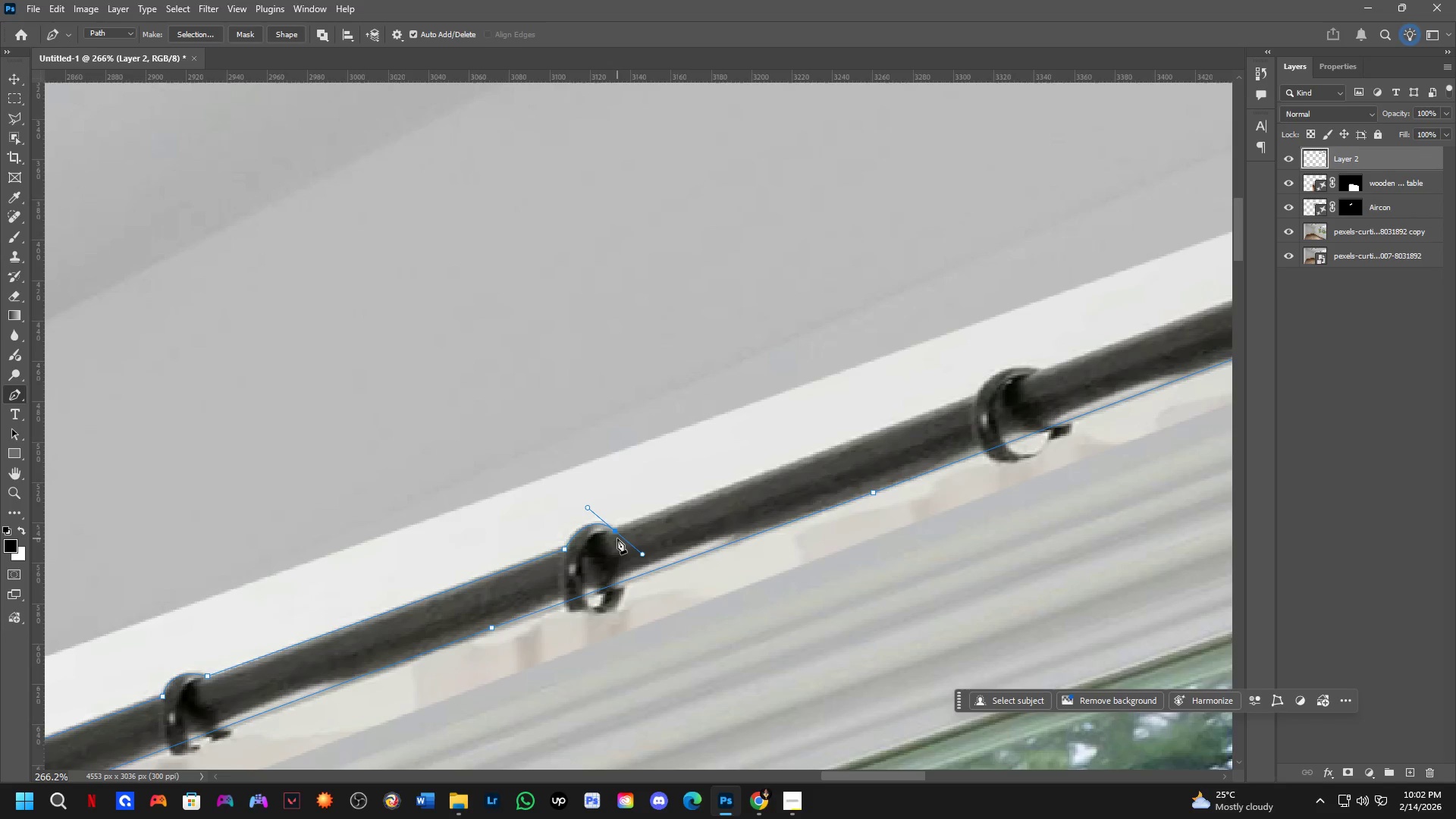 
hold_key(key=AltLeft, duration=0.44)
left_click([615, 532])
 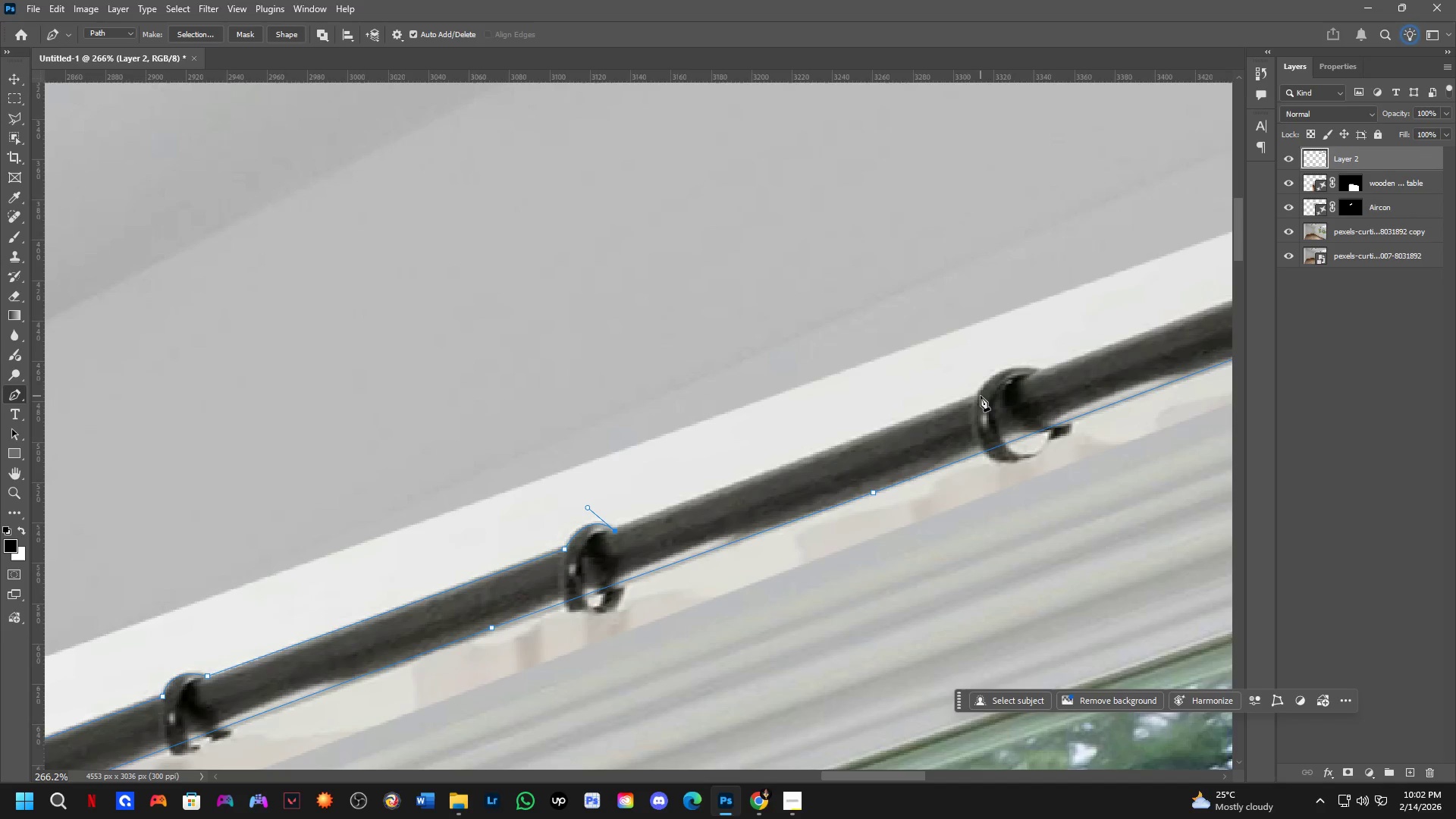 
left_click([981, 396])
 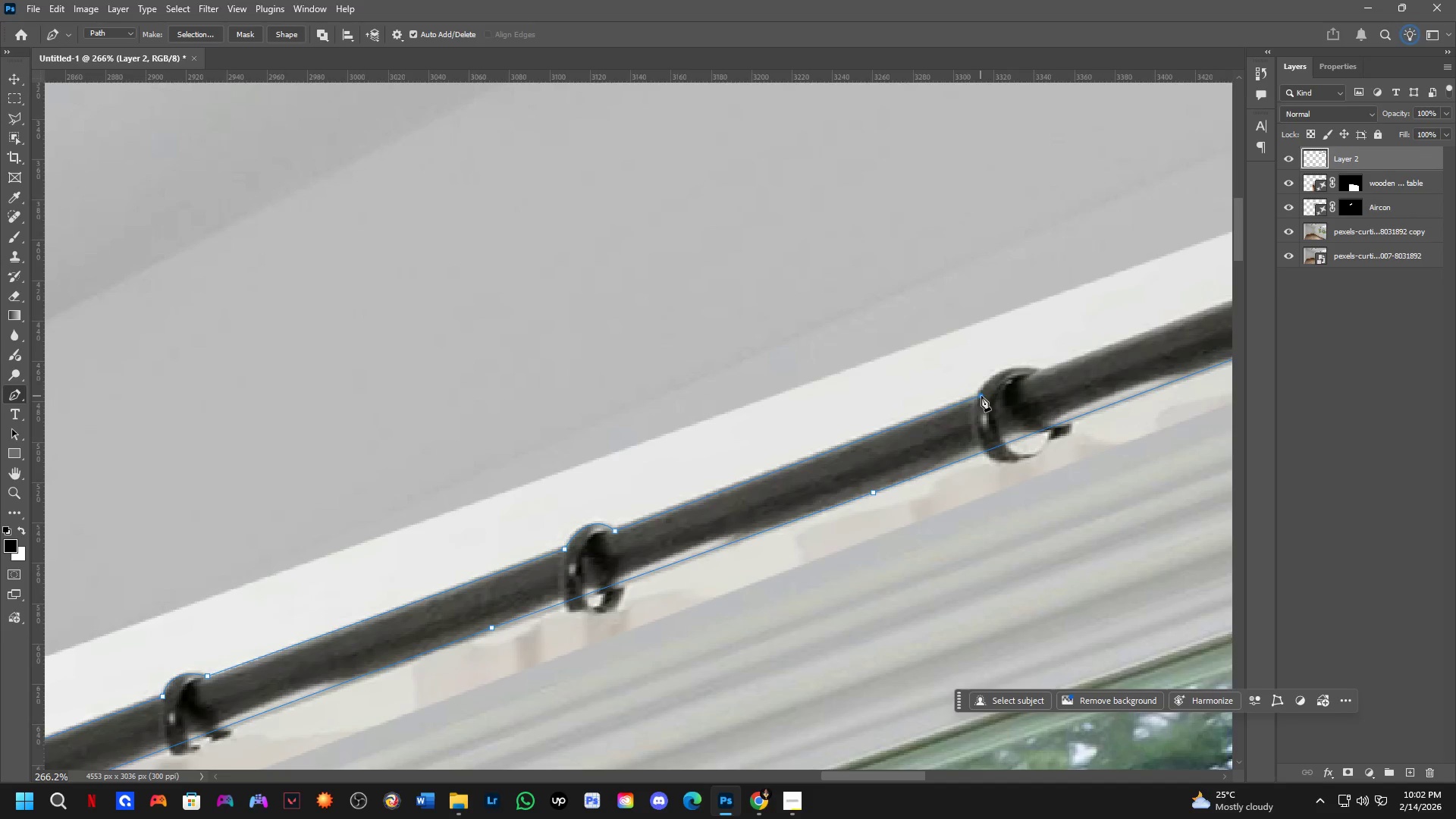 
hold_key(key=Space, duration=0.61)
 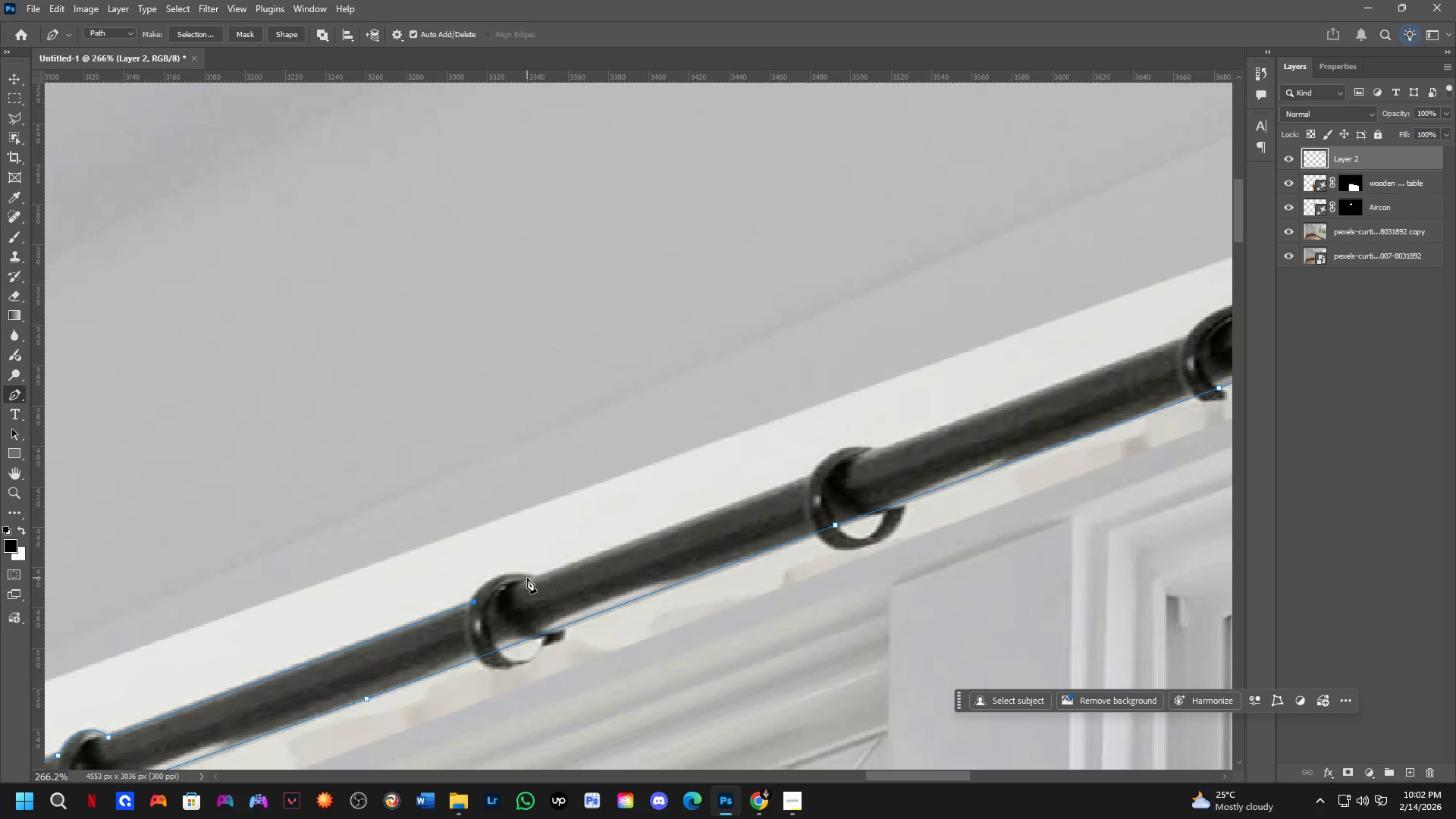 
left_click_drag(start_coordinate=[1004, 403], to_coordinate=[497, 609])
 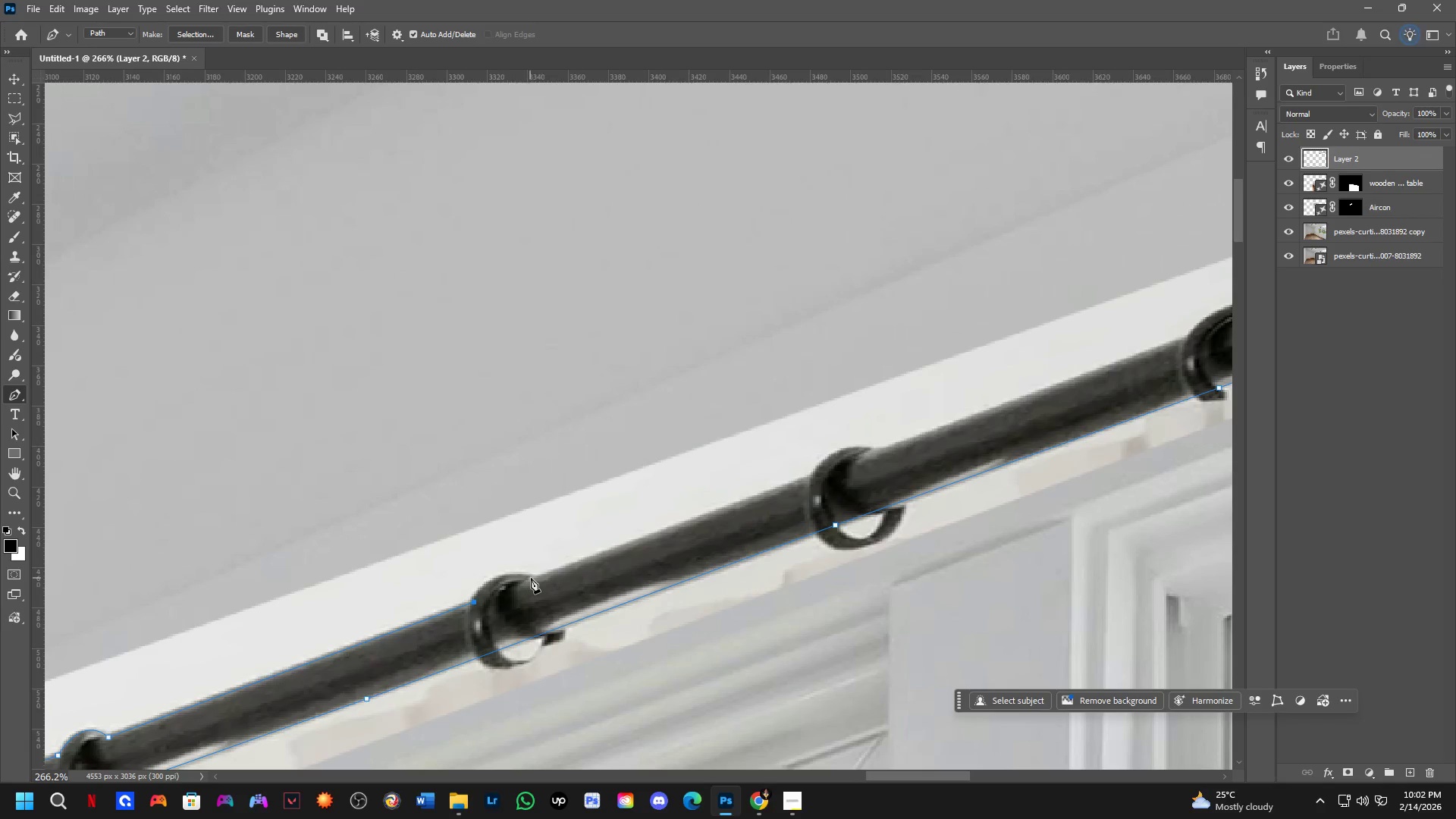 
left_click_drag(start_coordinate=[535, 579], to_coordinate=[582, 590])
 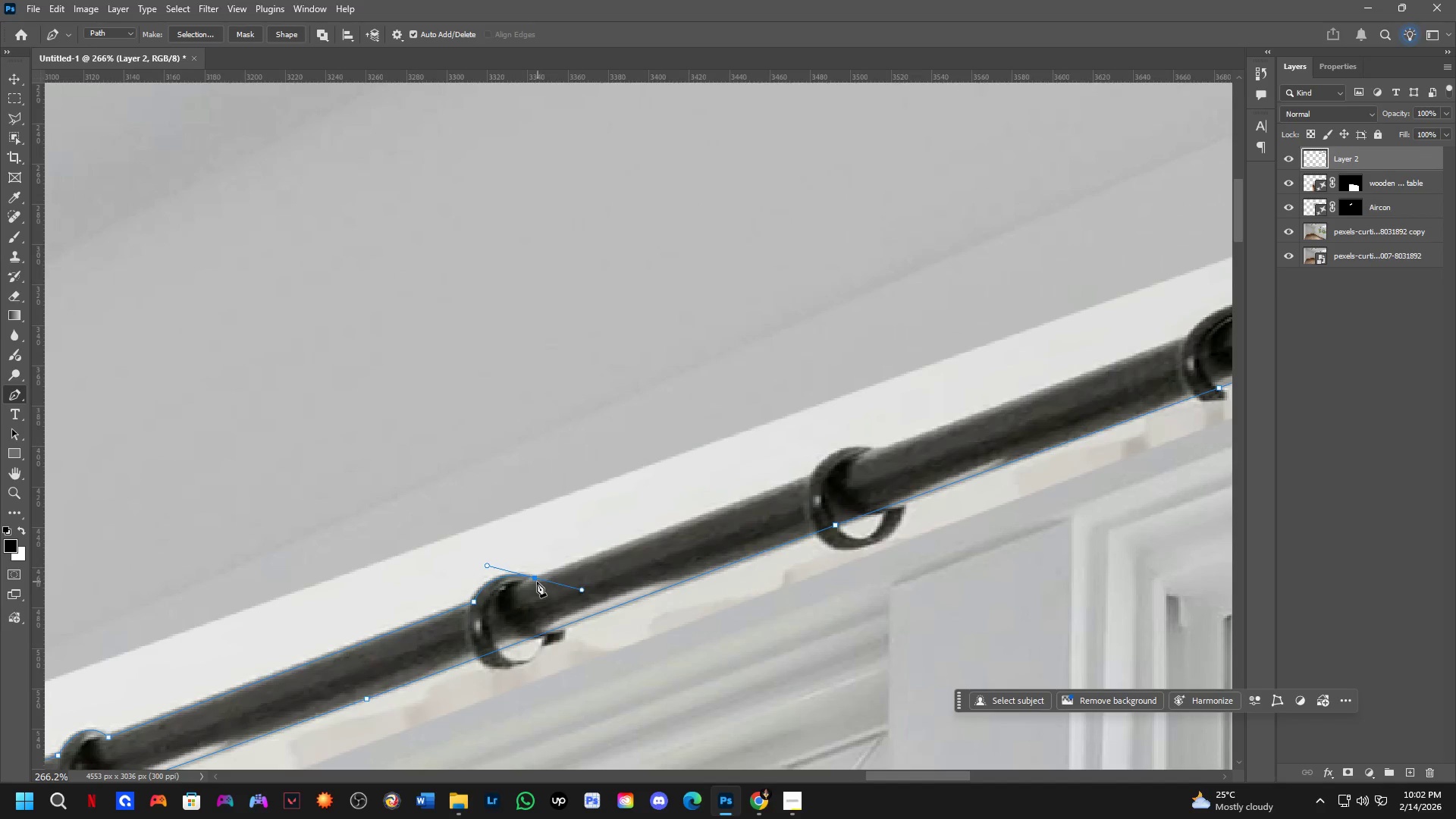 
key(Alt+AltLeft)
 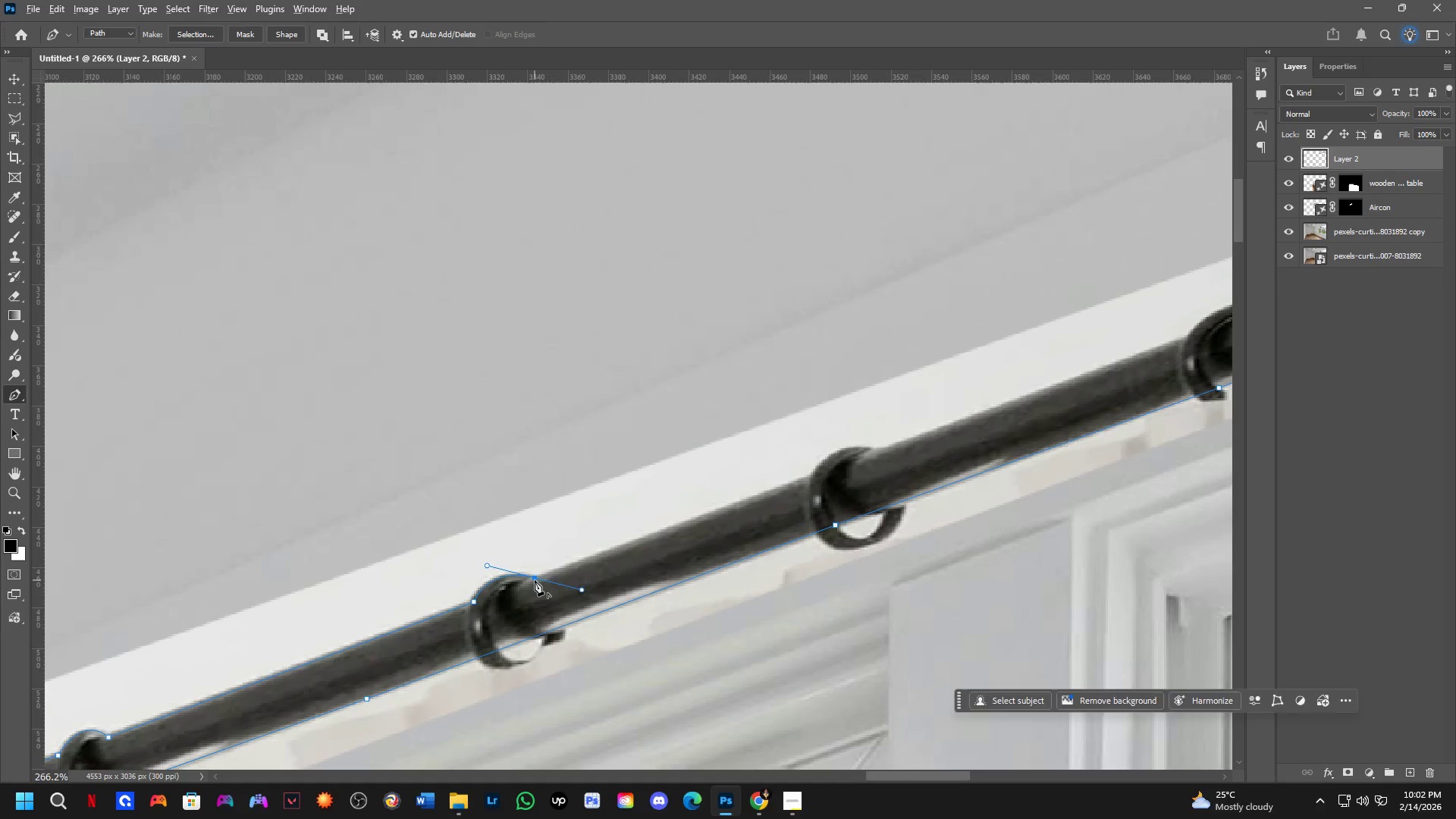 
left_click([535, 580])
 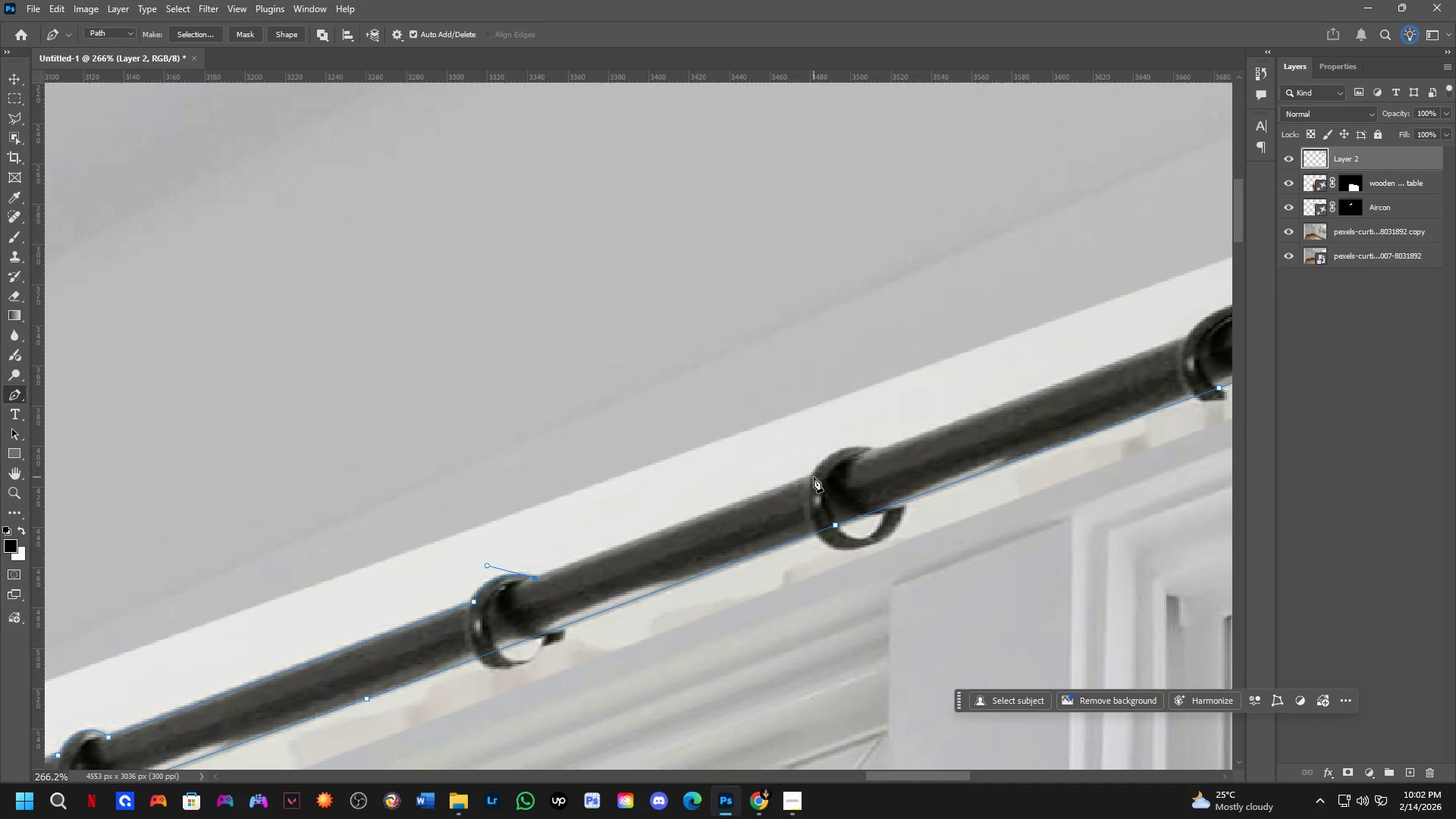 
left_click([810, 475])
 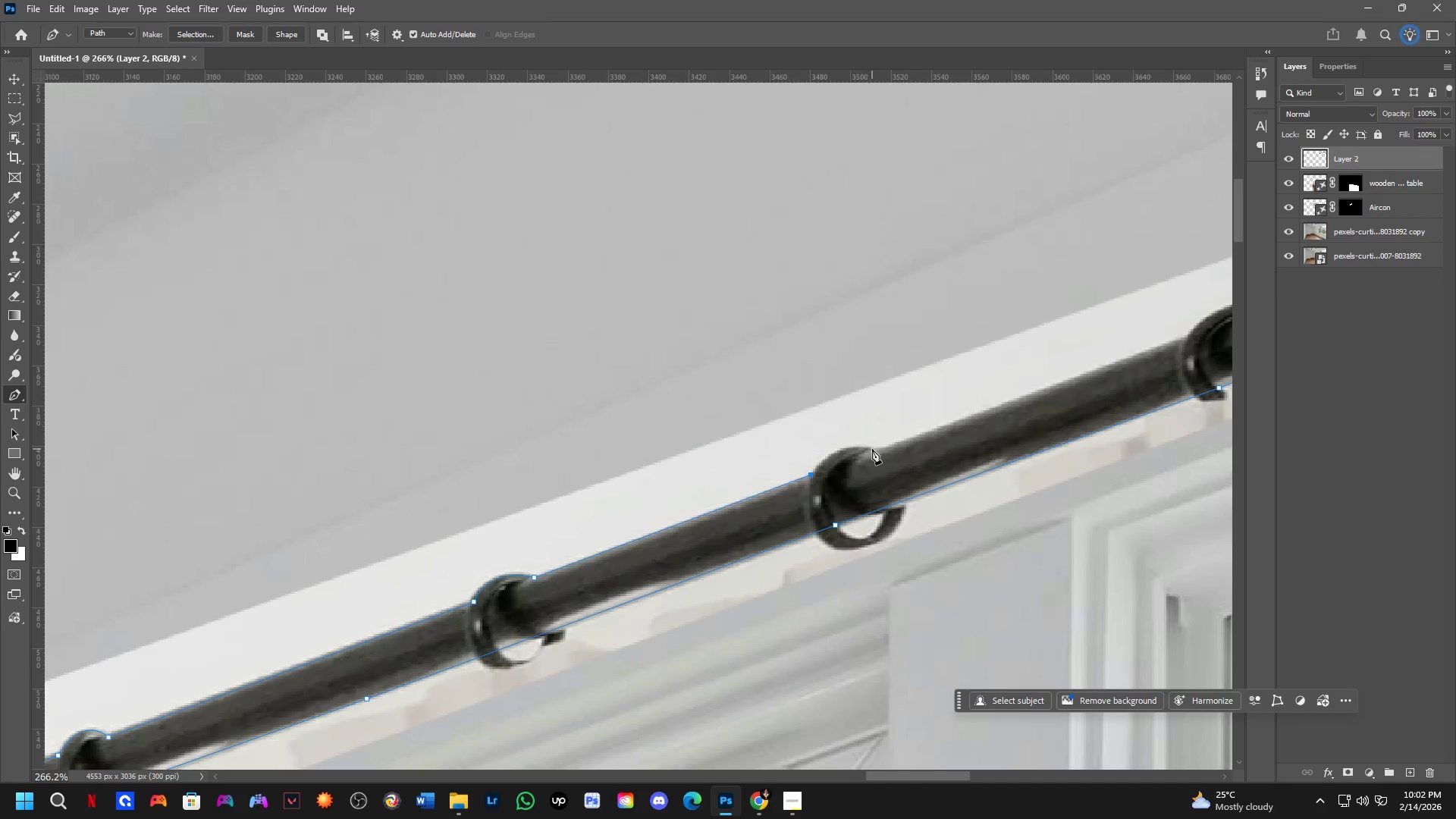 
left_click_drag(start_coordinate=[873, 449], to_coordinate=[912, 456])
 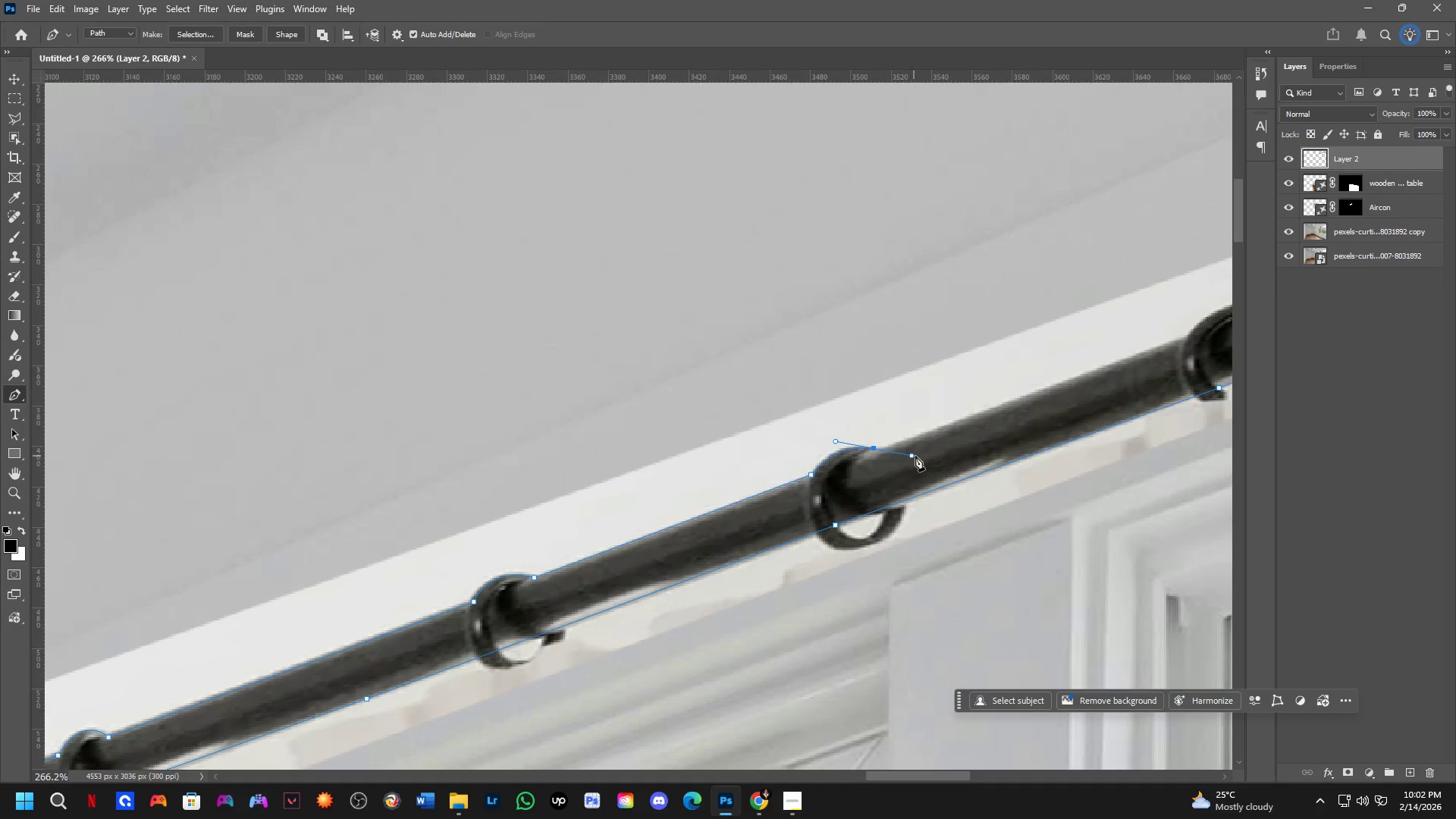 
hold_key(key=Space, duration=0.64)
 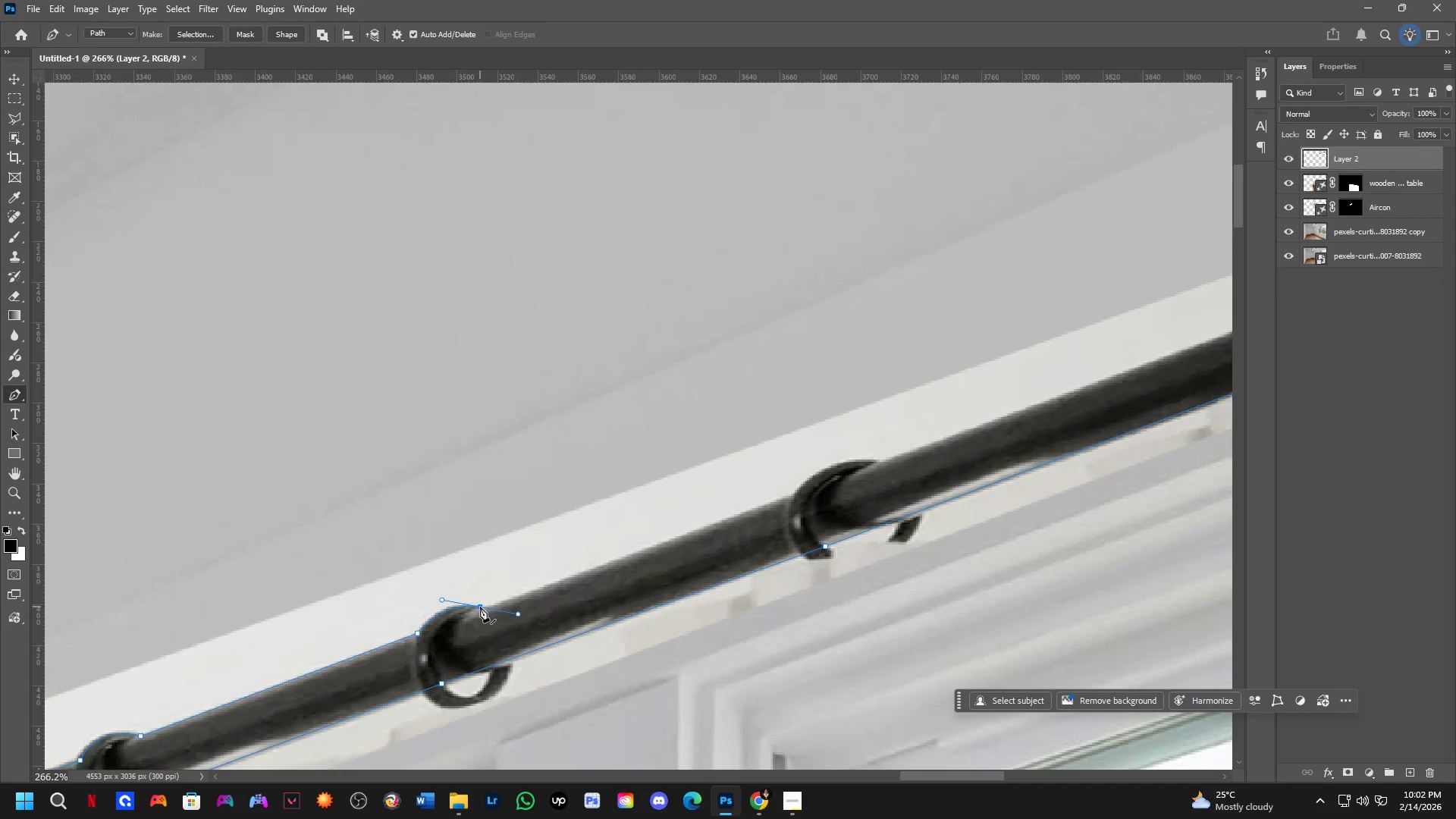 
left_click_drag(start_coordinate=[972, 444], to_coordinate=[579, 602])
 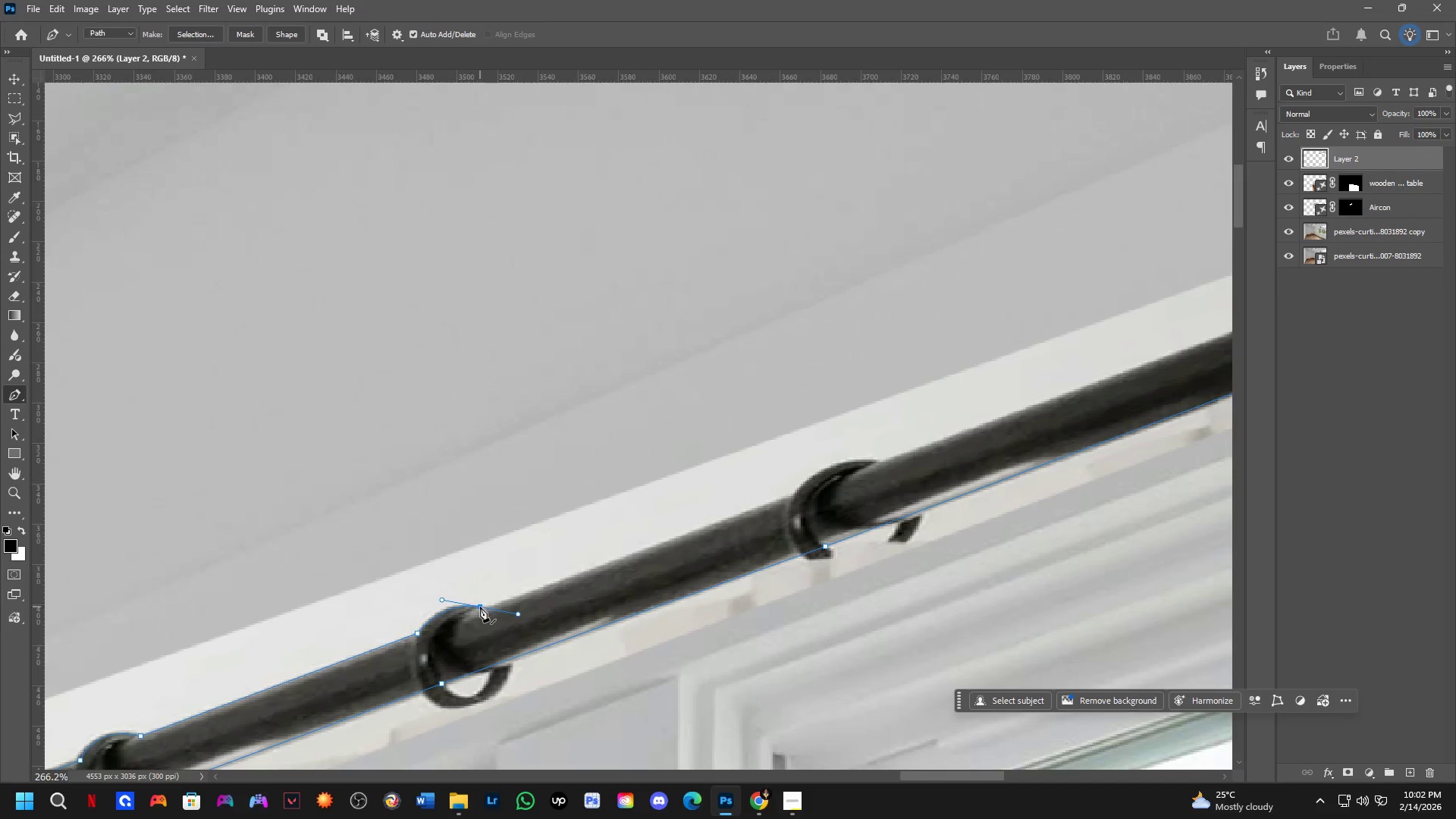 
key(Alt+AltLeft)
 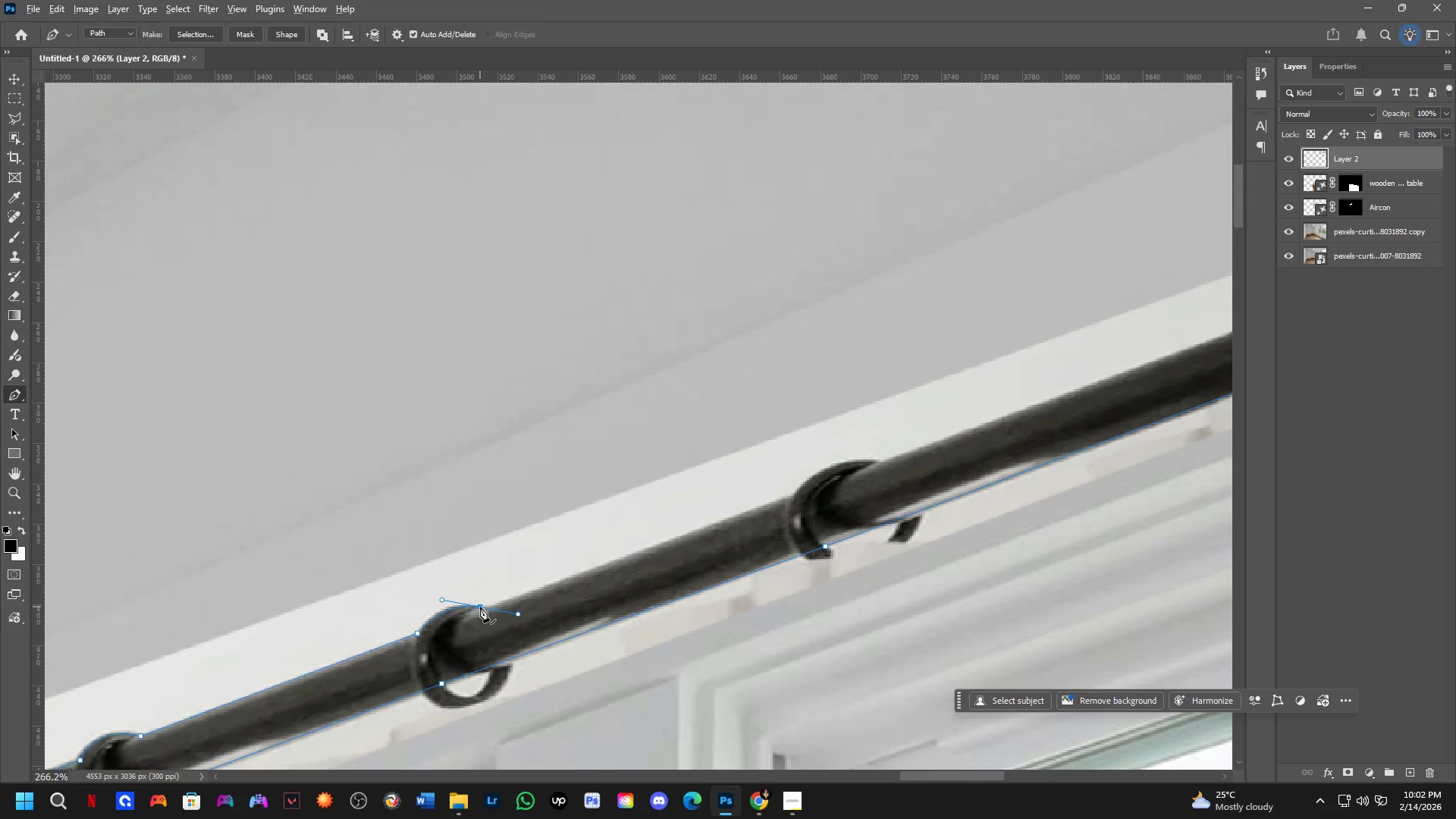 
left_click([480, 607])
 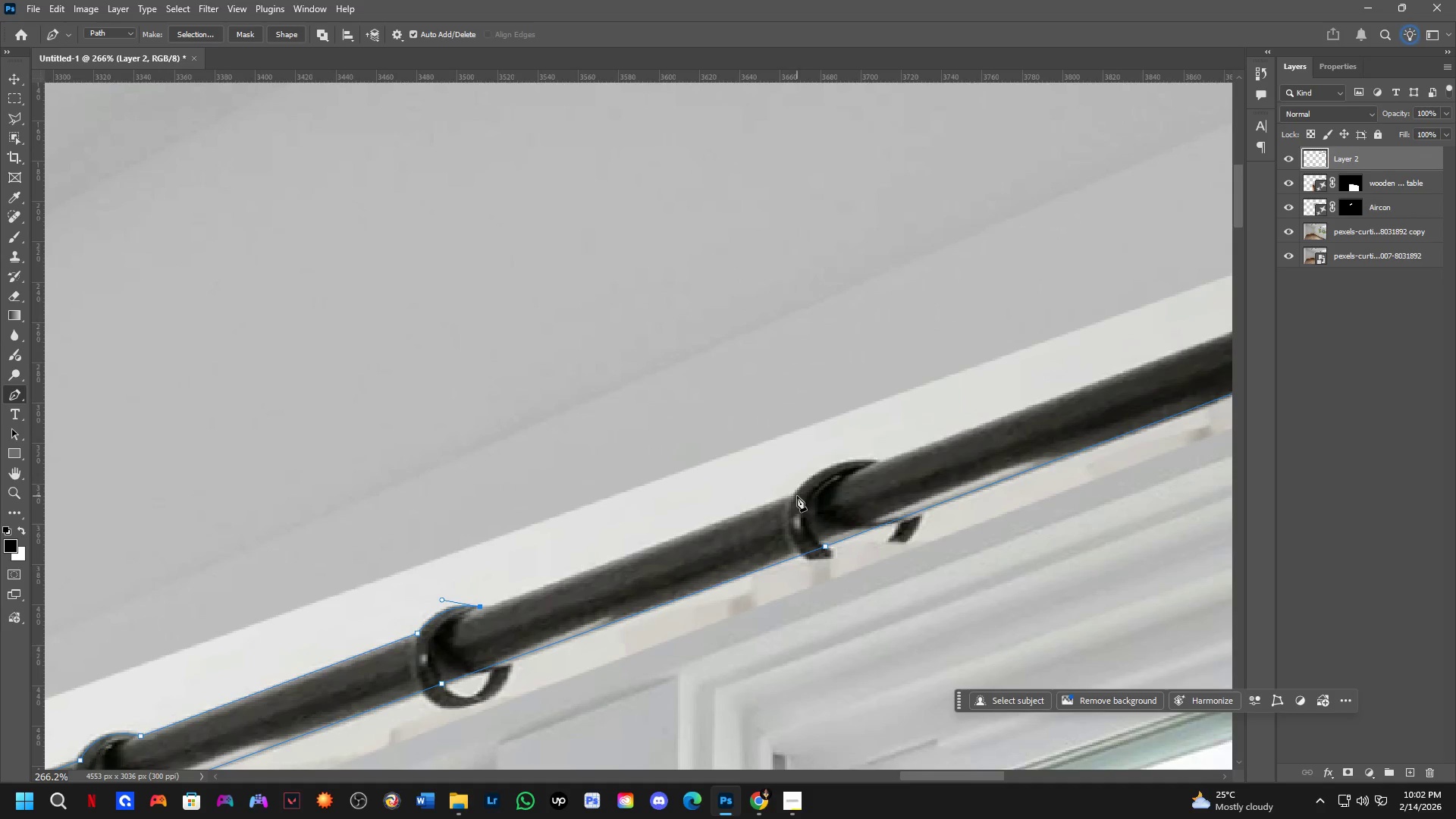 
left_click([795, 496])
 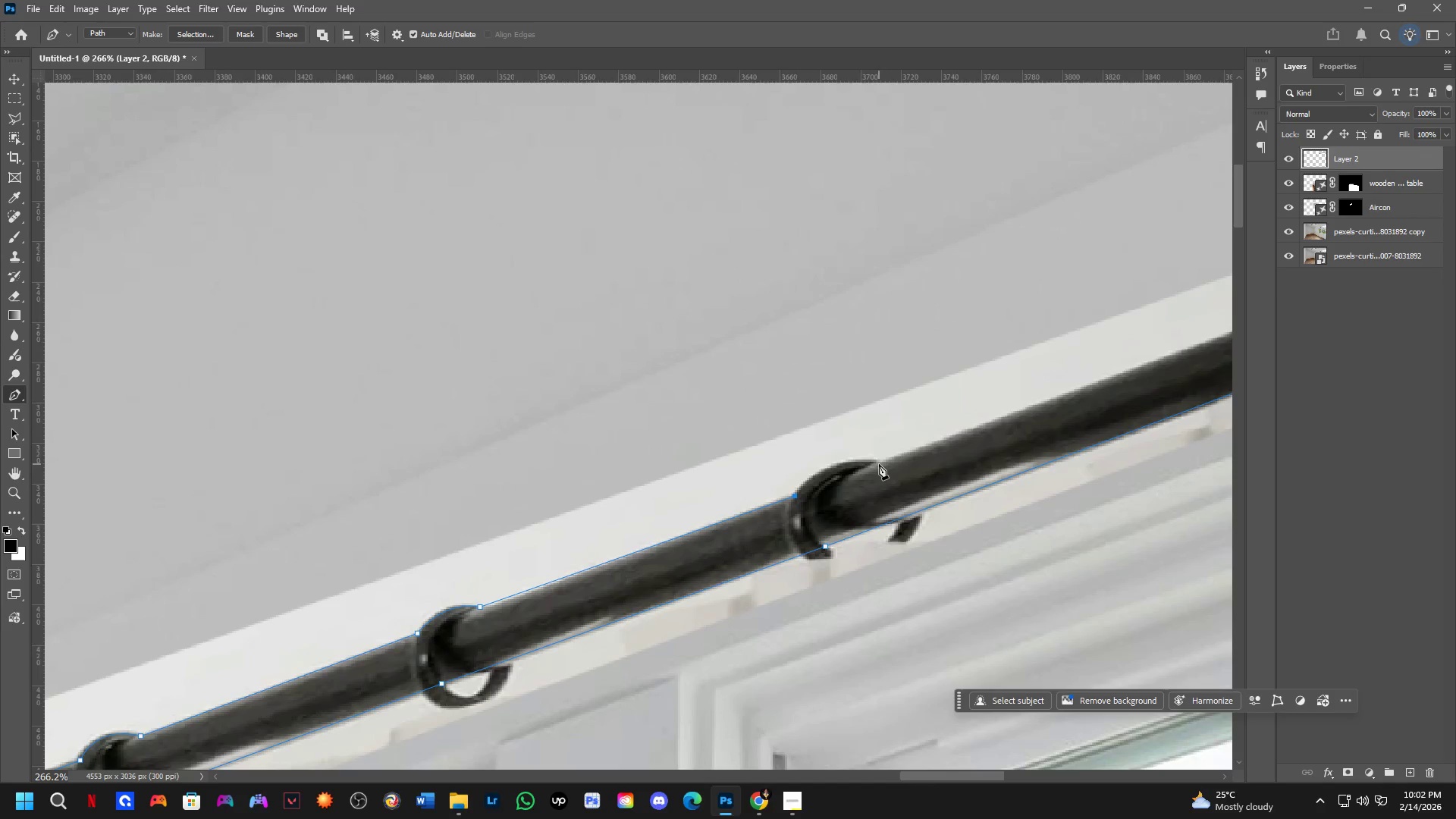 
left_click_drag(start_coordinate=[879, 464], to_coordinate=[936, 478])
 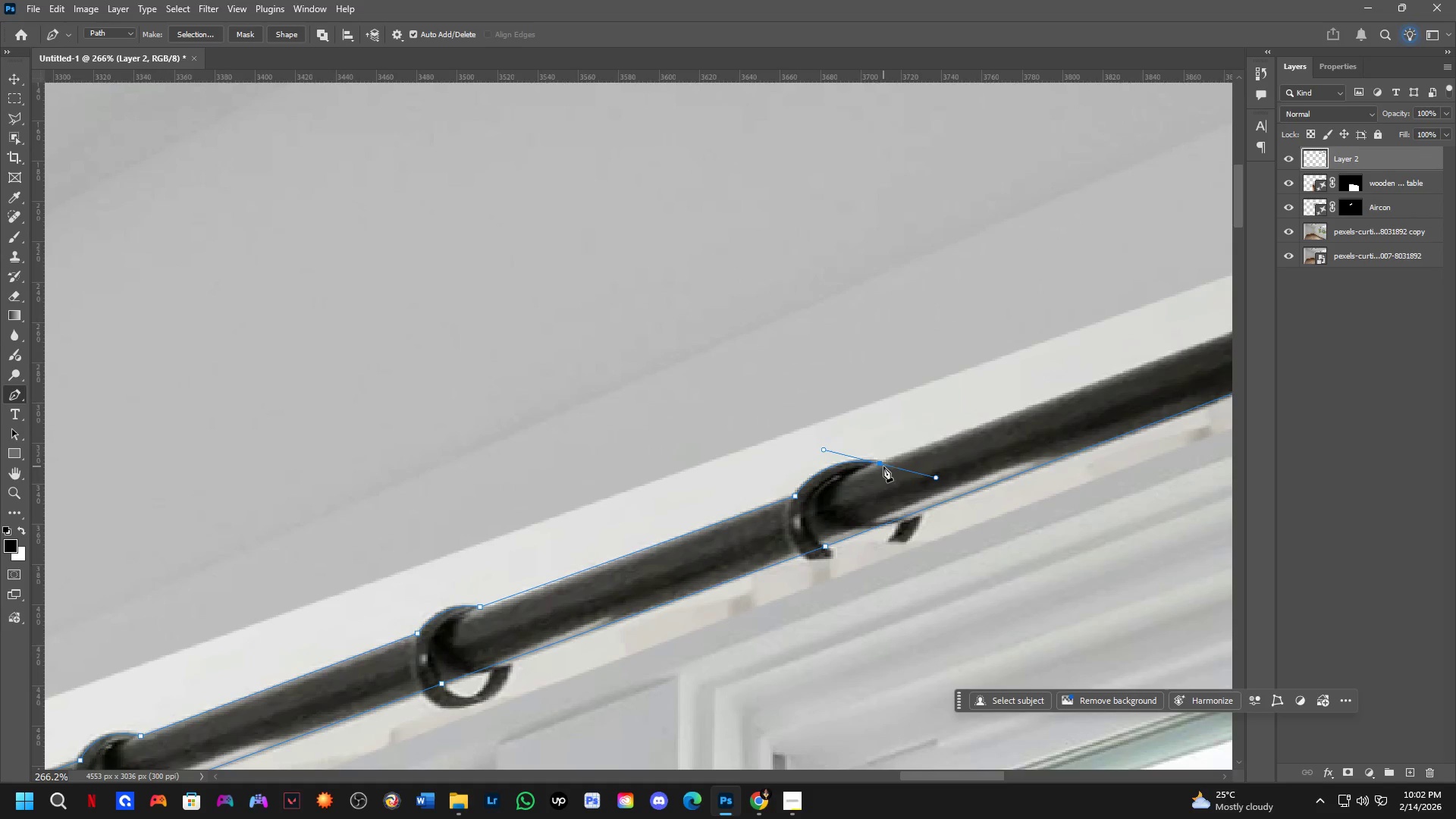 
key(Alt+AltLeft)
 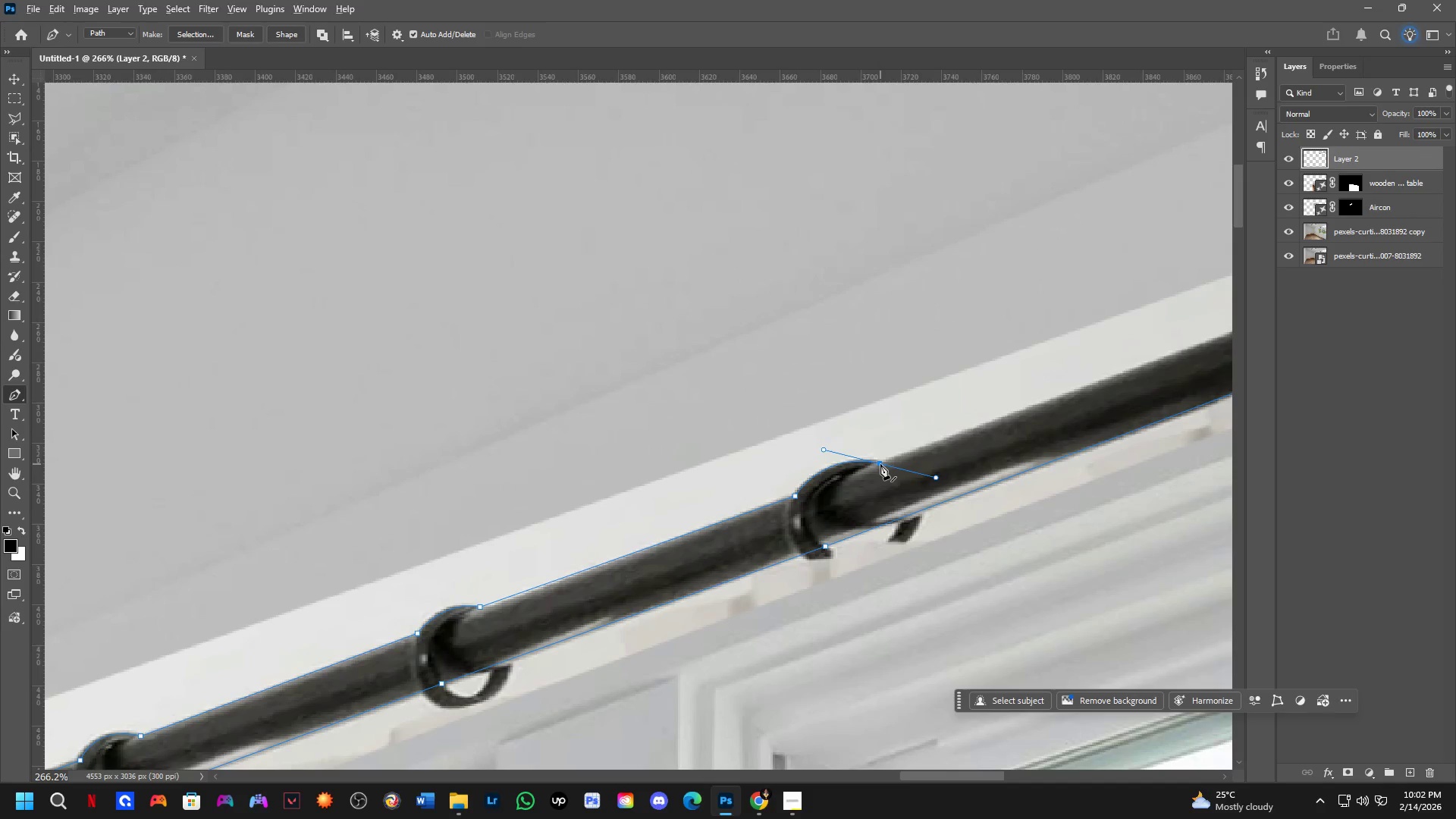 
left_click([880, 464])
 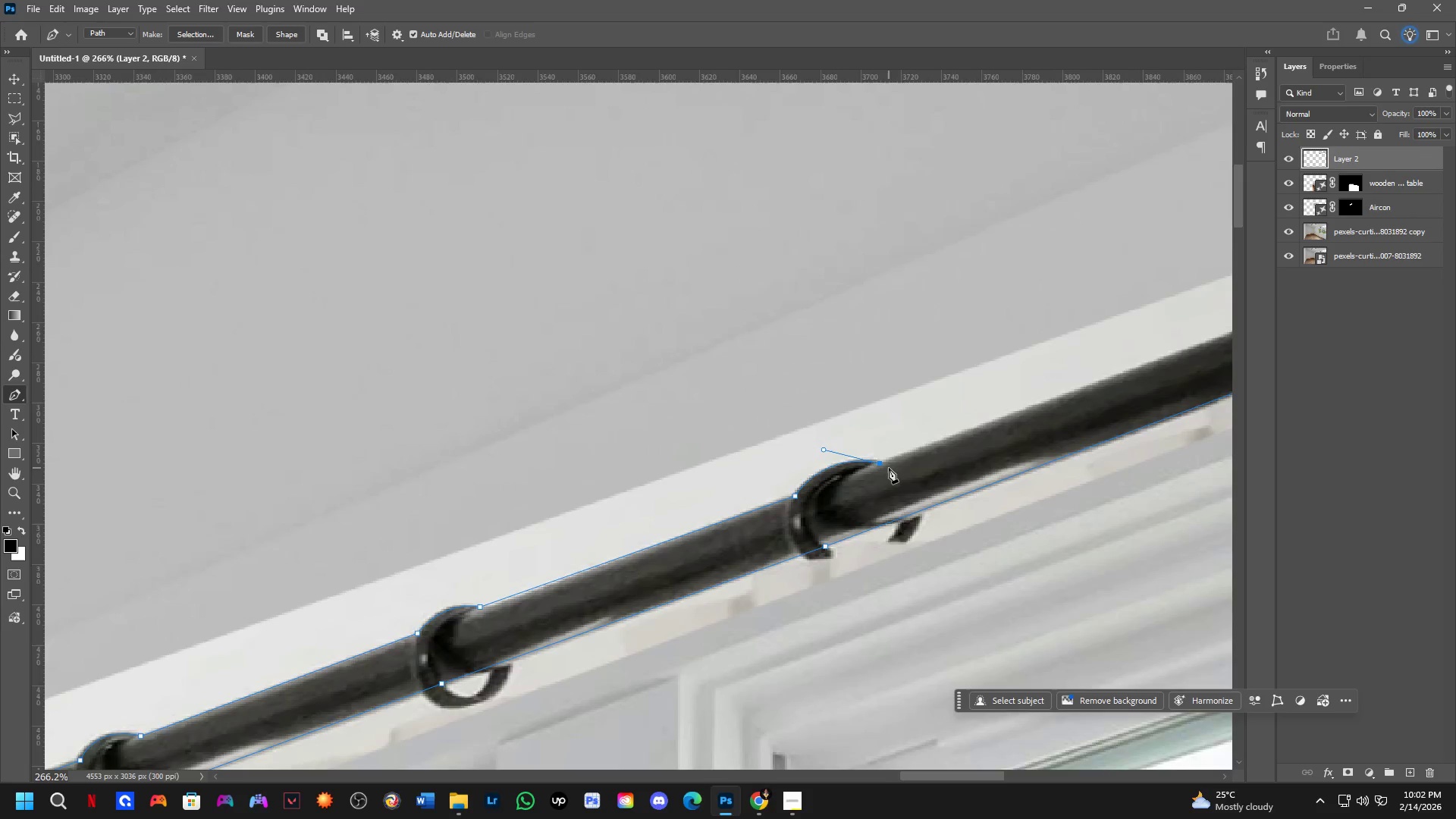 
key(Shift+ShiftLeft)
 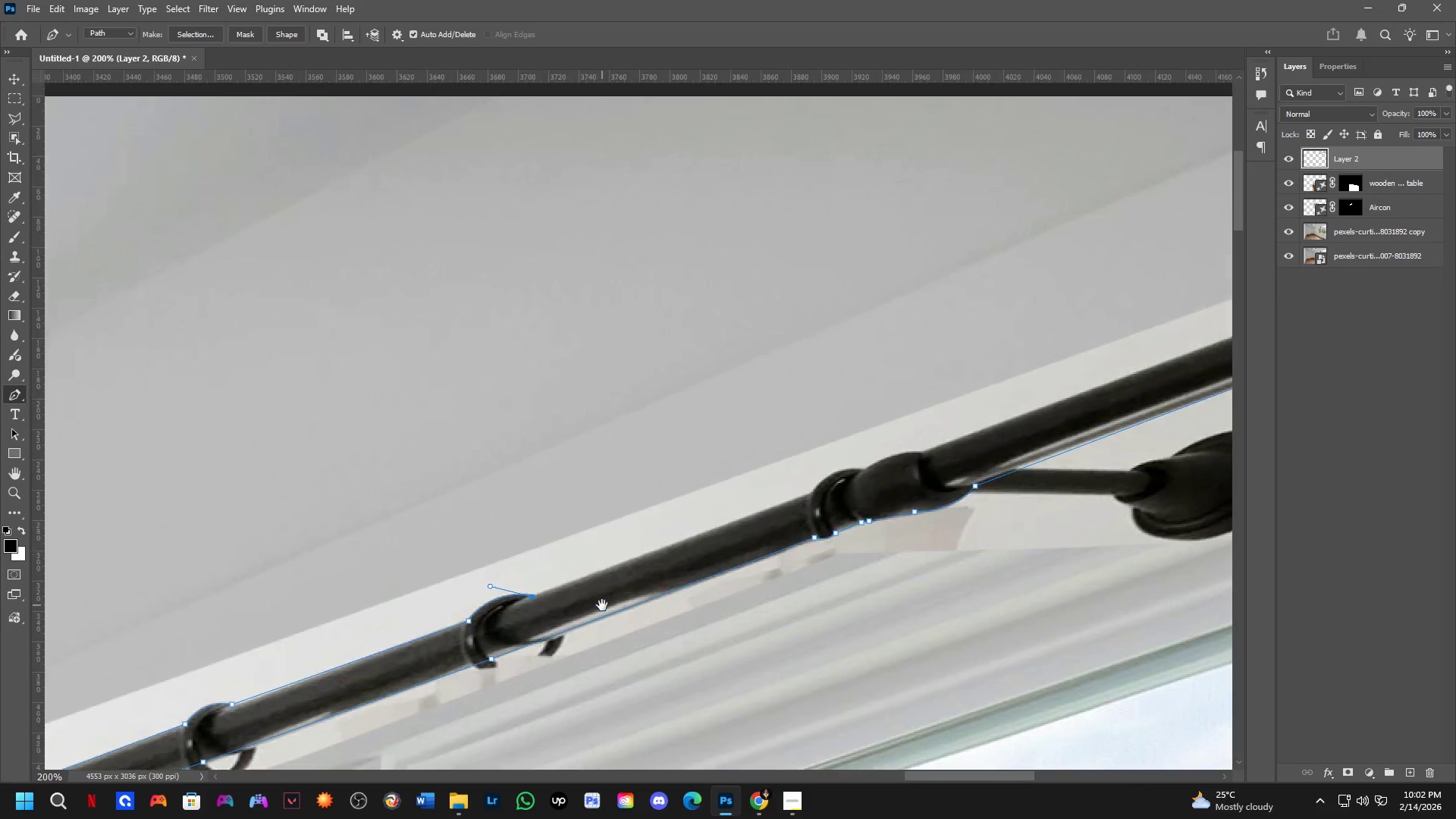 
hold_key(key=Space, duration=0.5)
 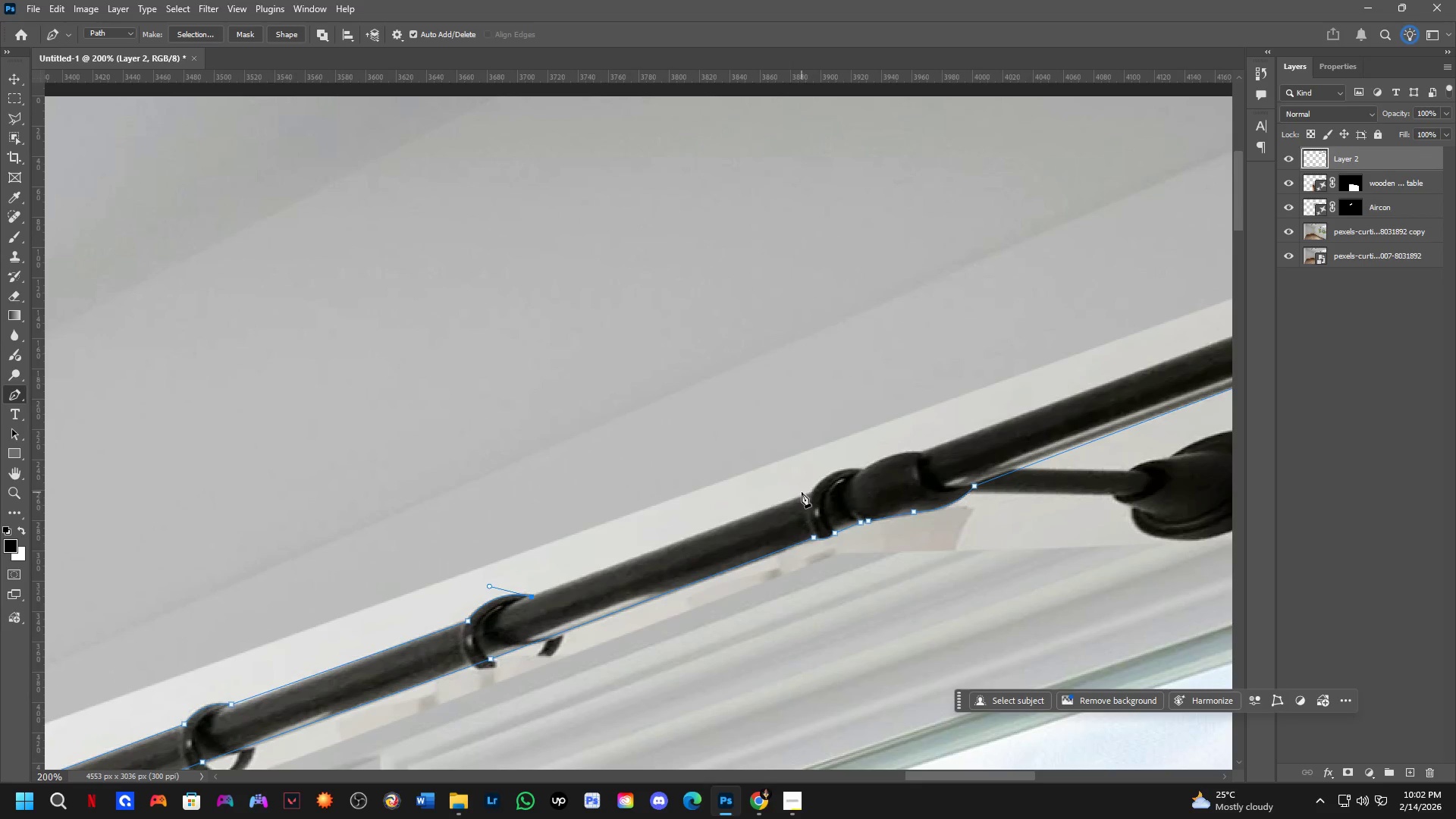 
left_click_drag(start_coordinate=[951, 473], to_coordinate=[601, 605])
 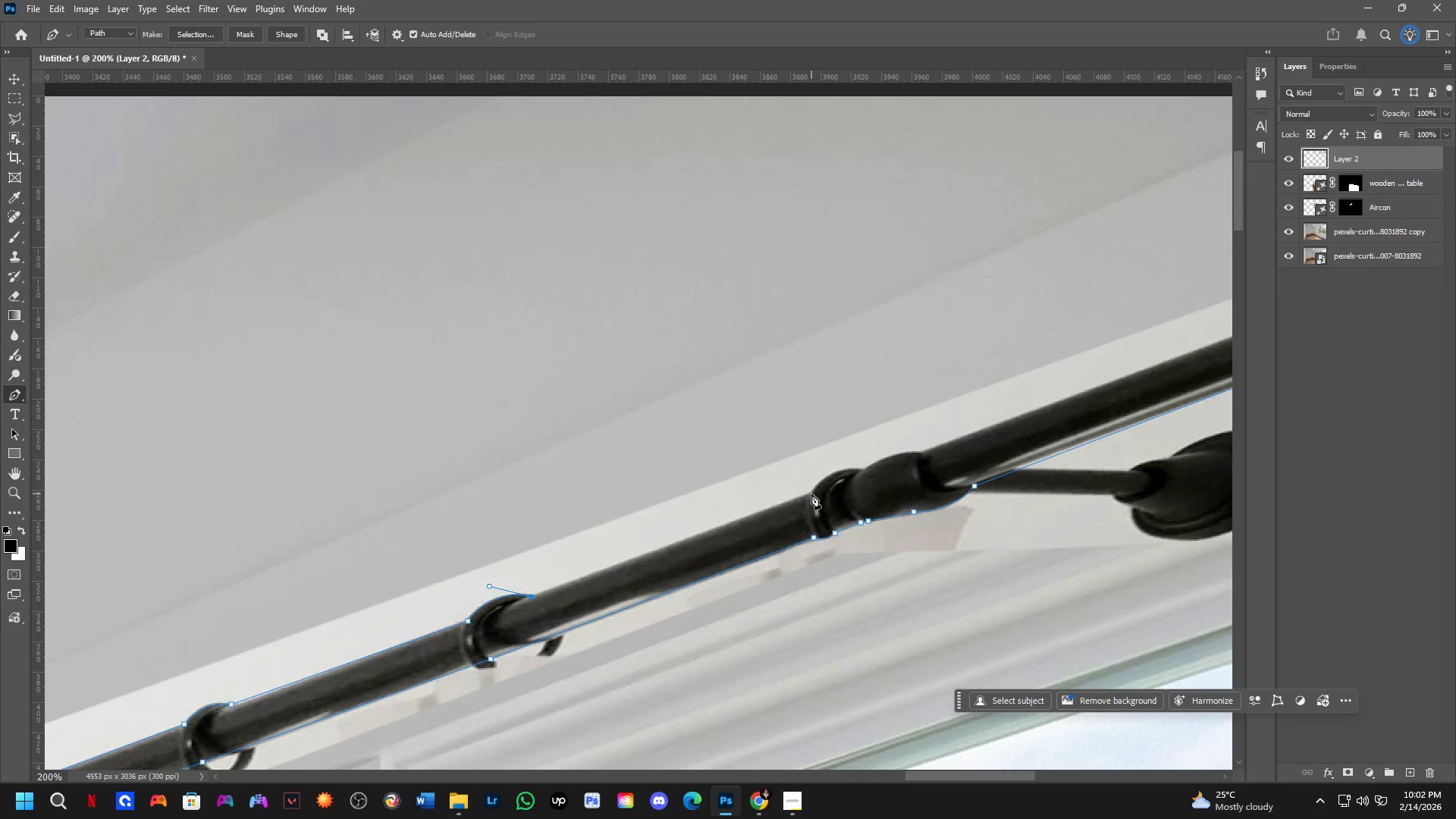 
scroll: coordinate [885, 469], scroll_direction: down, amount: 2.0
 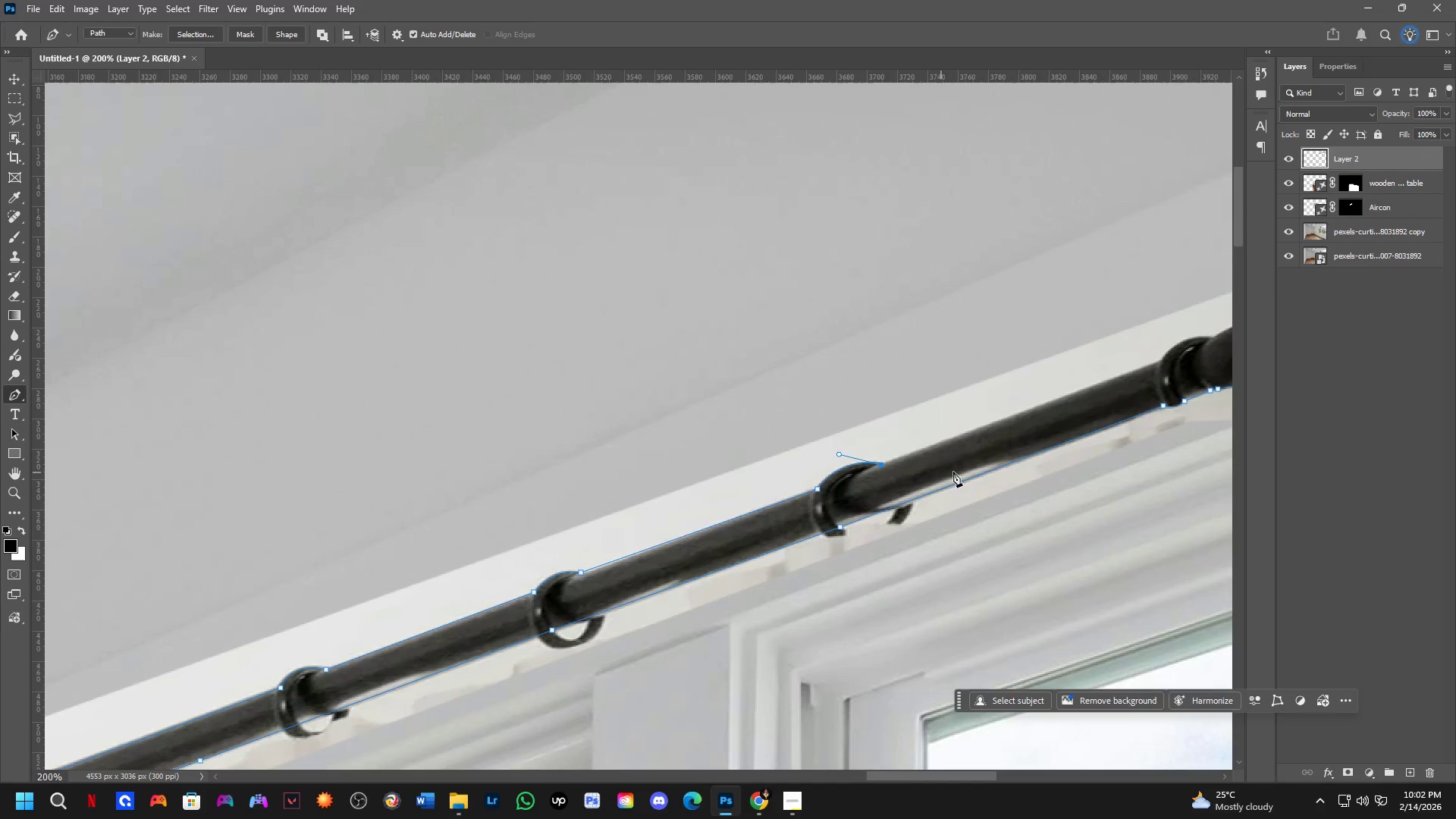 
left_click([811, 494])
 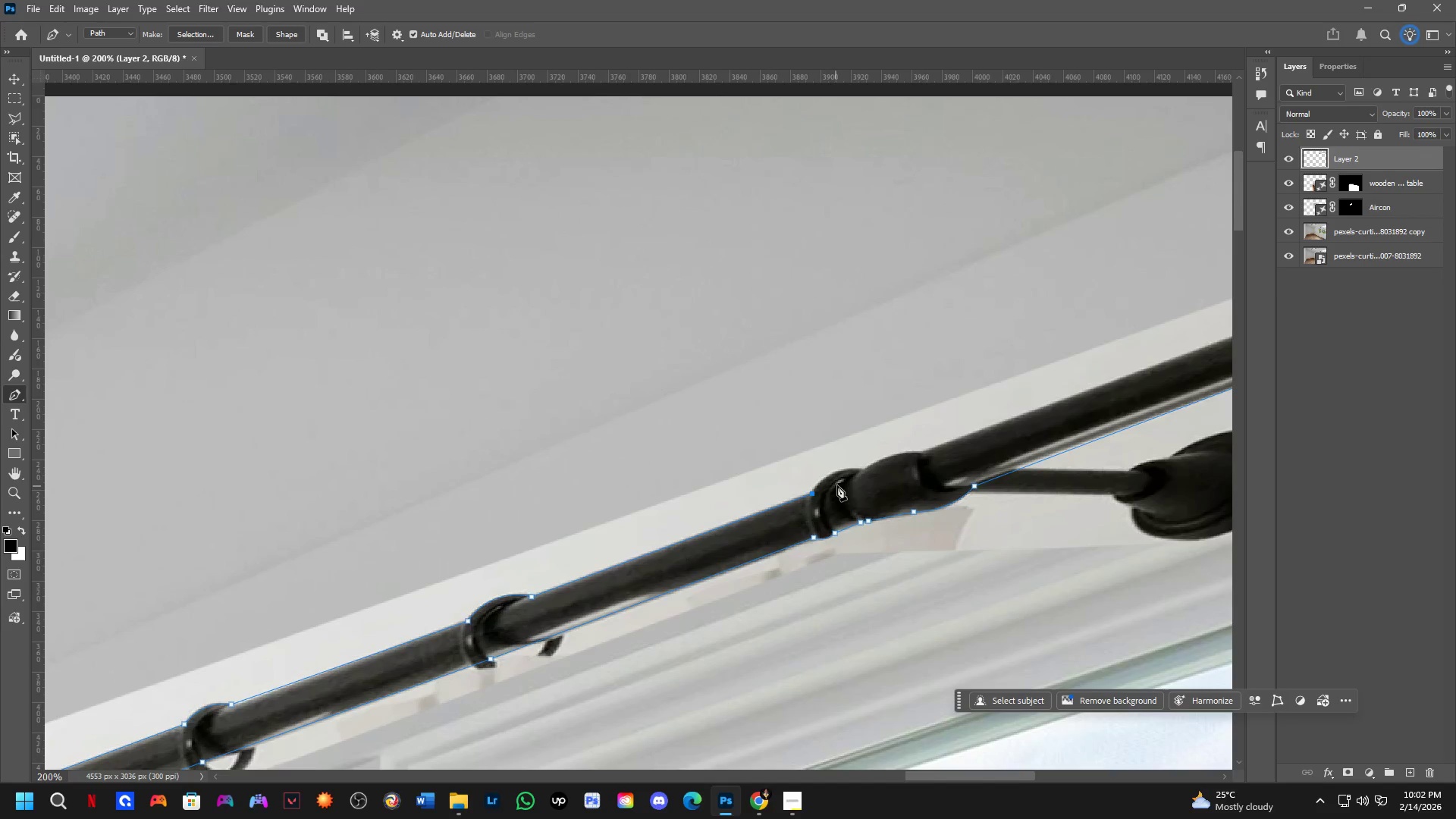 
scroll: coordinate [843, 480], scroll_direction: up, amount: 4.0
 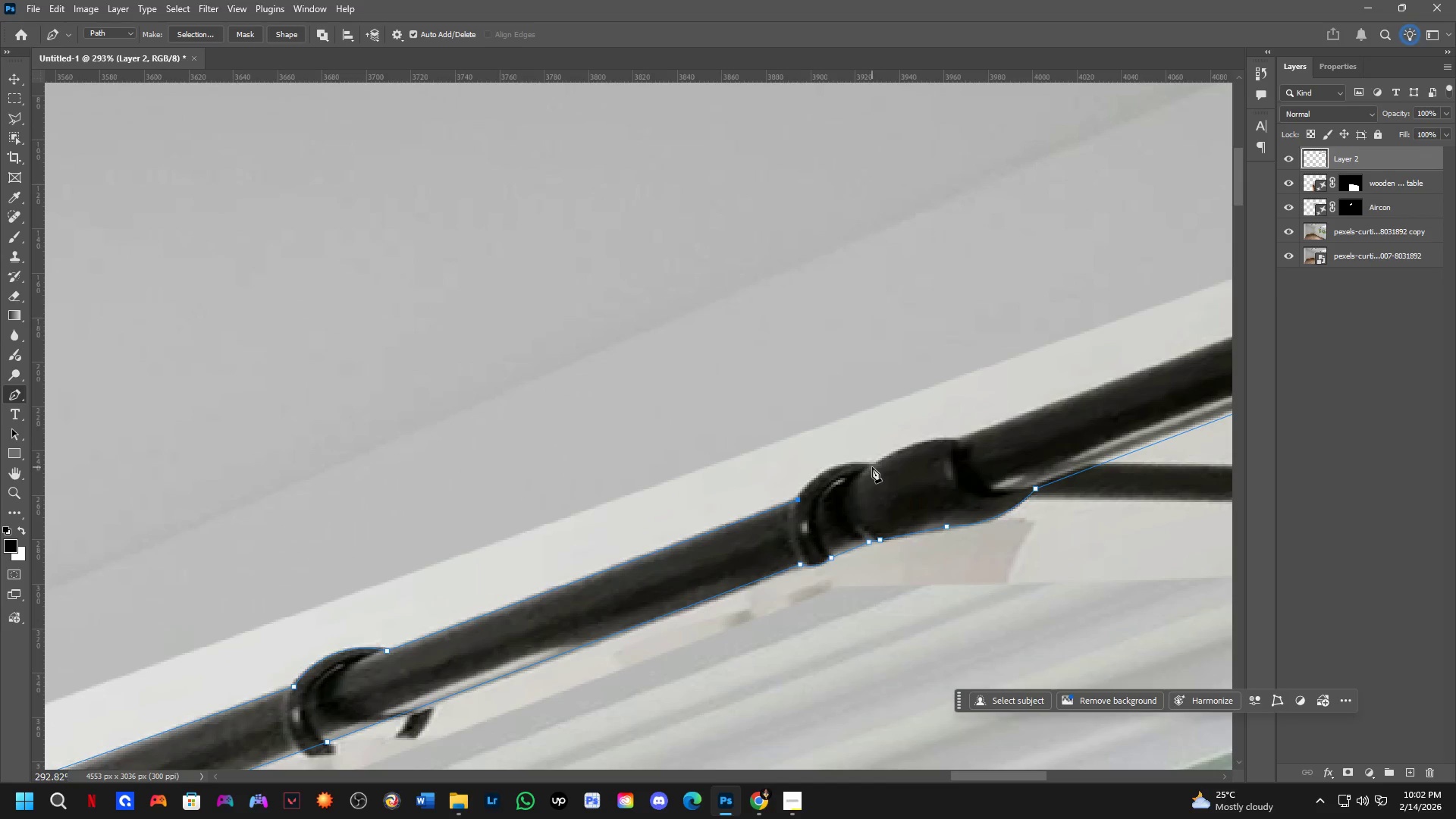 
left_click_drag(start_coordinate=[876, 466], to_coordinate=[932, 479])
 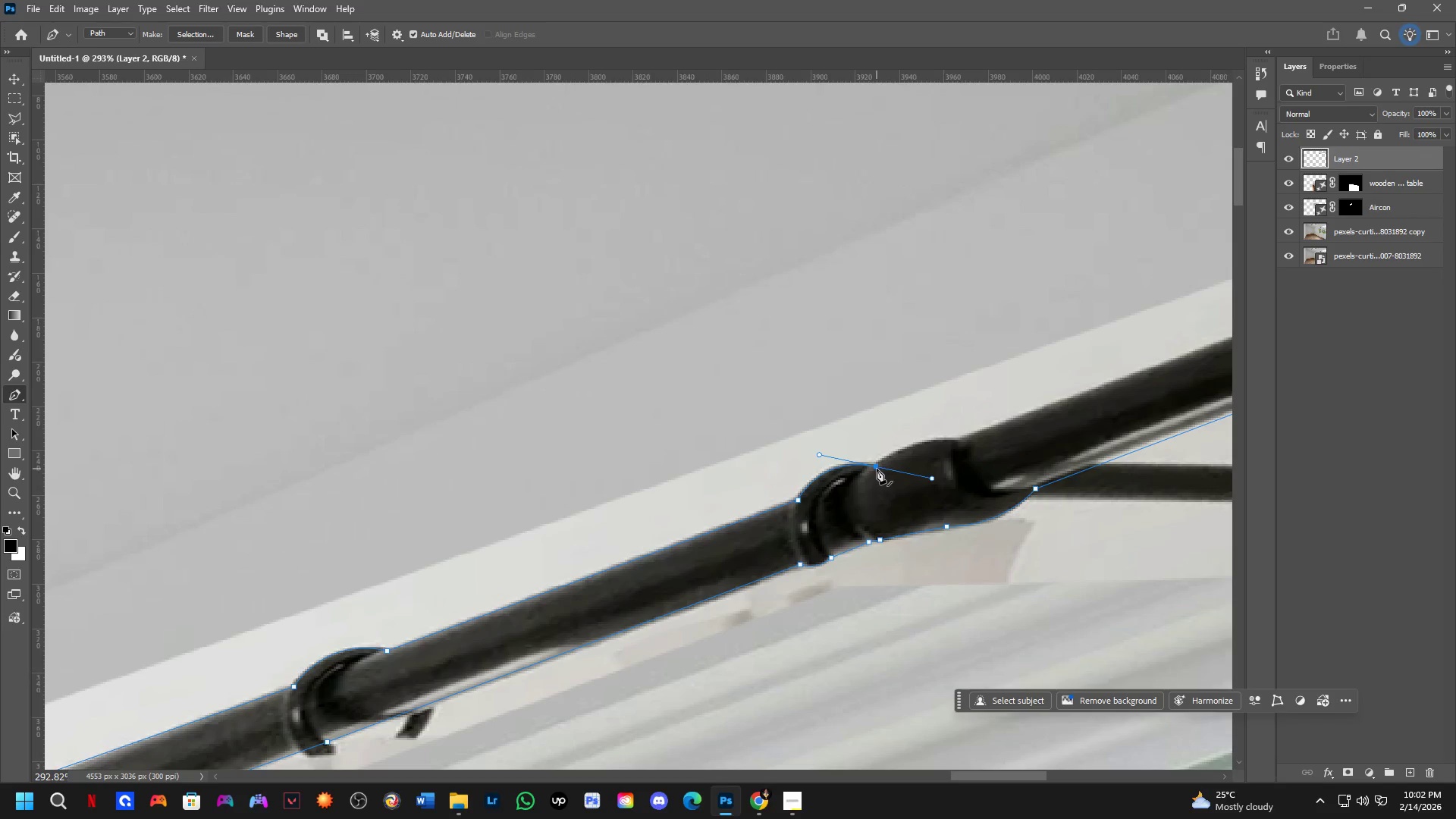 
key(Alt+AltLeft)
 